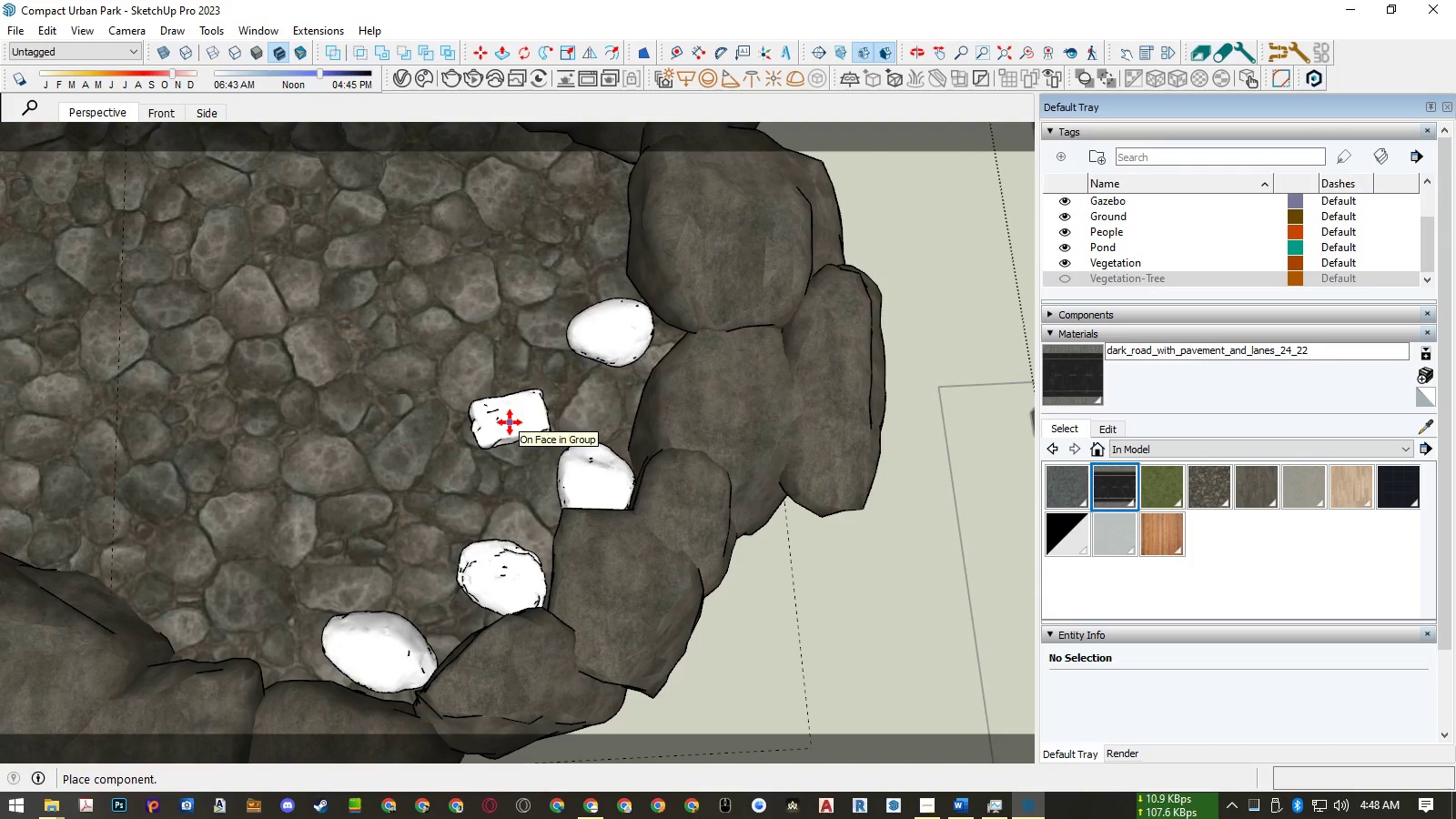 
key(Space)
 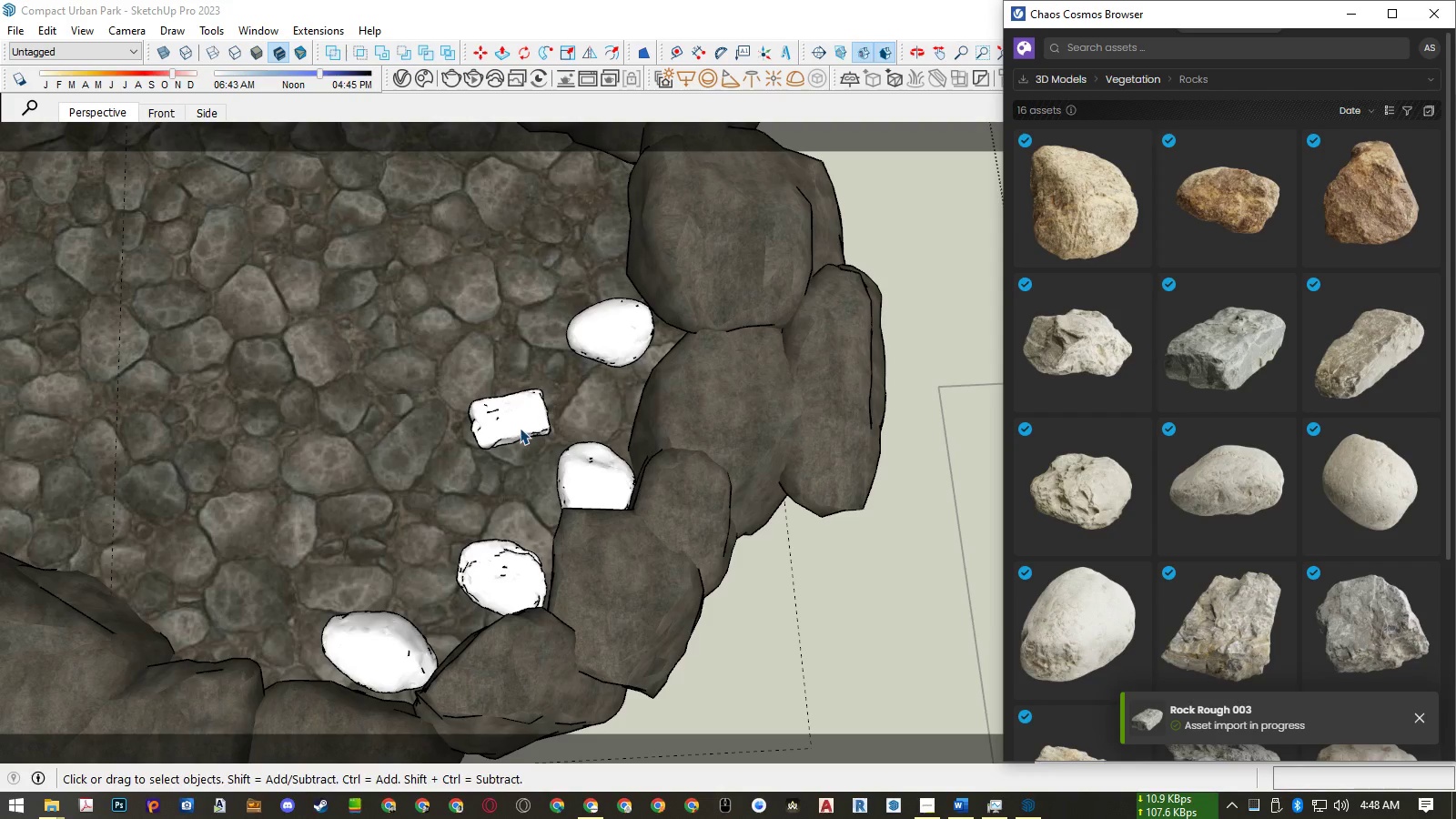 
hold_key(key=ControlLeft, duration=0.48)
 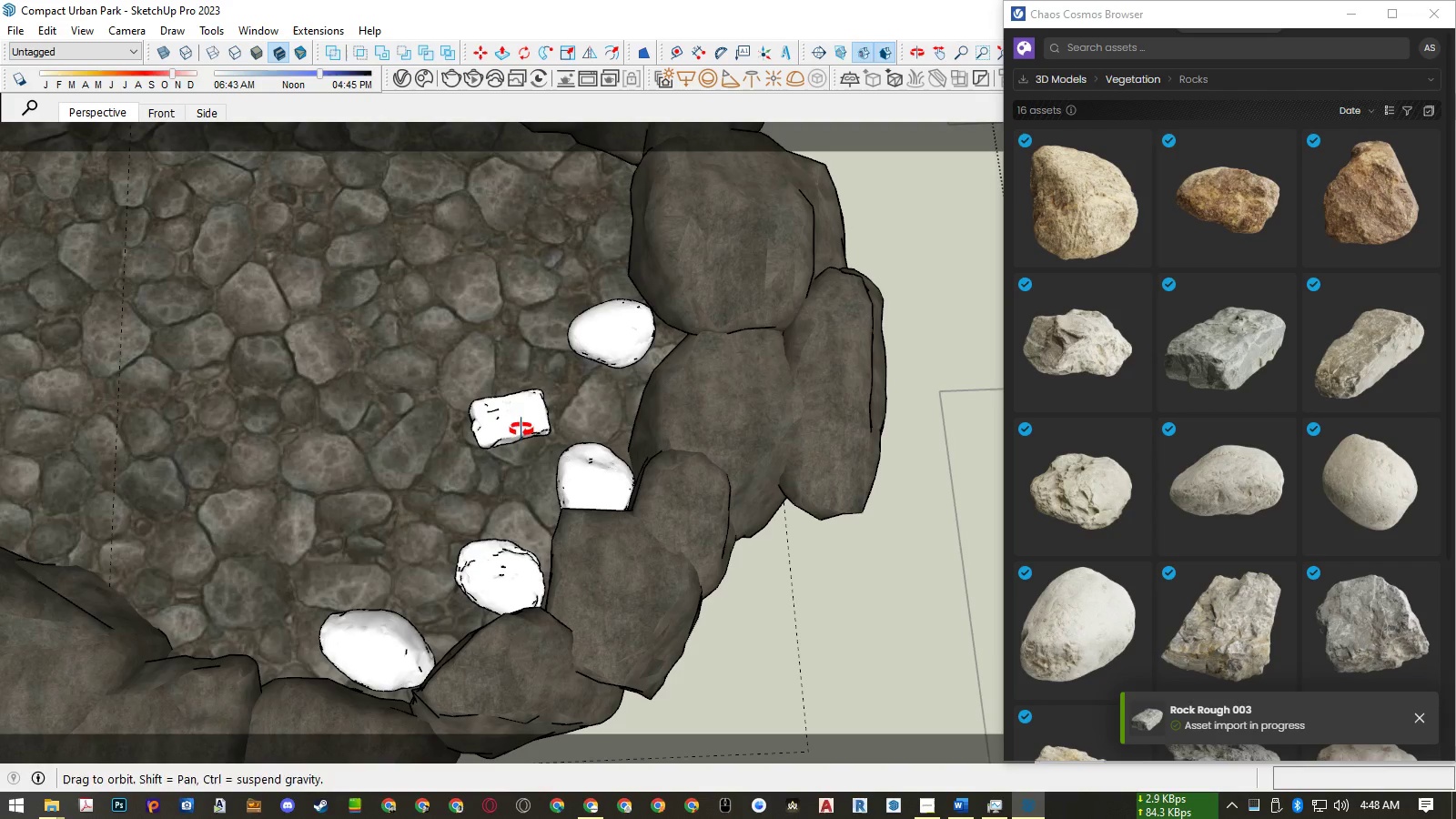 
hold_key(key=ControlLeft, duration=0.31)
 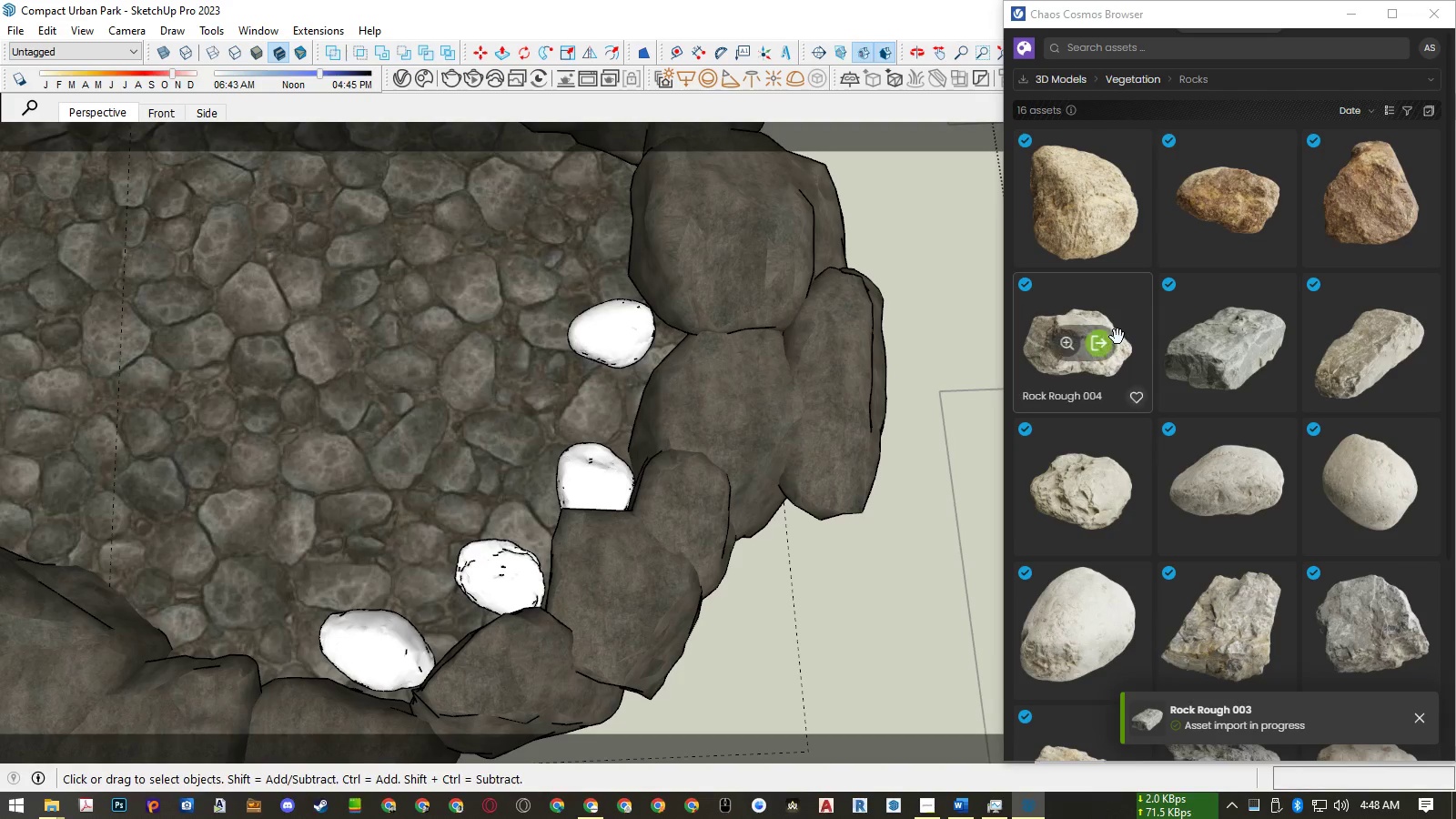 
key(Z)
 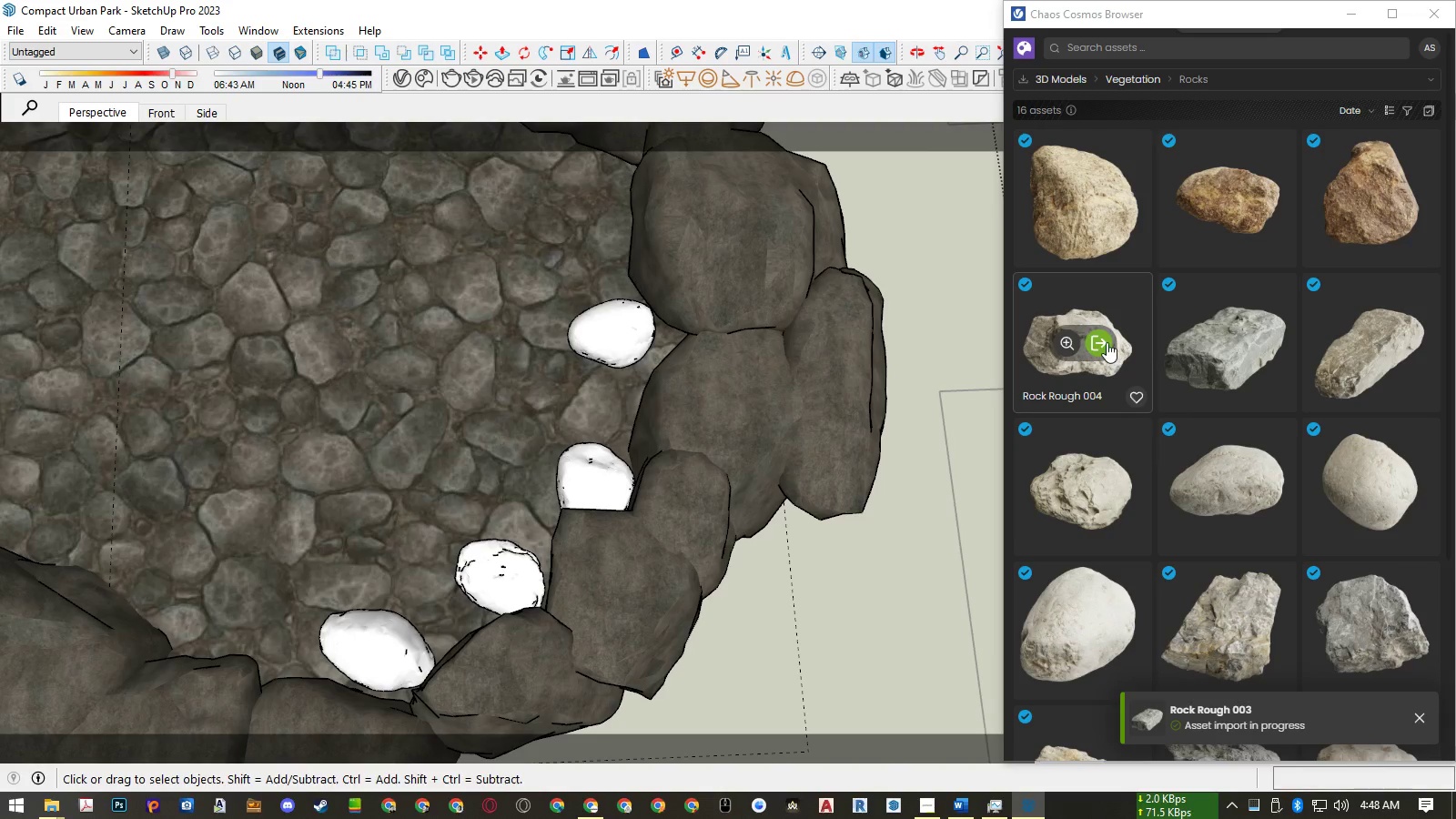 
left_click([1103, 342])
 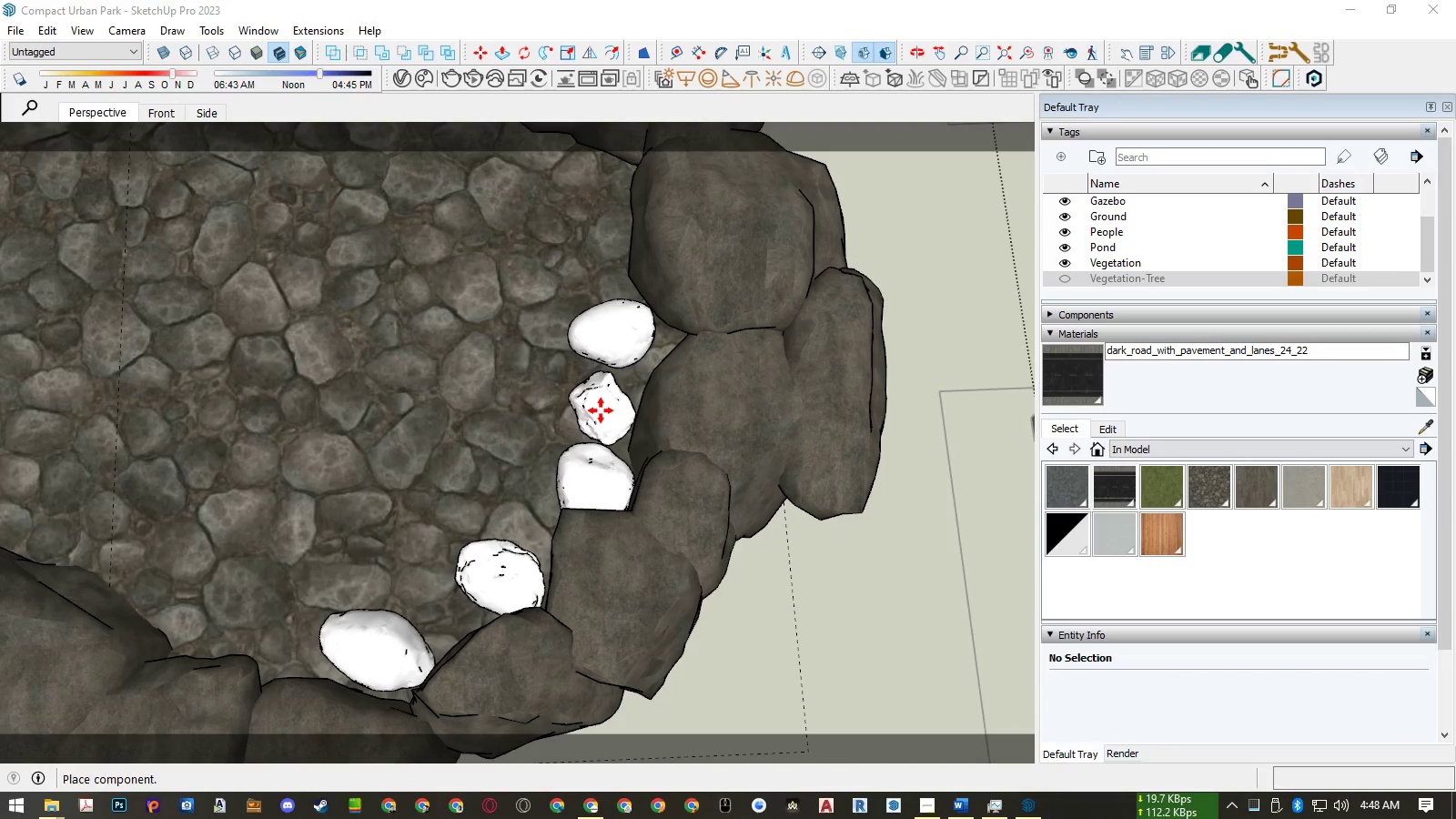 
left_click([601, 410])
 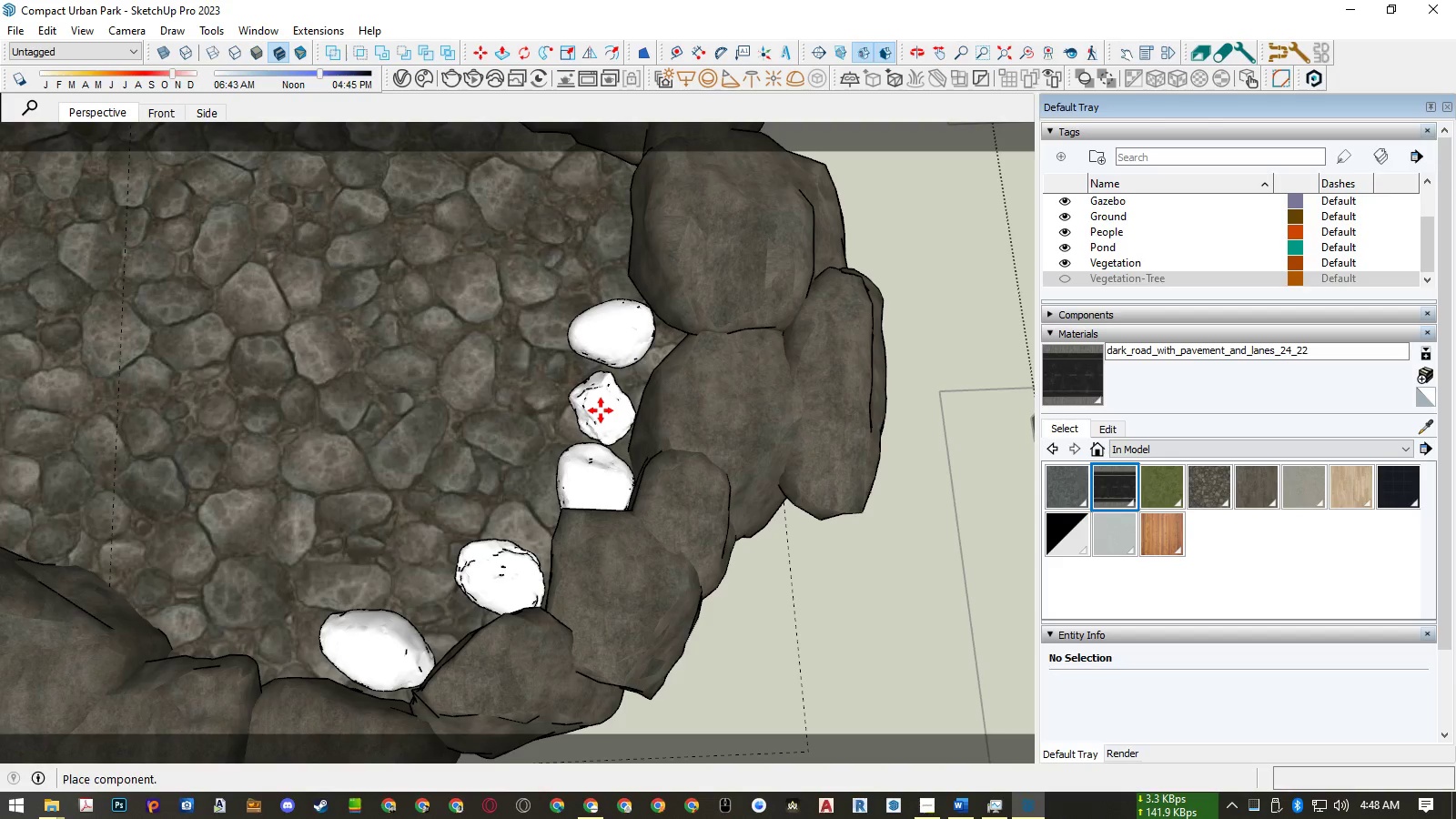 
key(Space)
 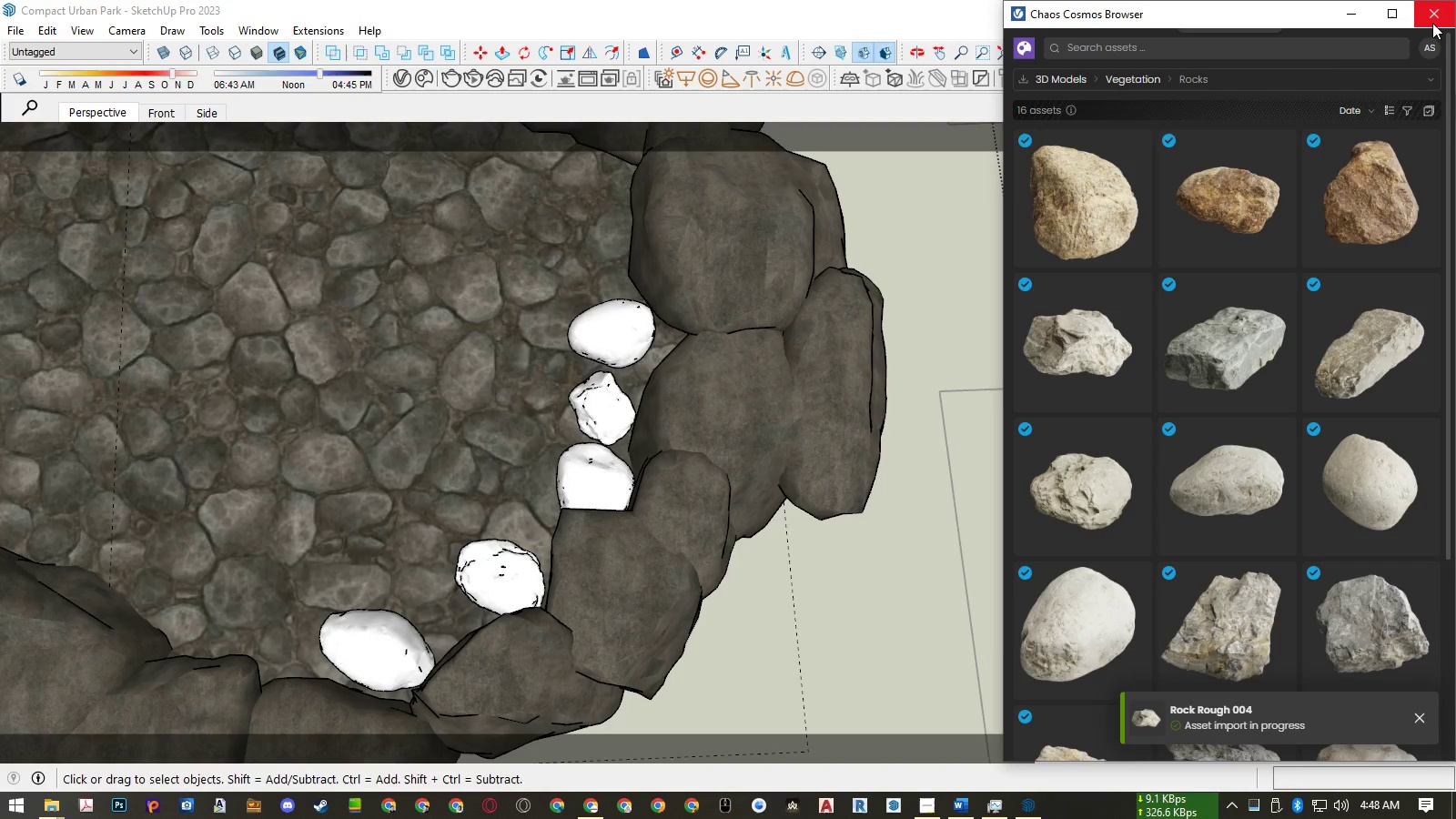 
left_click([1432, 23])
 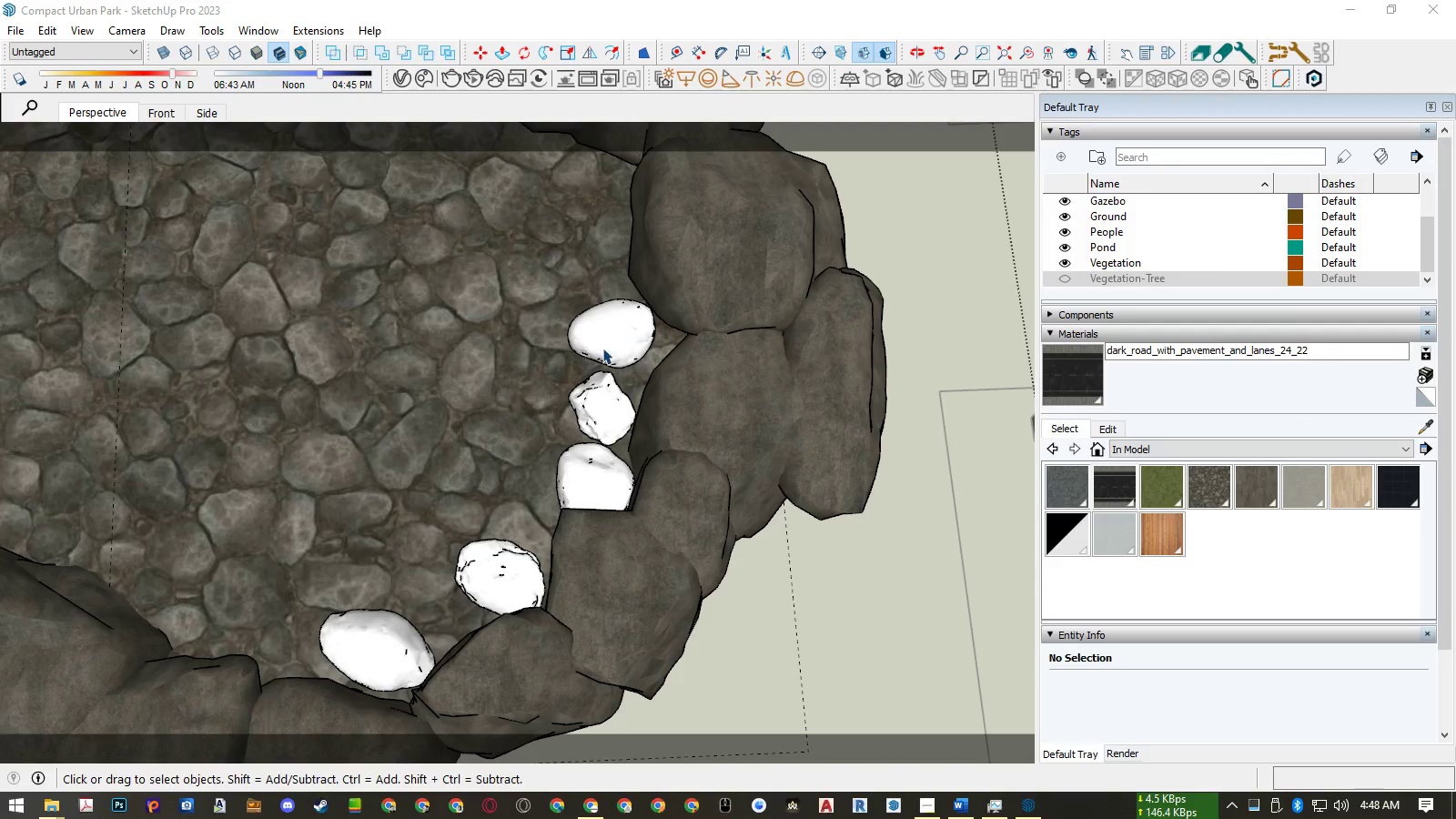 
left_click([602, 348])
 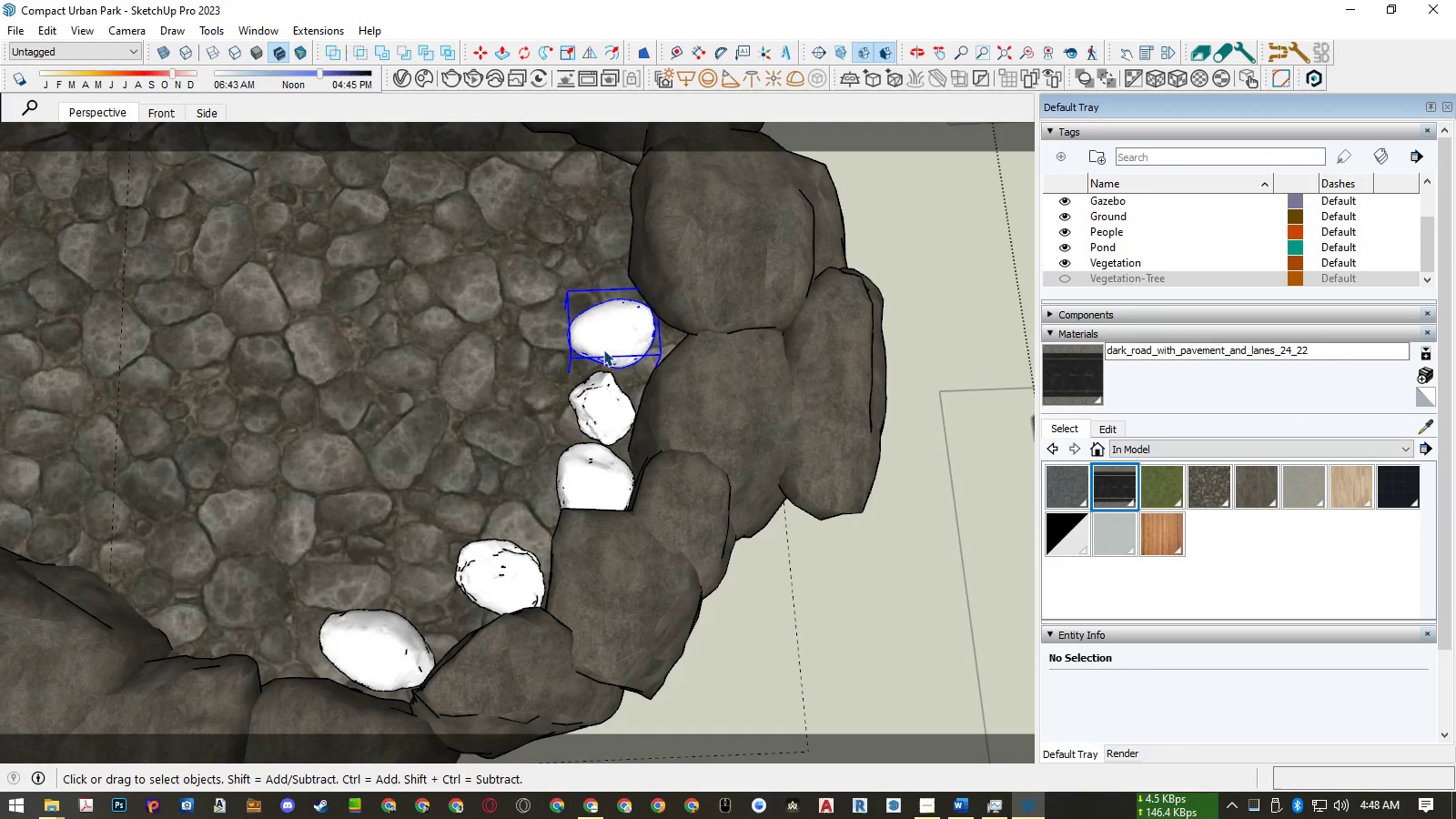 
hold_key(key=ControlLeft, duration=0.82)
 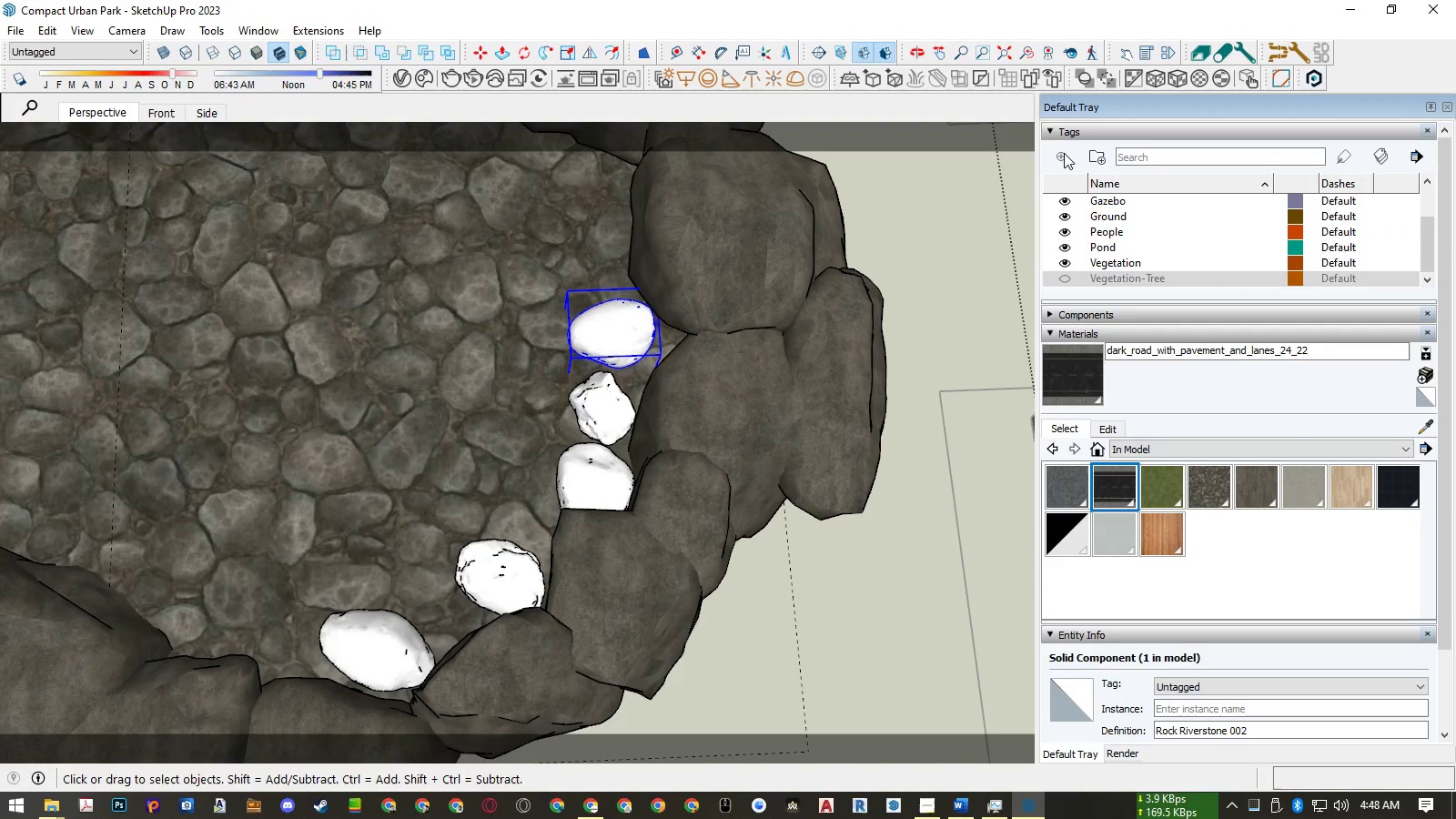 
left_click([1064, 153])
 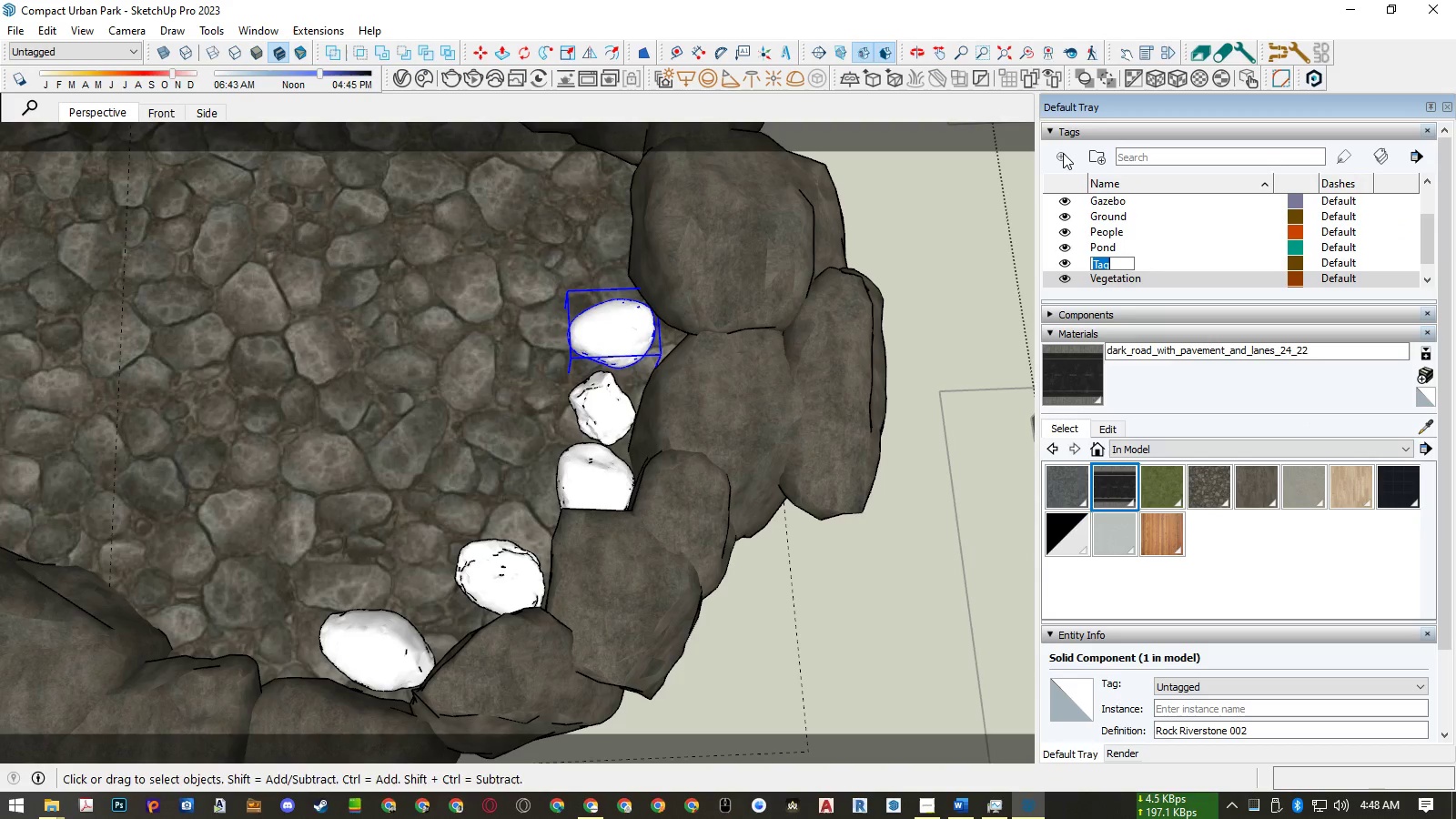 
type(Rock)
 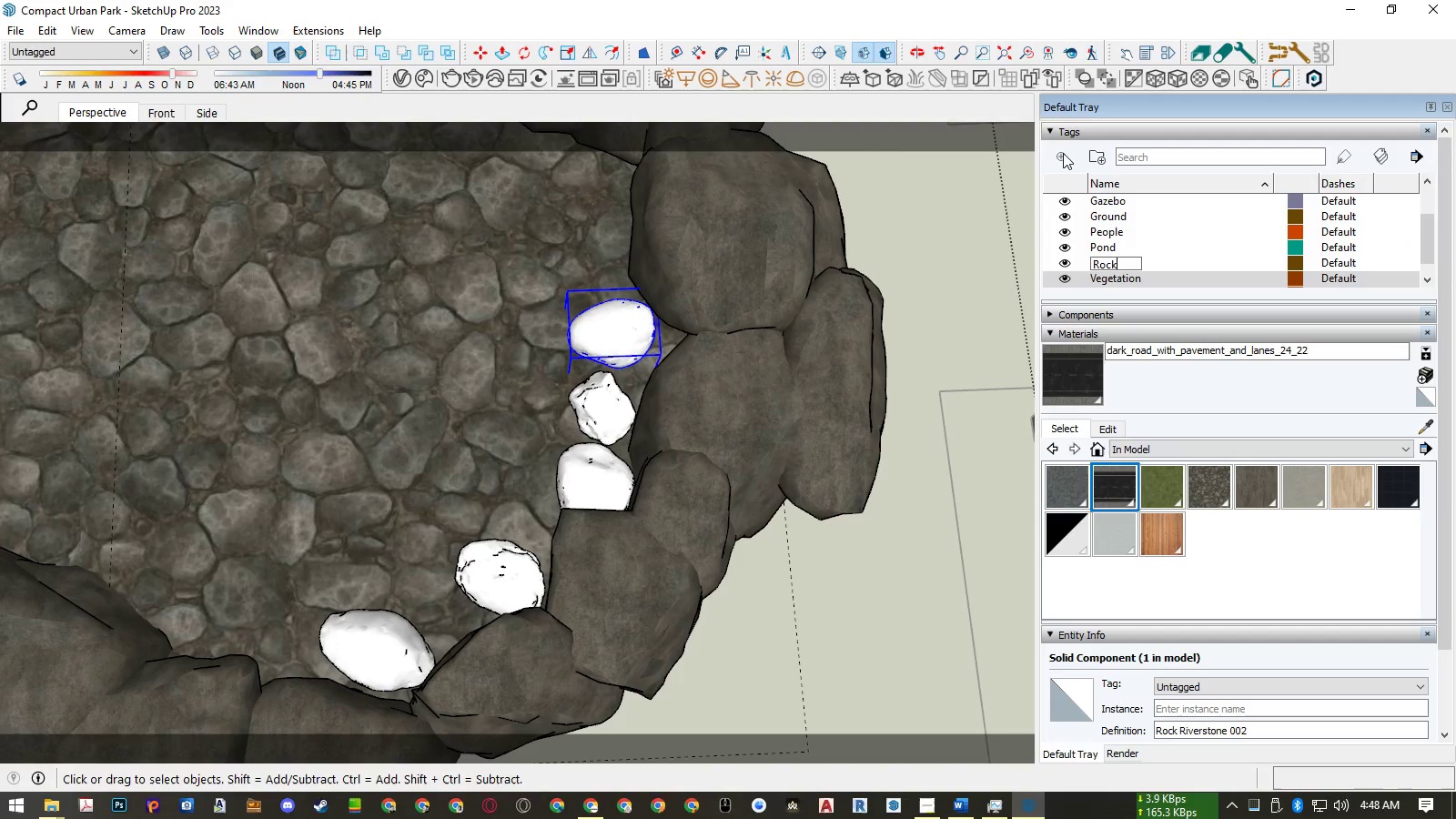 
key(Enter)
 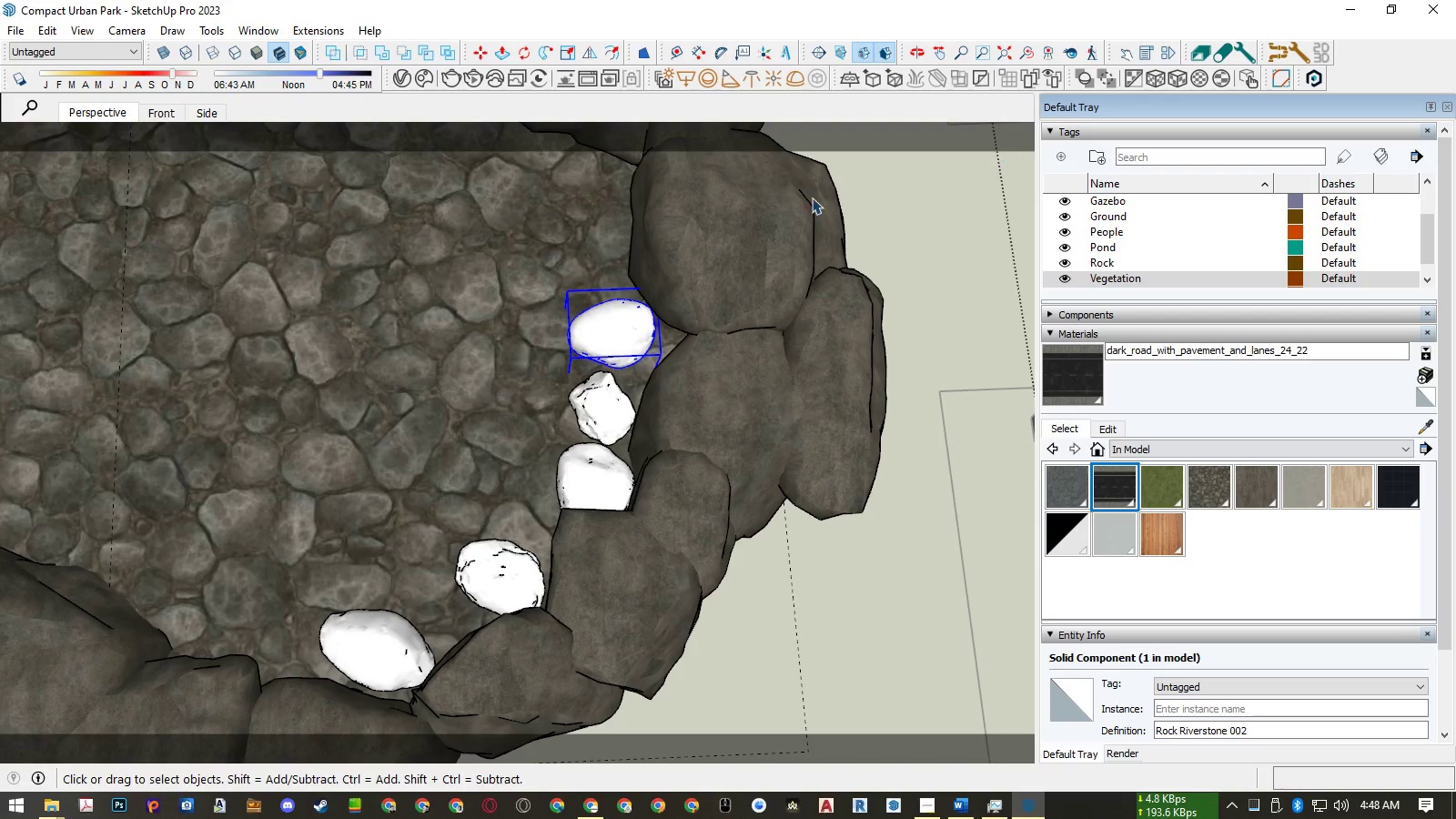 
hold_key(key=ControlLeft, duration=1.5)
left_click([613, 412])
 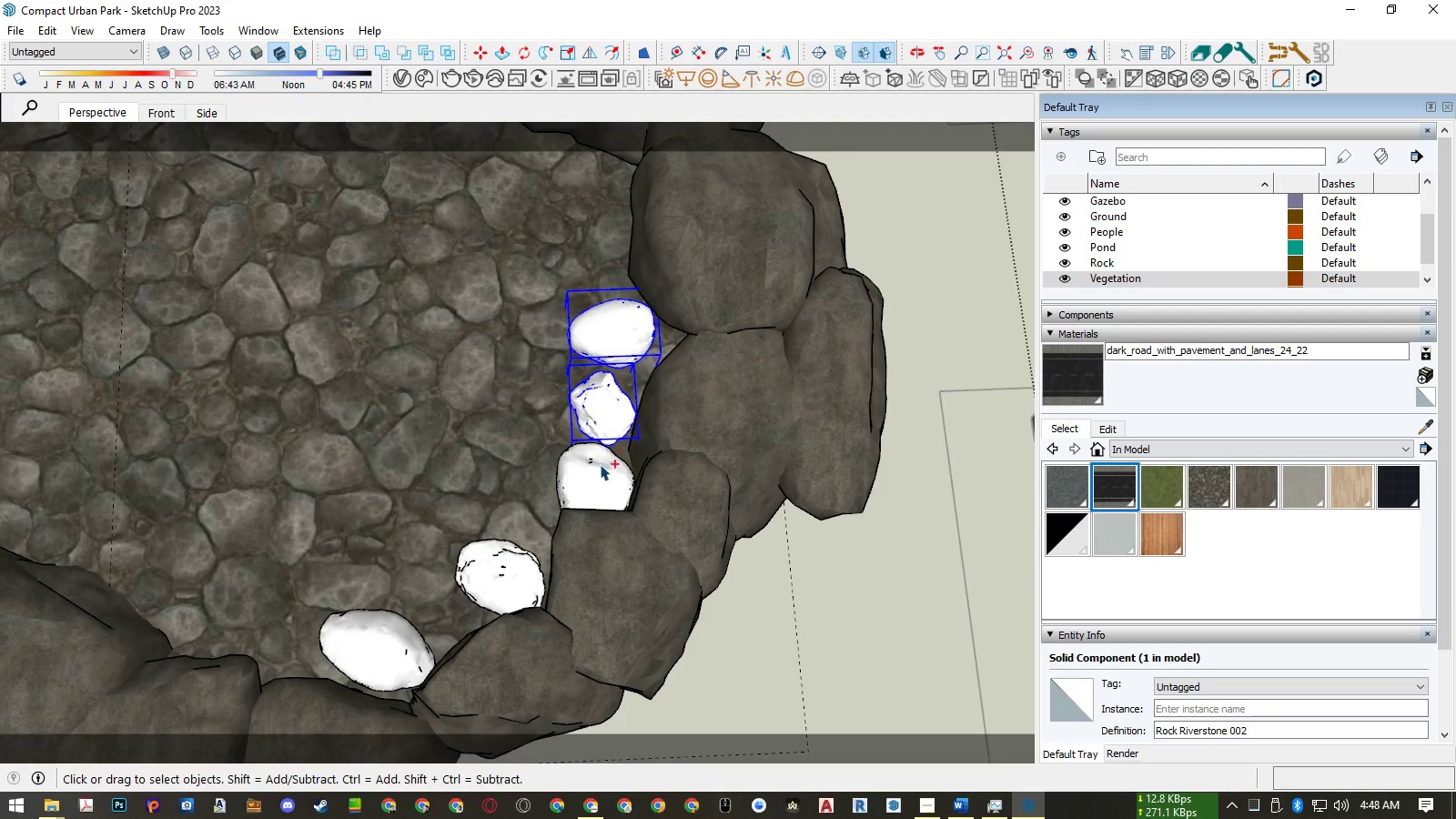 
double_click([599, 467])
 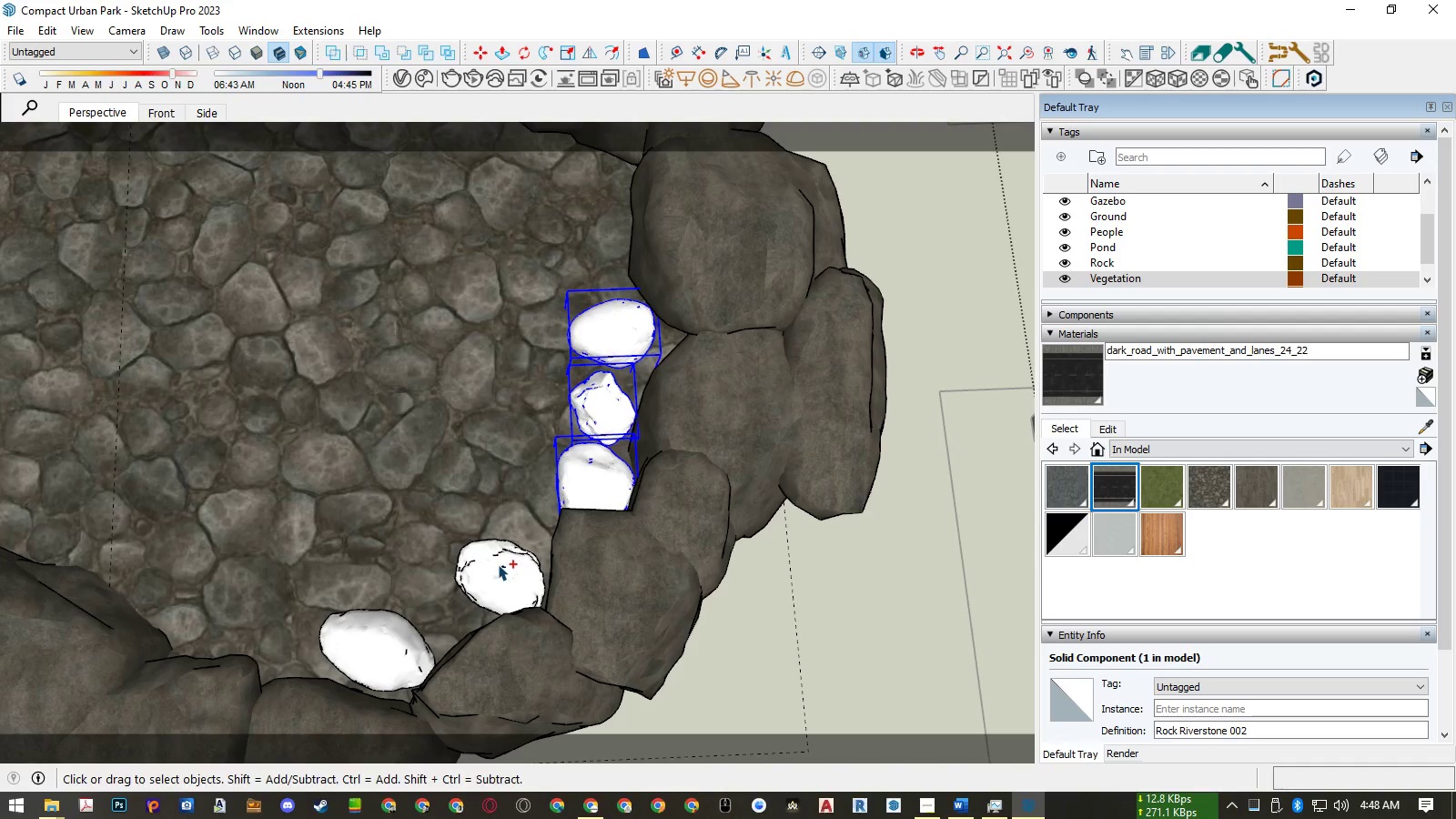 
triple_click([498, 564])
 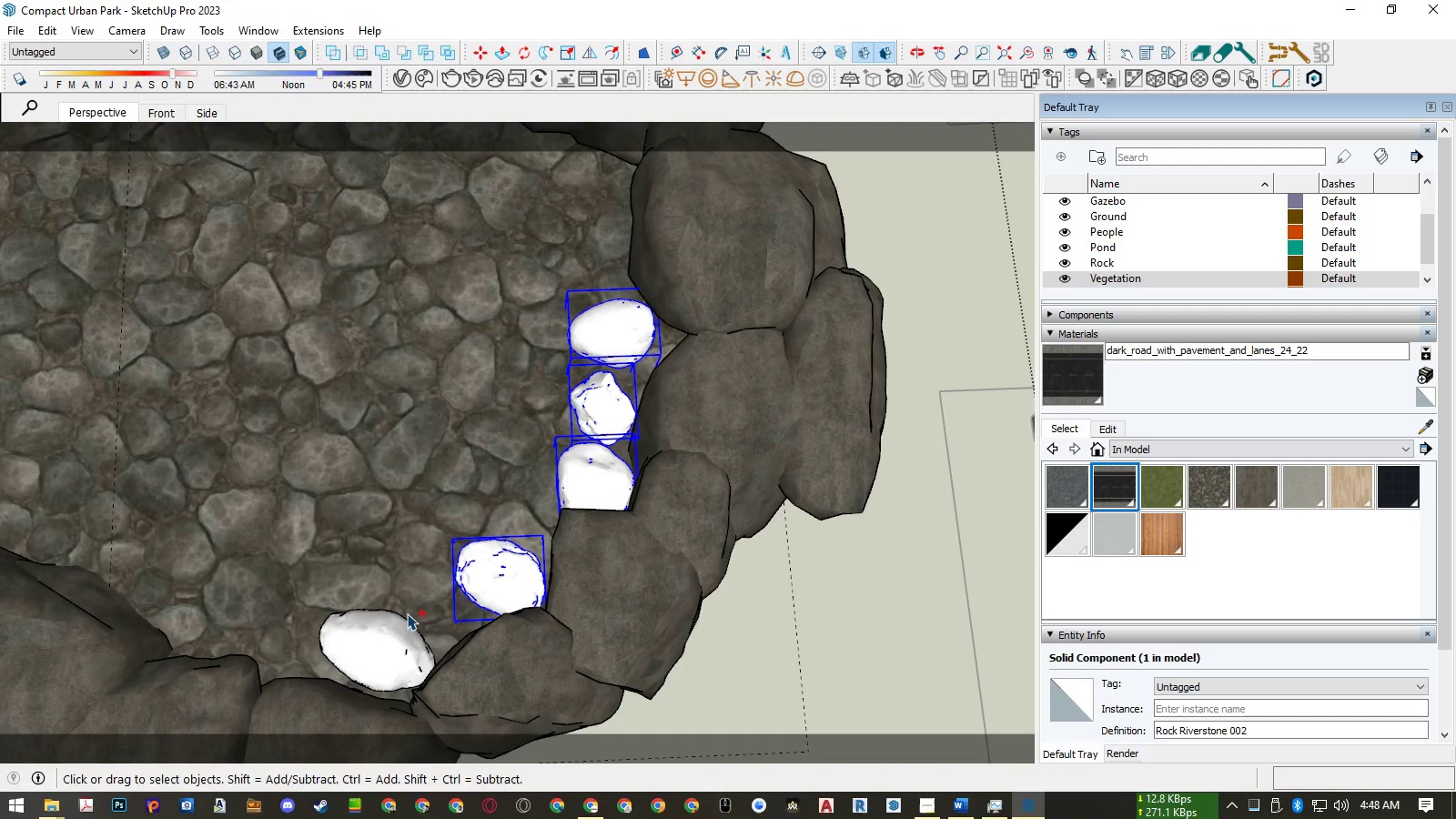 
hold_key(key=ControlLeft, duration=0.57)
triple_click([384, 629])
 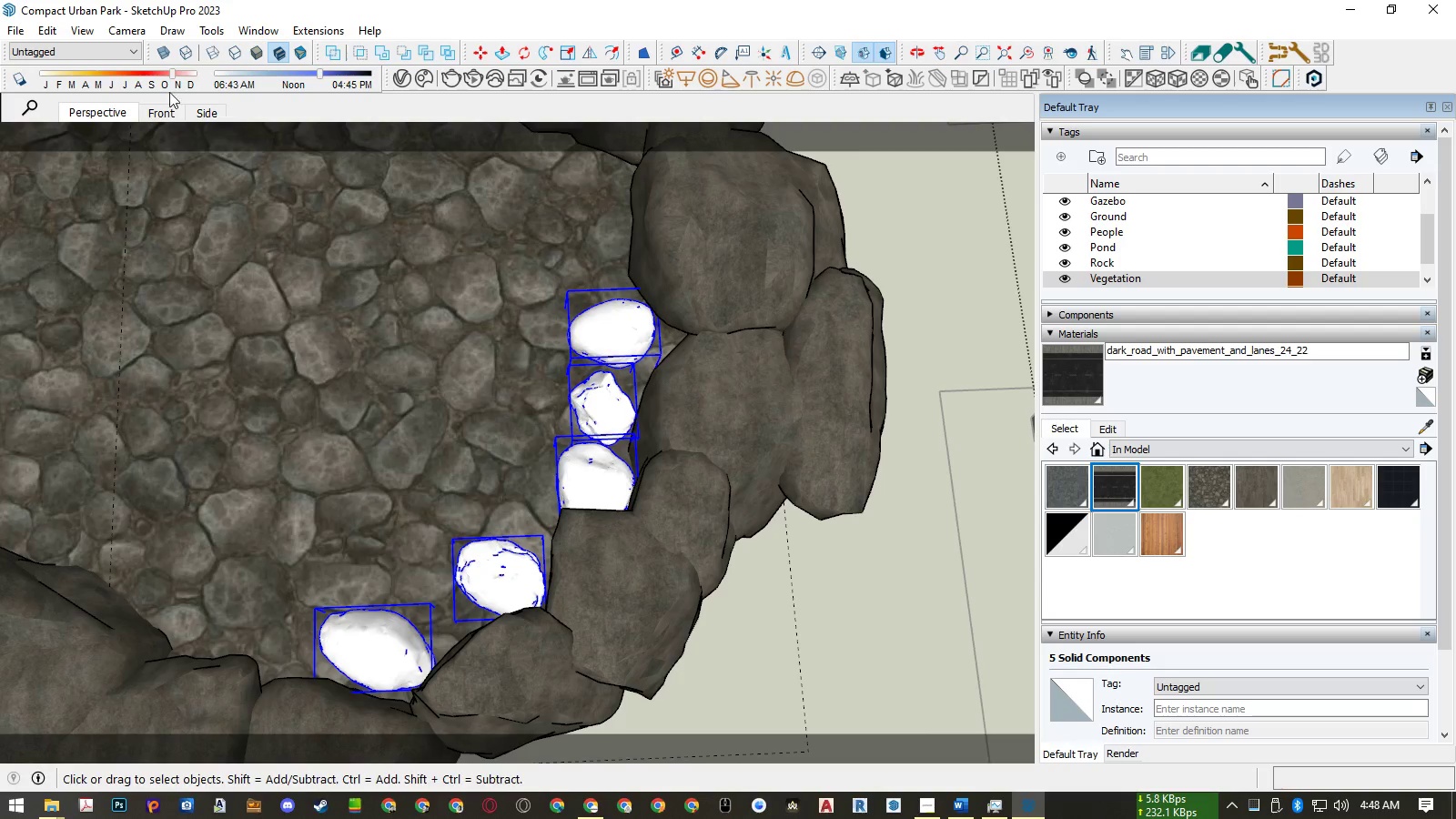 
left_click([86, 49])
 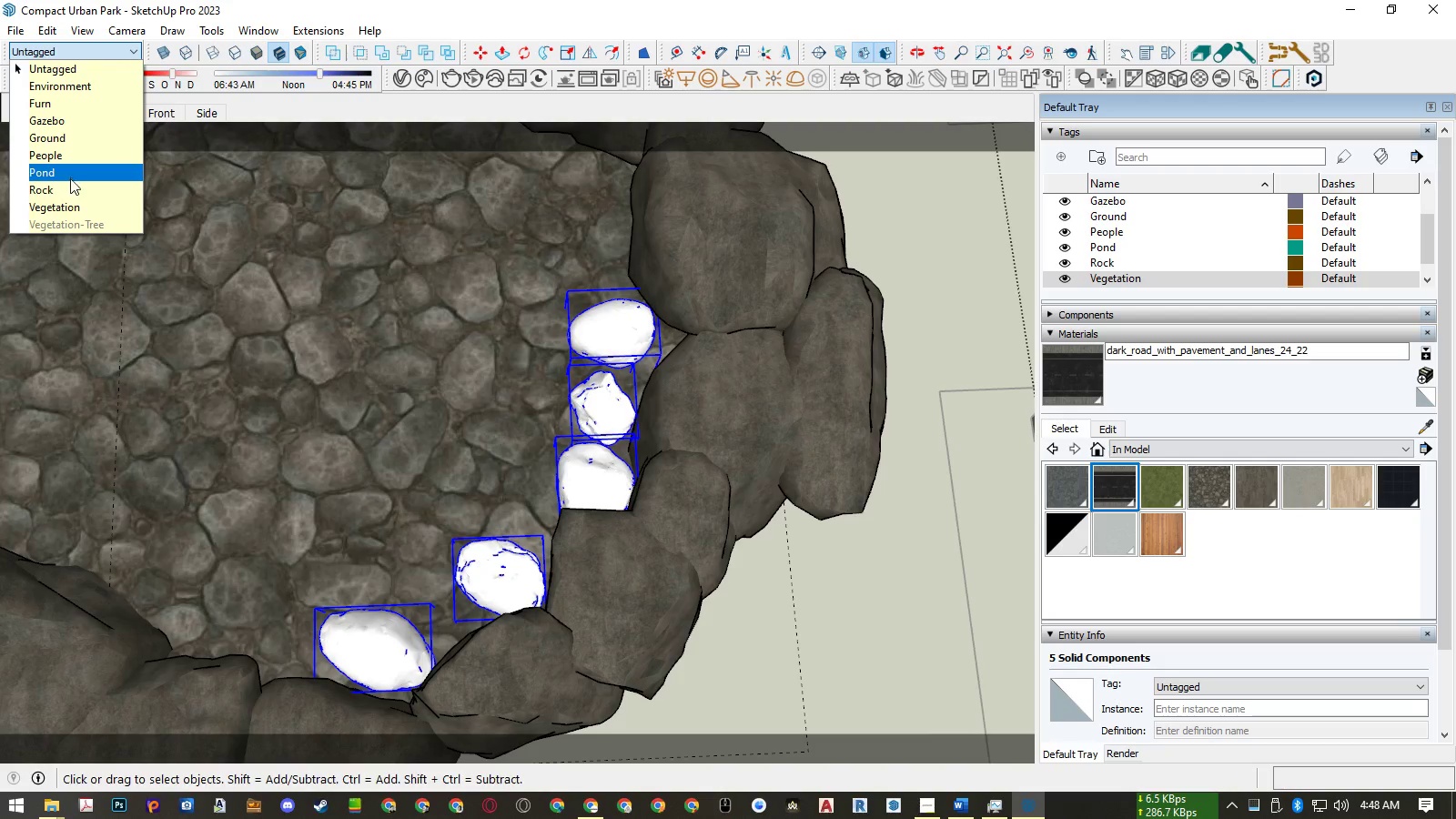 
left_click([67, 187])
 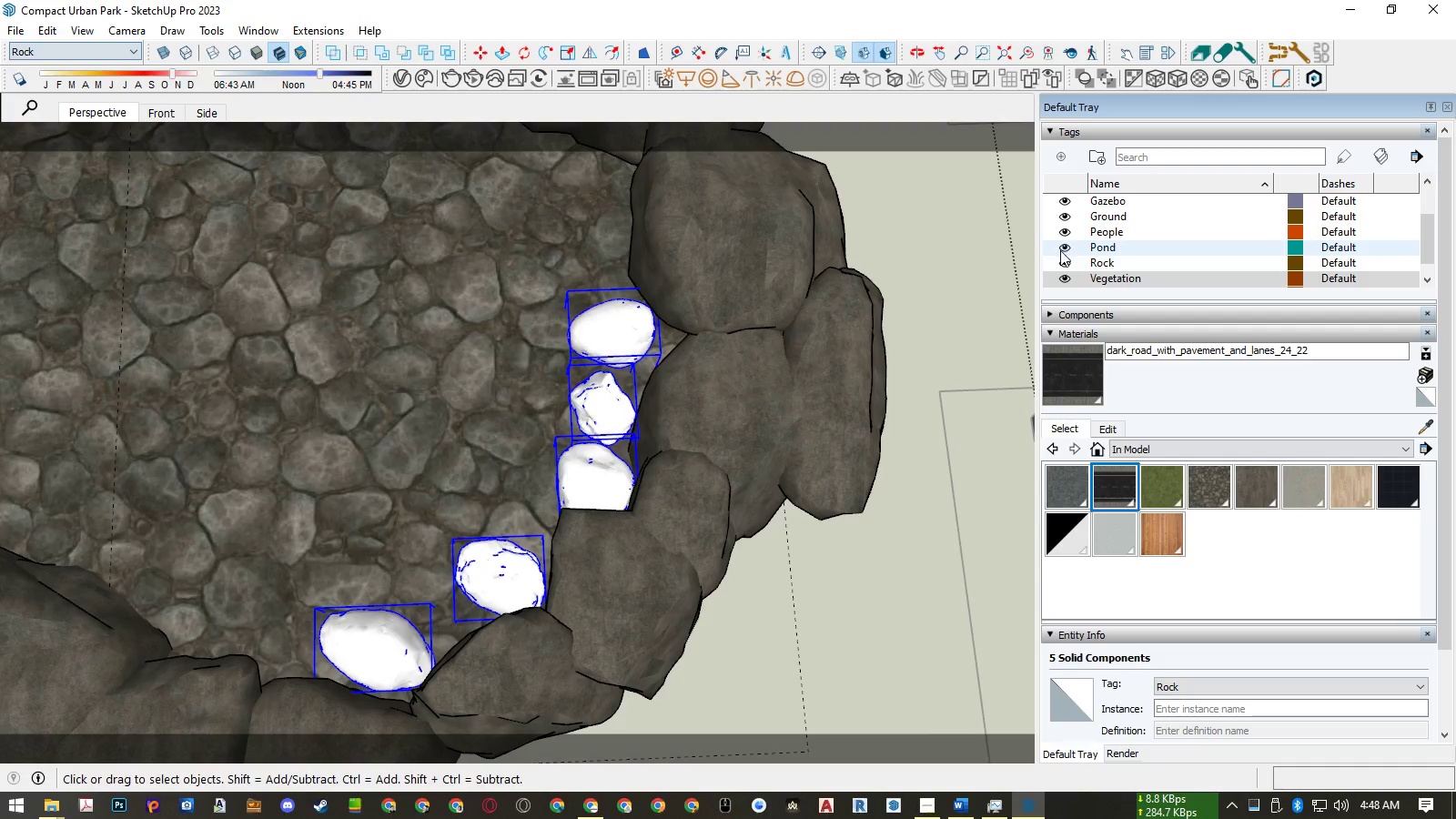 
left_click([1064, 259])
 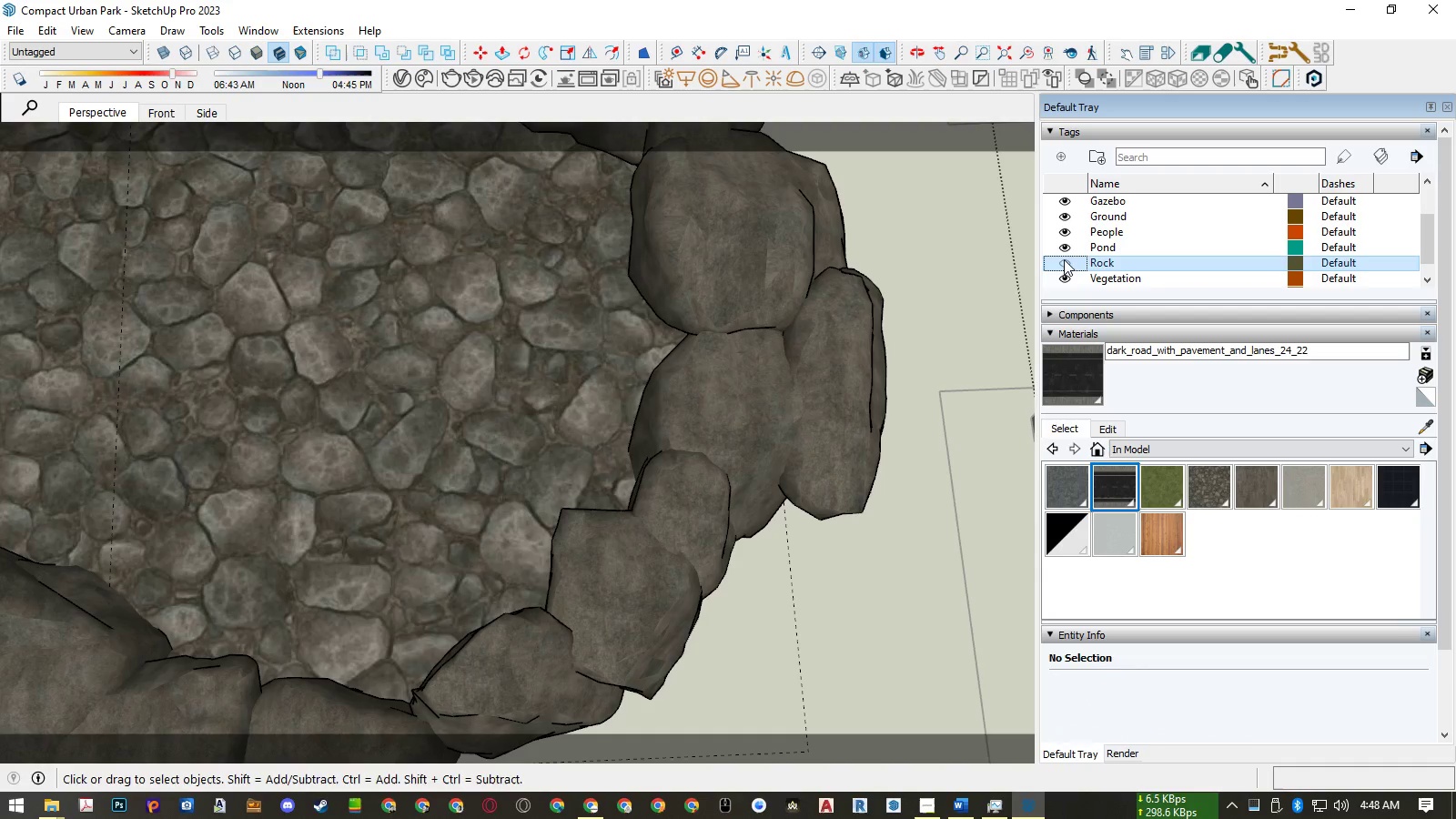 
left_click([1064, 259])
 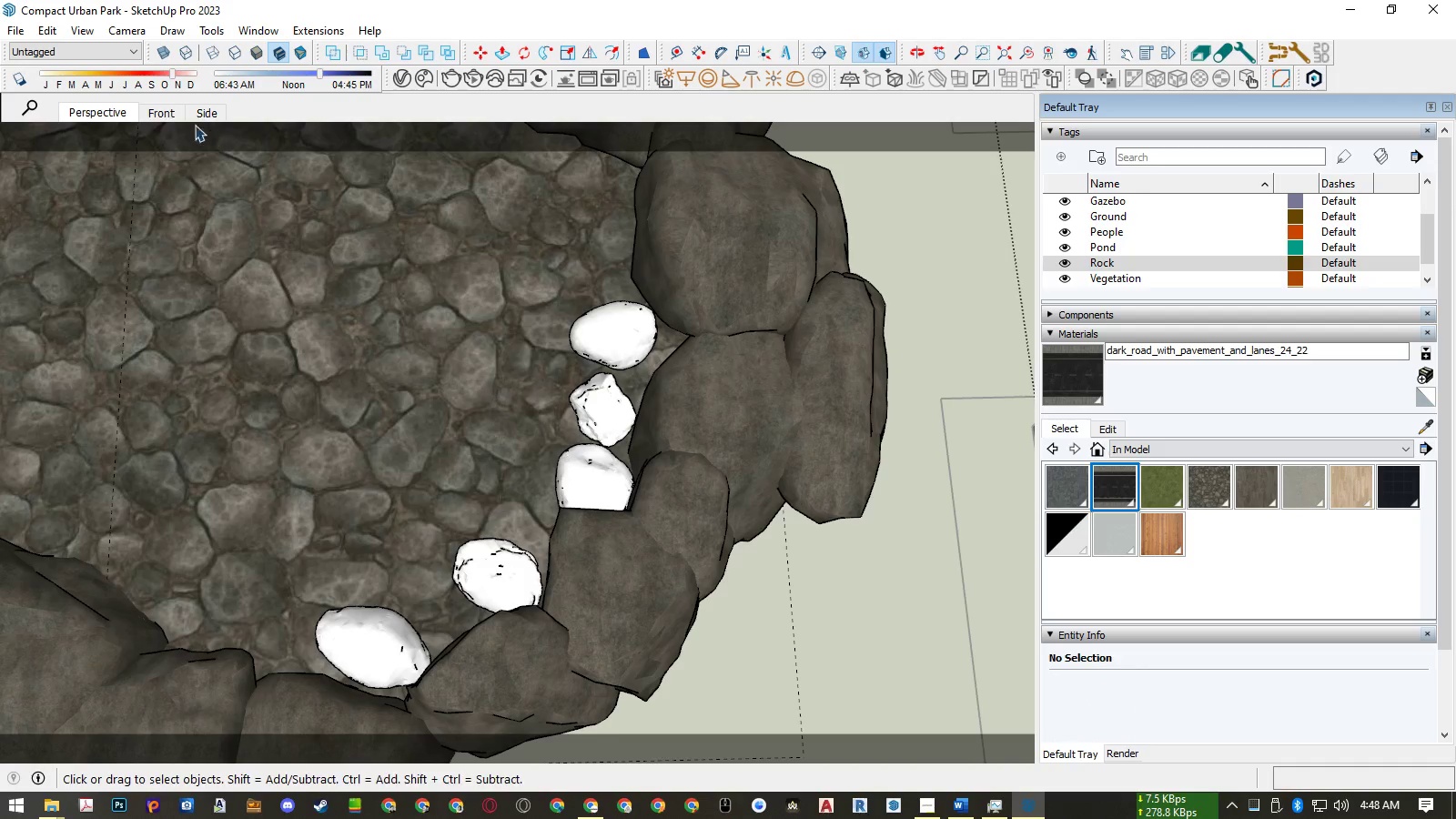 
left_click([118, 111])
 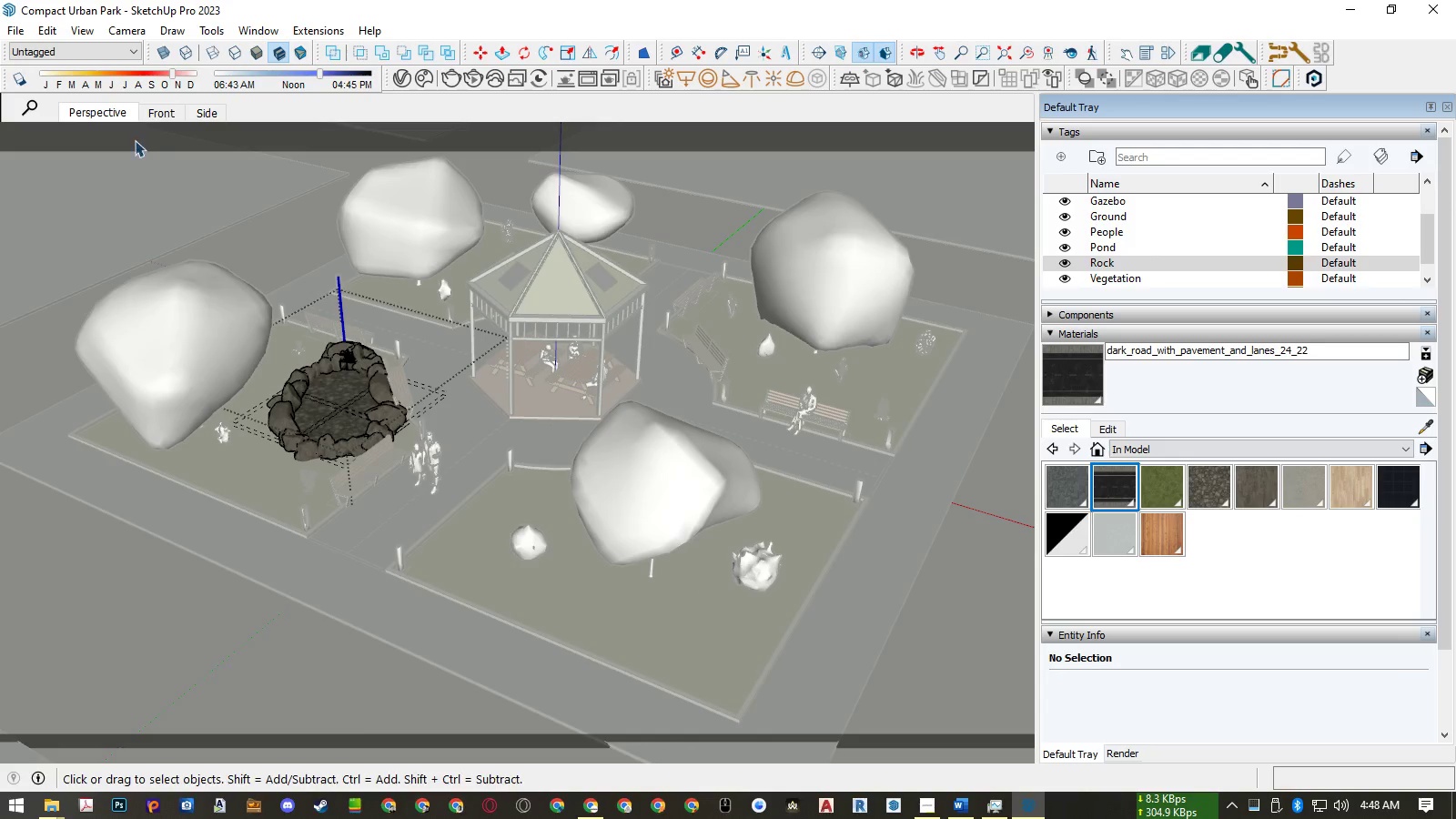 
scroll: coordinate [284, 408], scroll_direction: up, amount: 9.0
 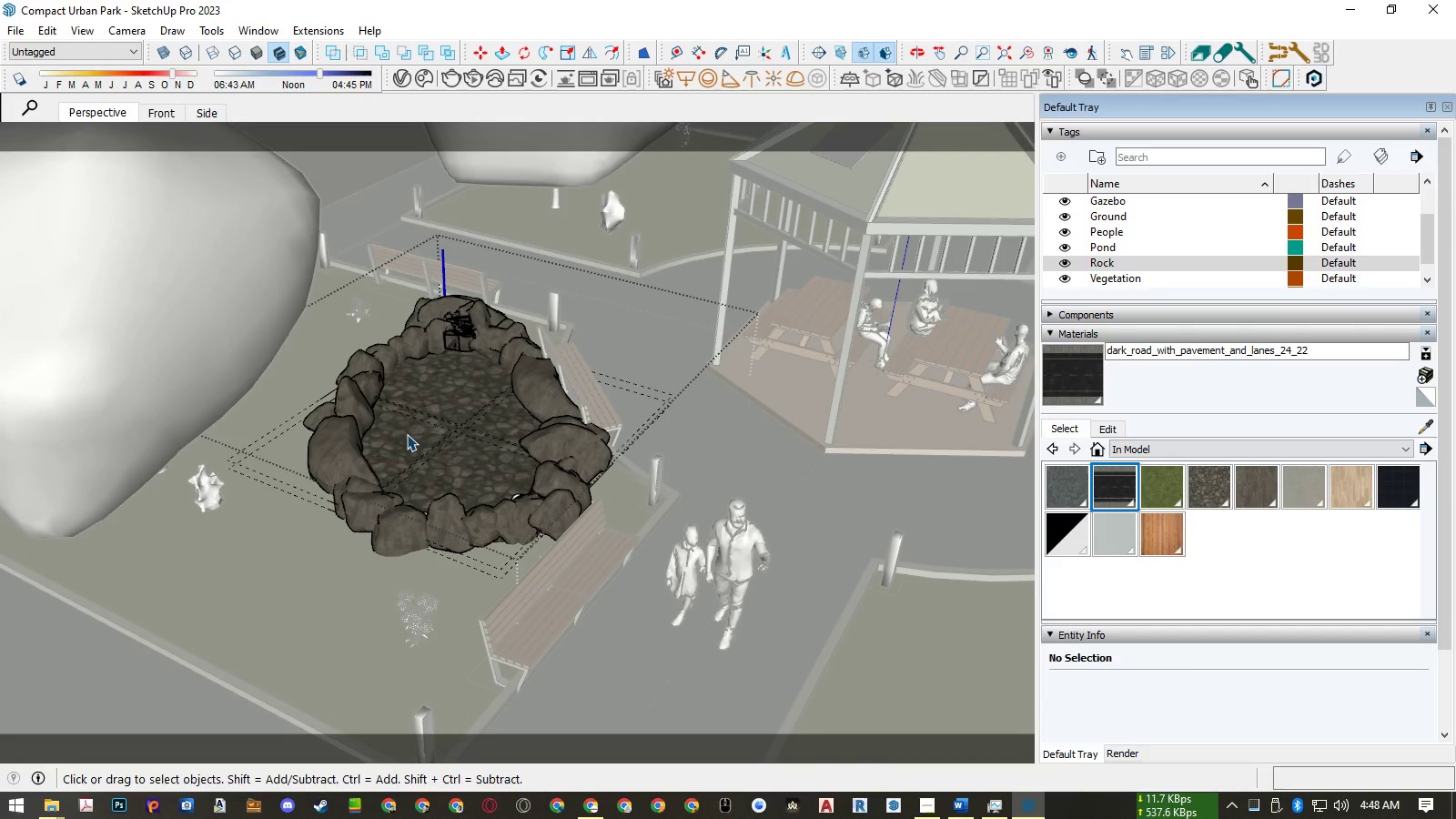 
left_click([407, 434])
 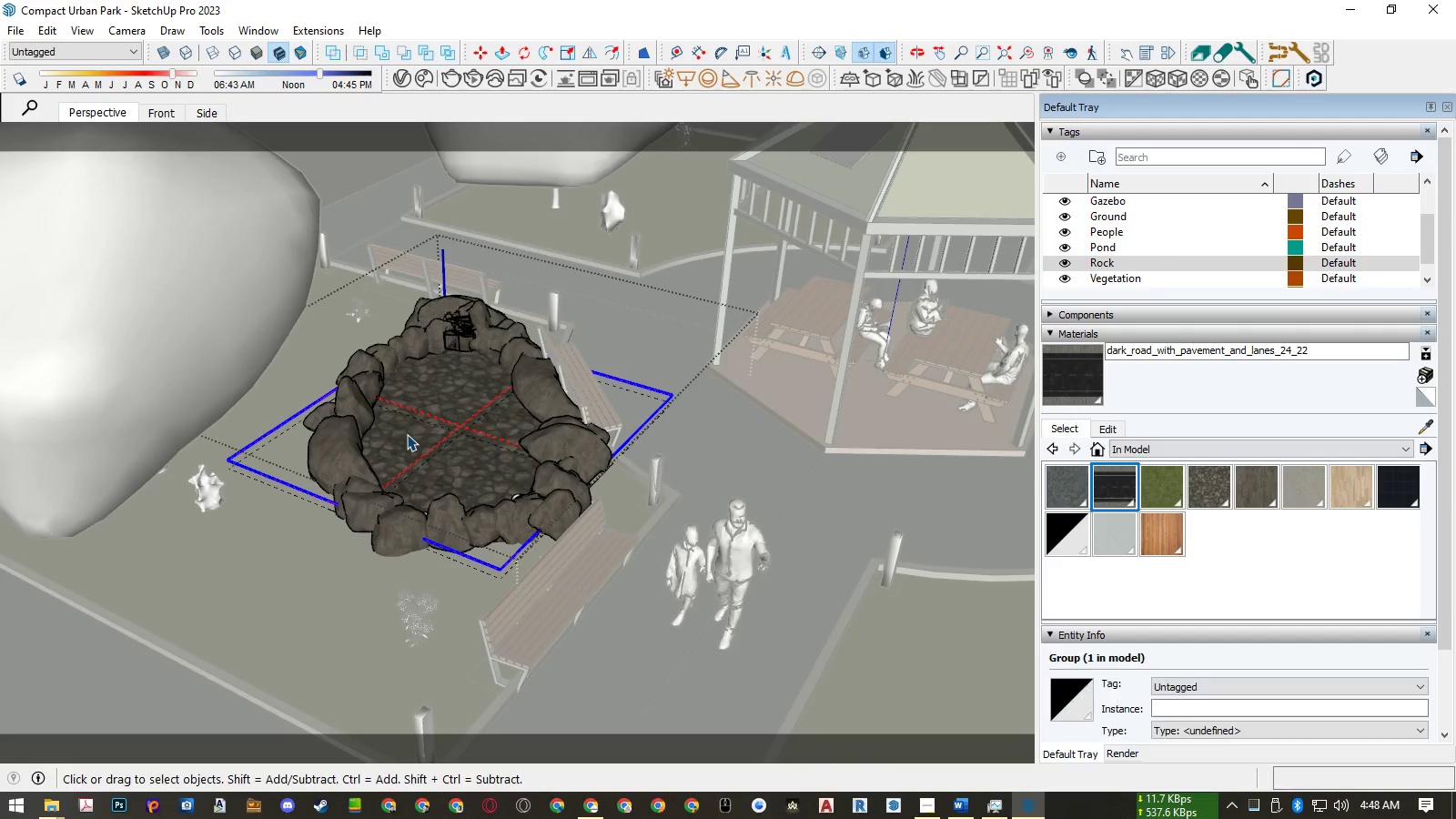 
right_click([407, 434])
 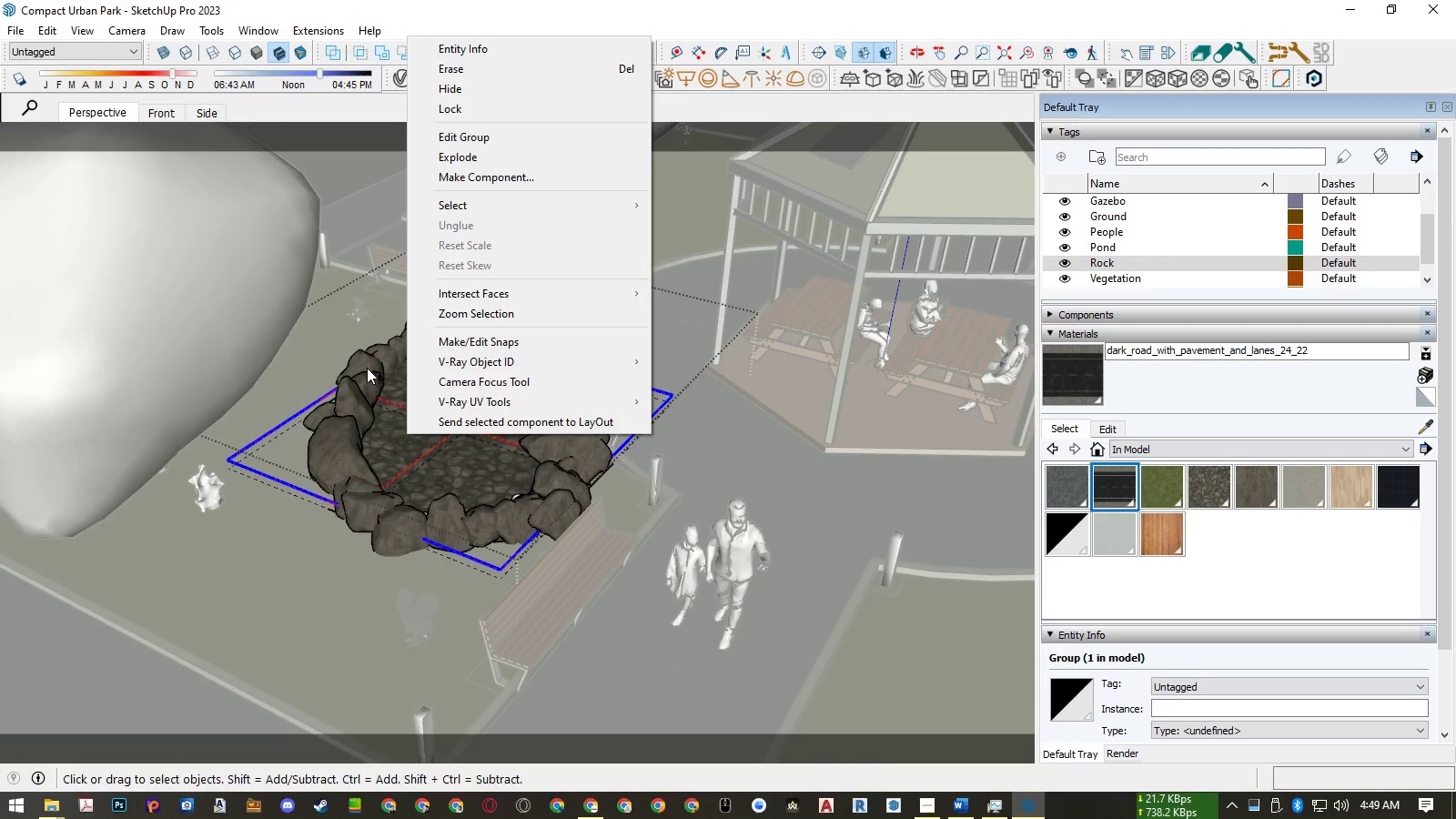 
wait(6.04)
 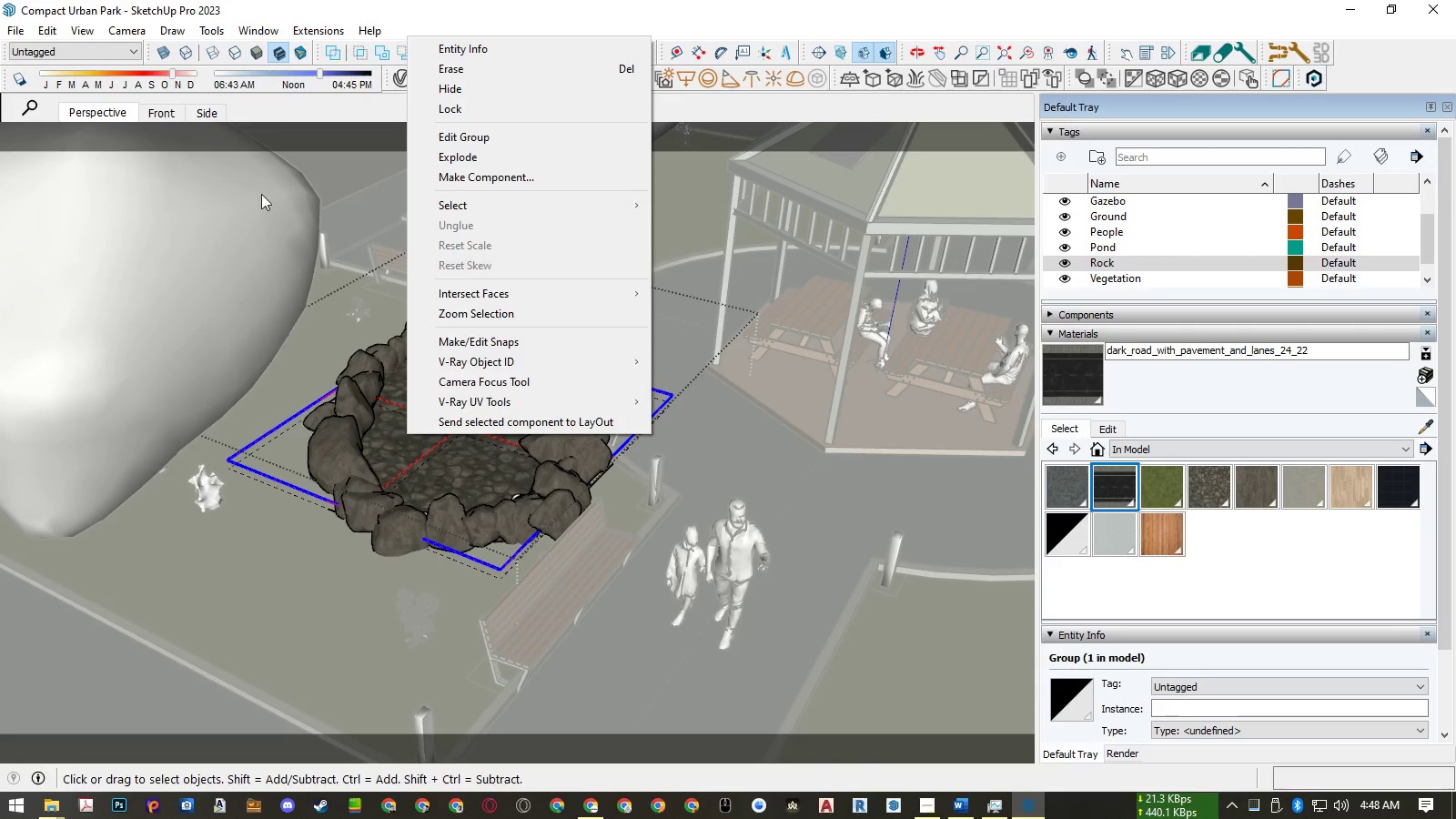 
left_click([384, 422])
 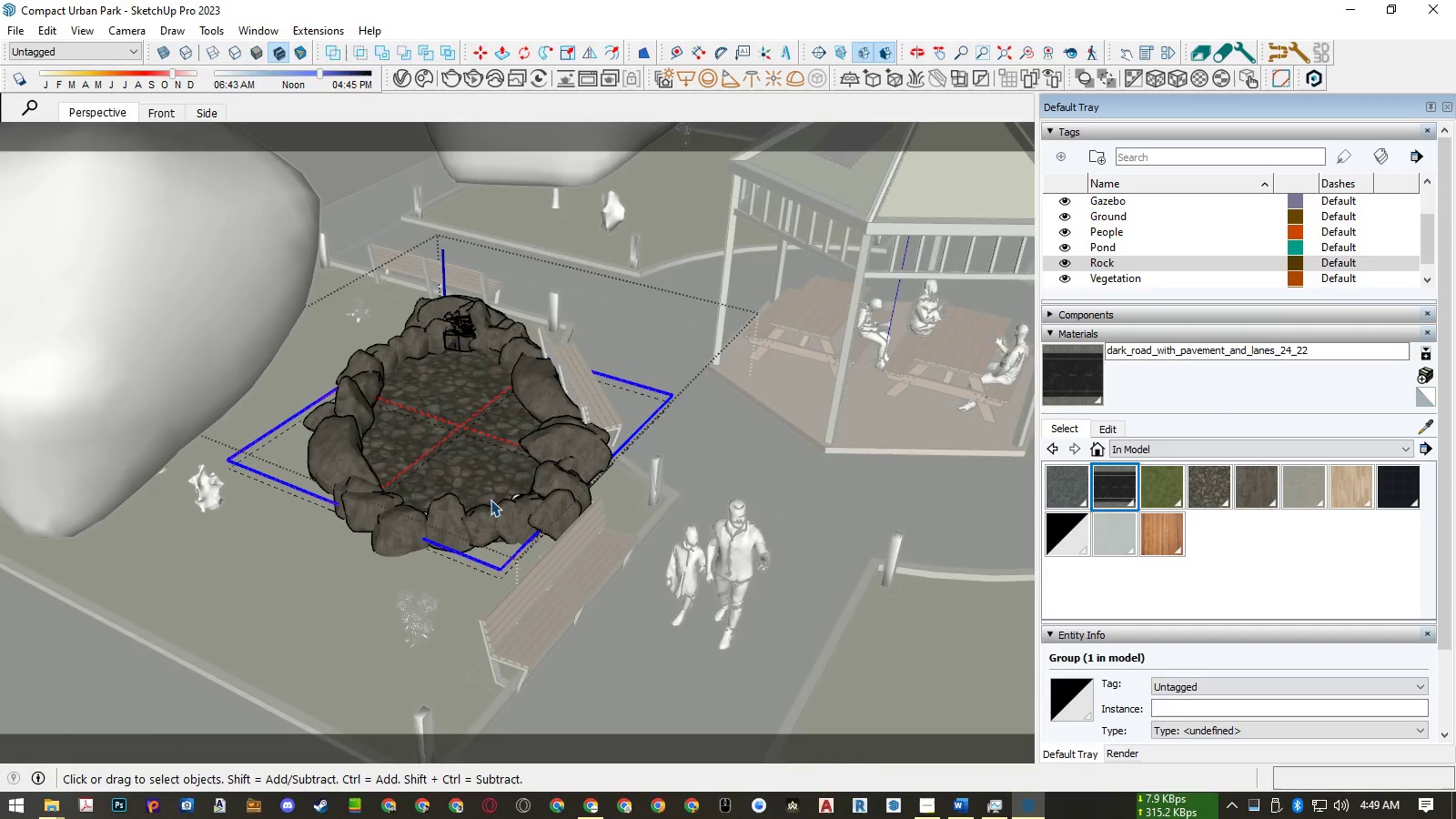 
scroll: coordinate [523, 496], scroll_direction: up, amount: 14.0
 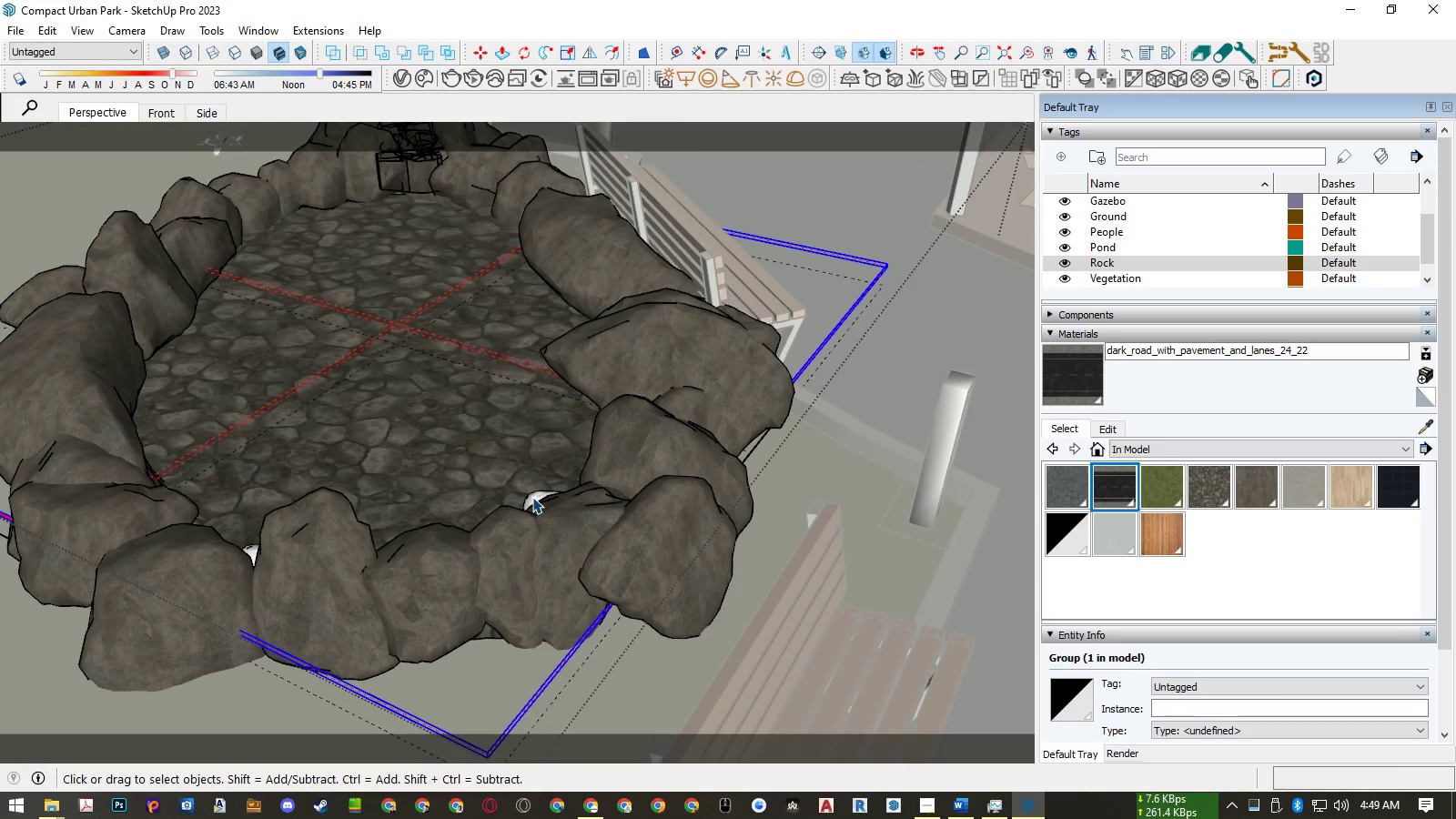 
left_click([532, 497])
 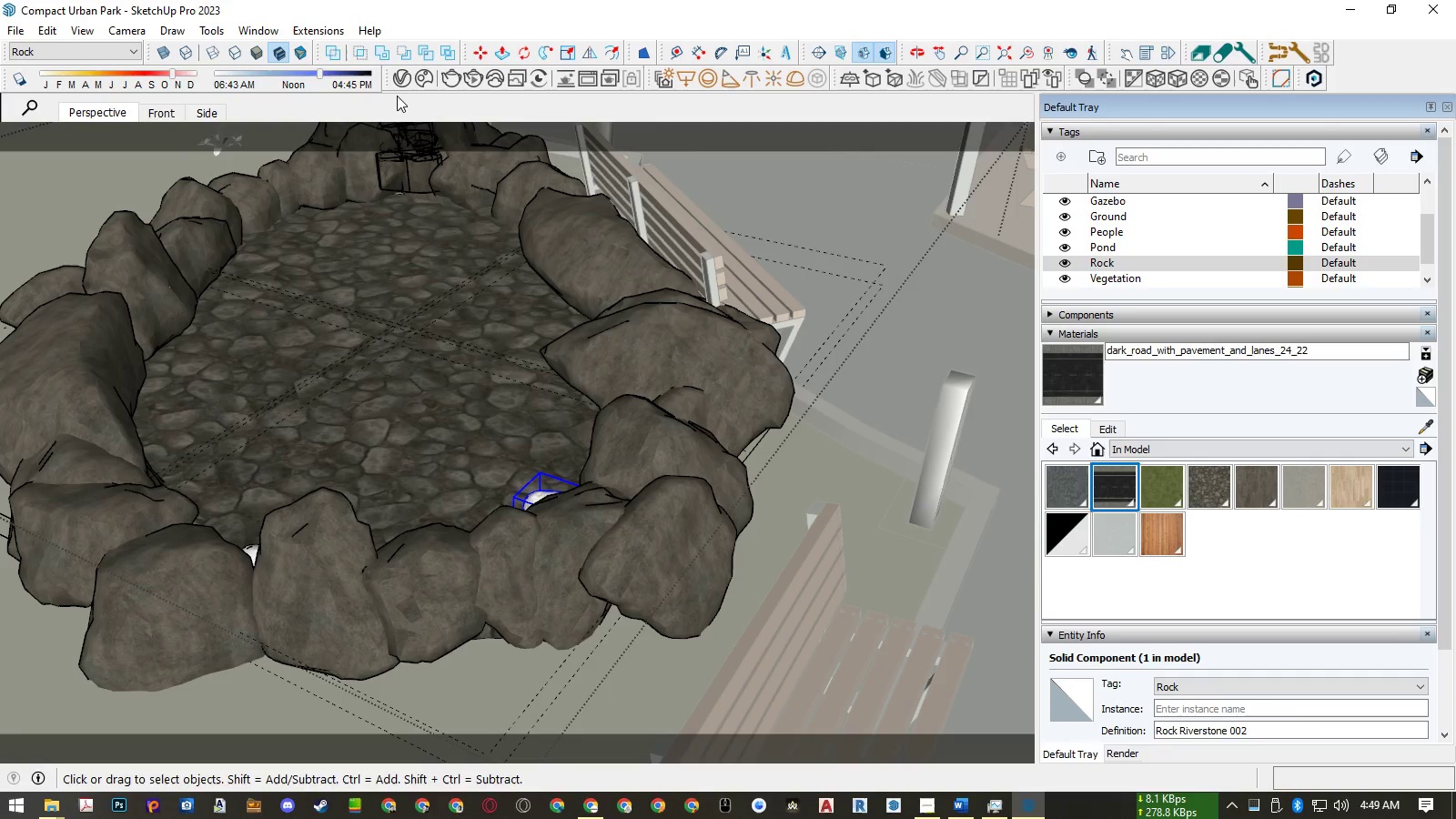 
left_click([399, 83])
 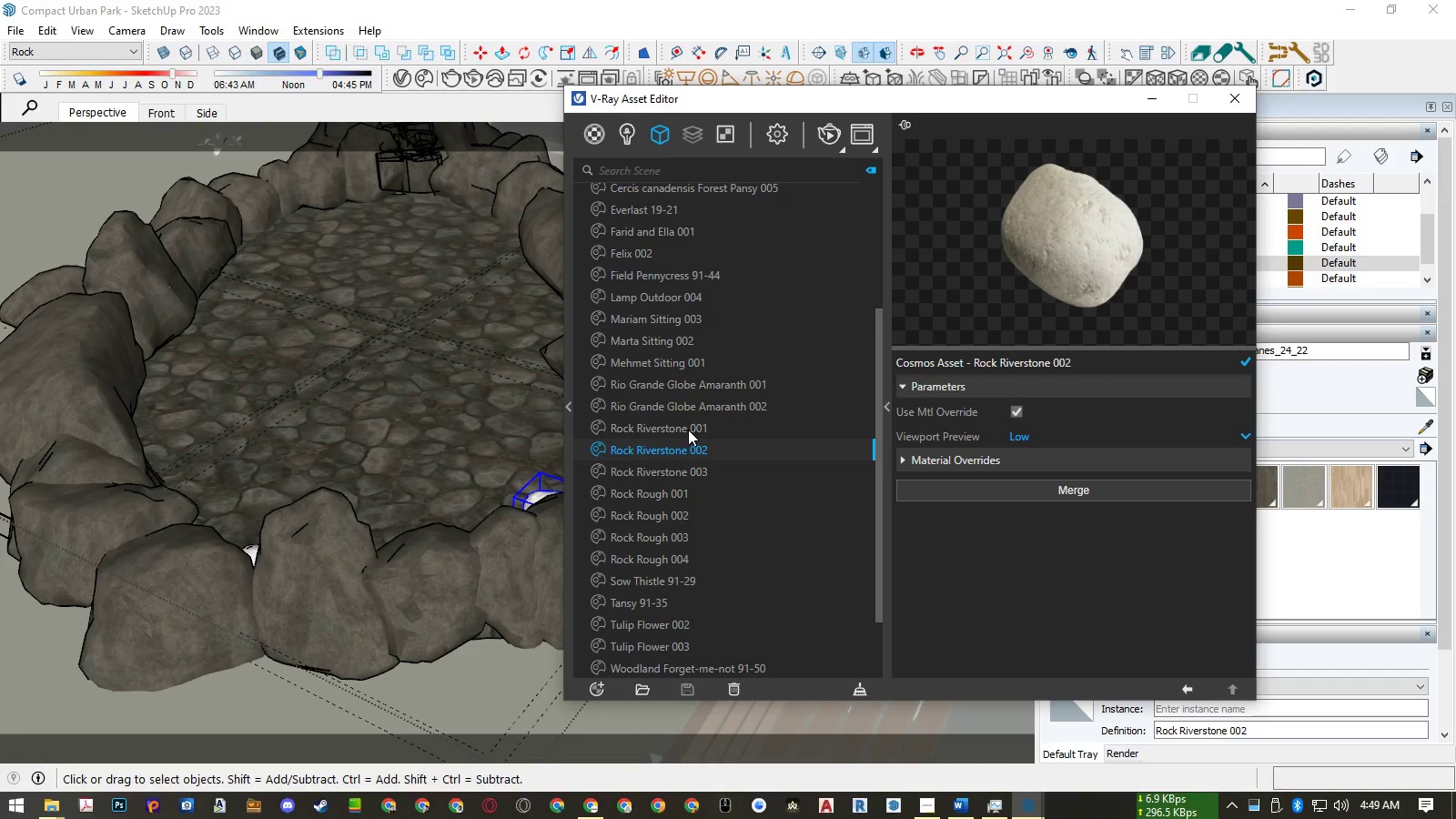 
scroll: coordinate [688, 426], scroll_direction: down, amount: 6.0
 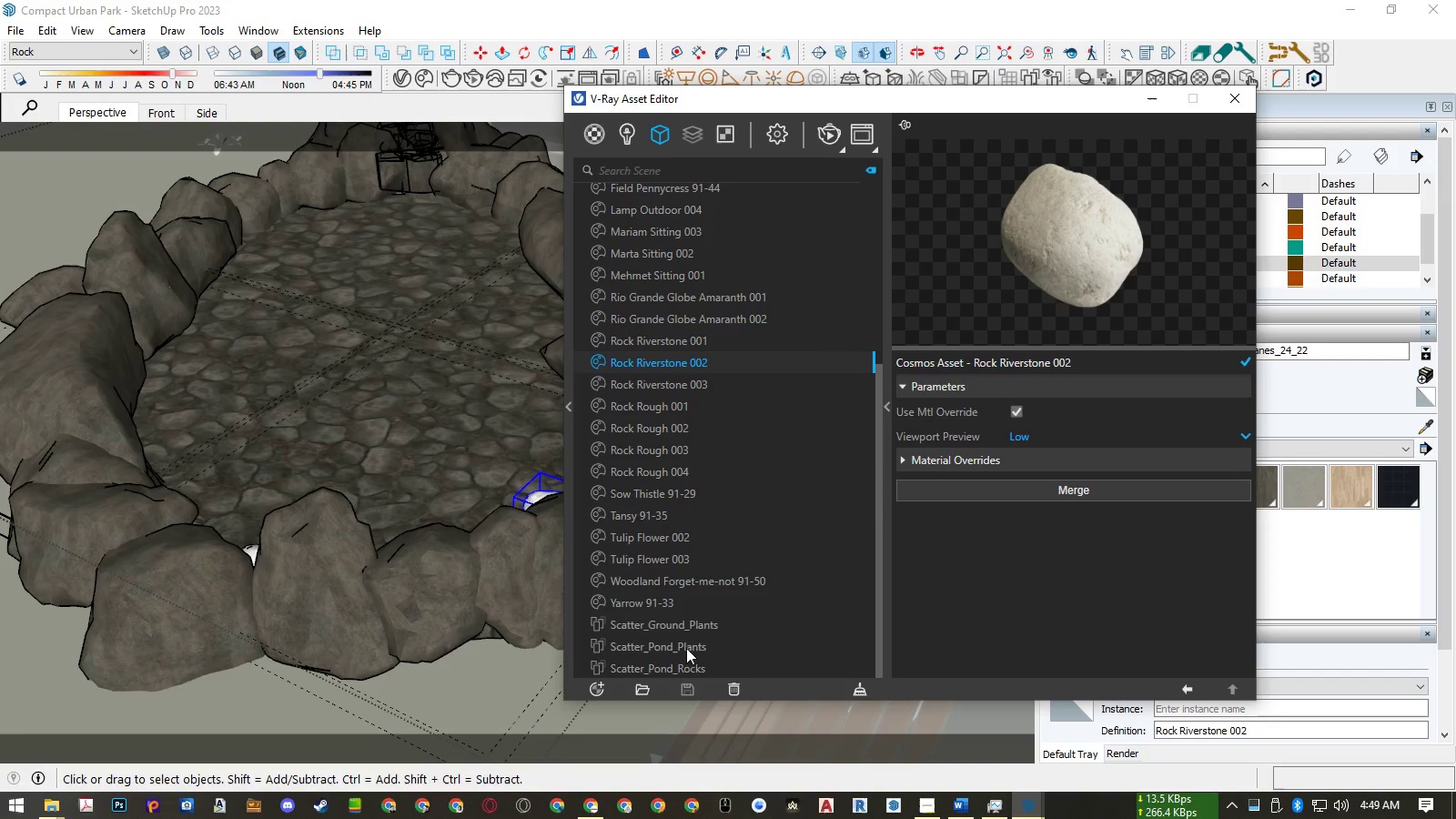 
left_click([686, 669])
 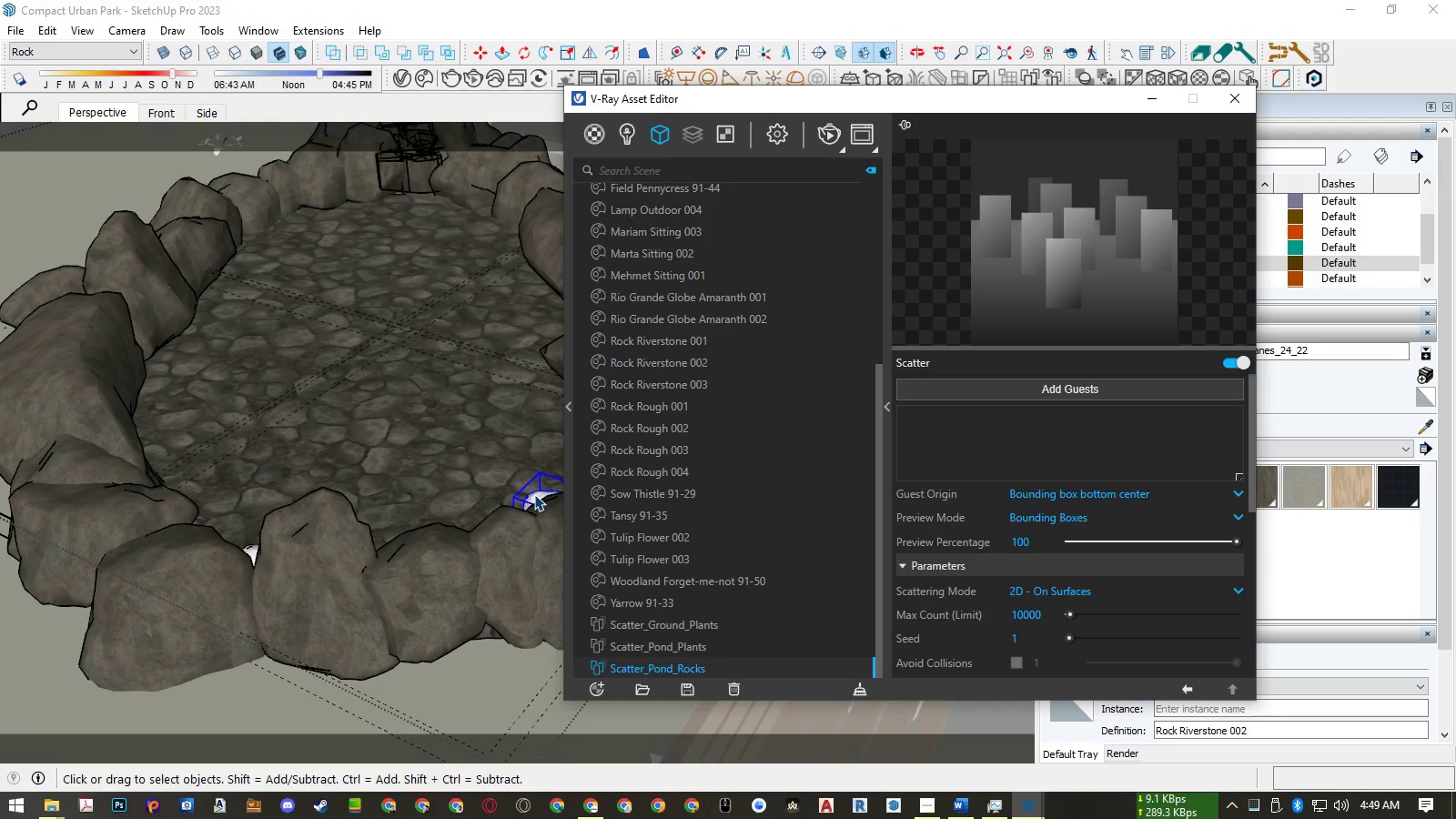 
left_click([534, 494])
 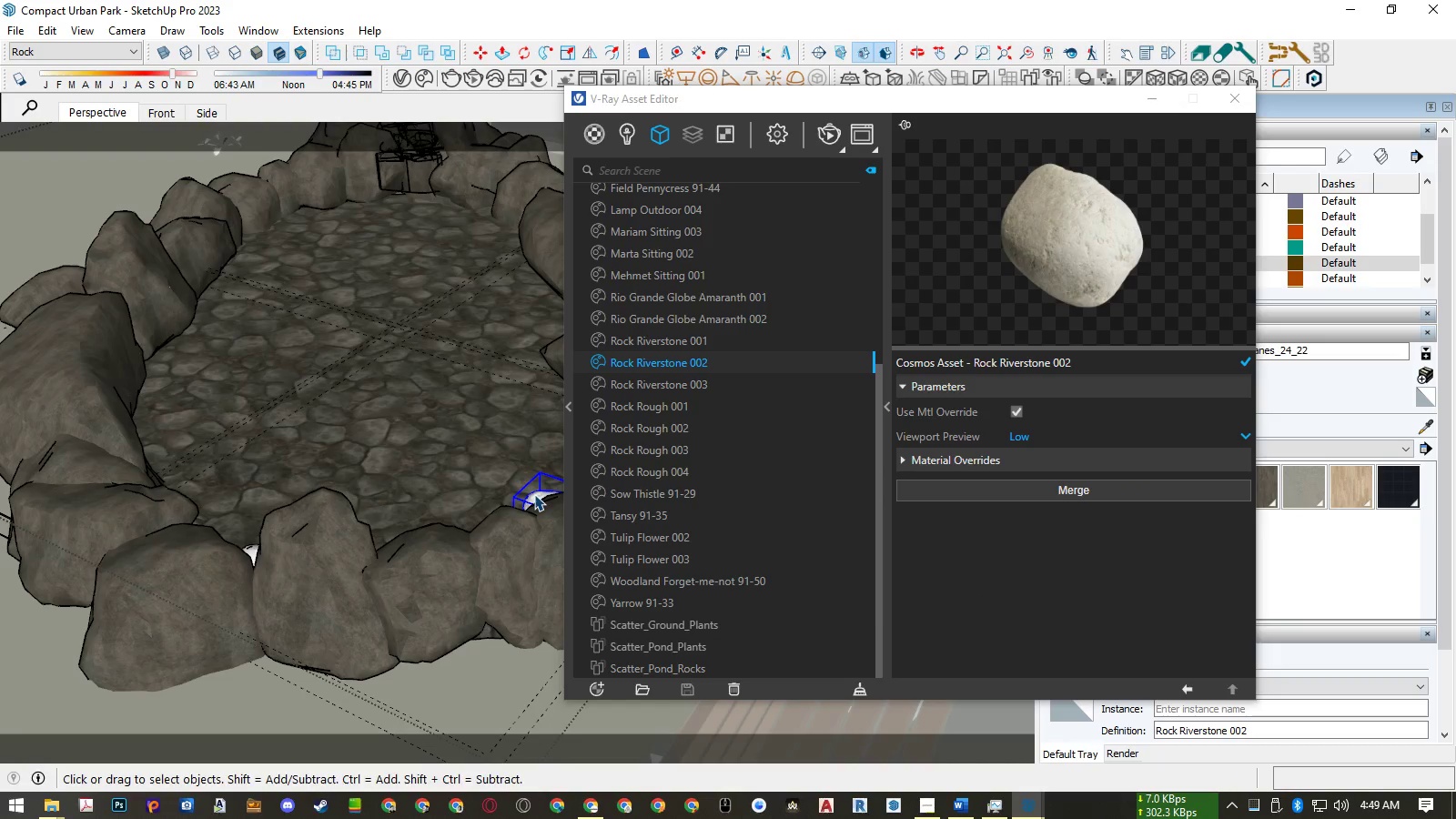 
scroll: coordinate [657, 651], scroll_direction: down, amount: 3.0
 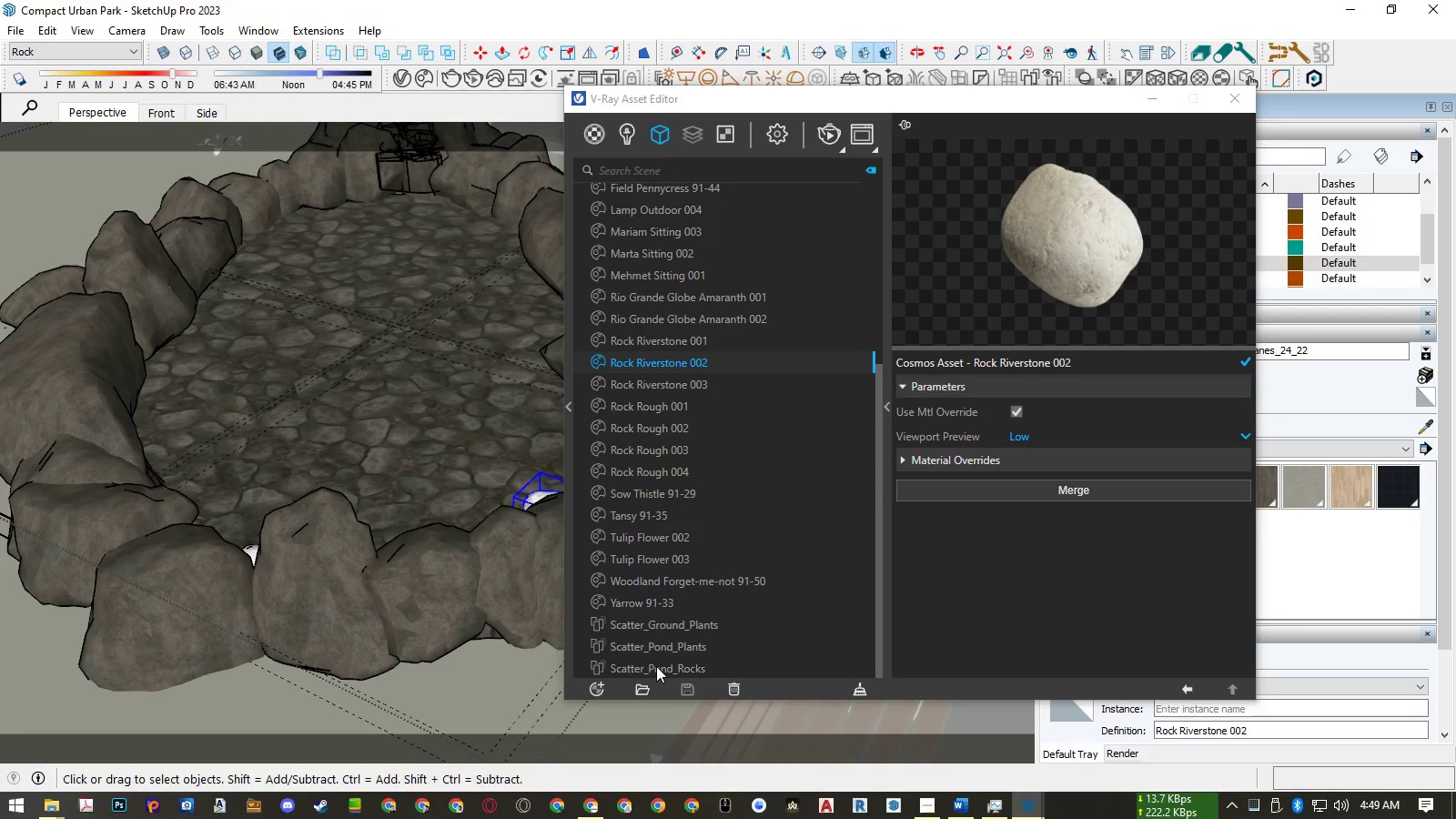 
left_click([656, 666])
 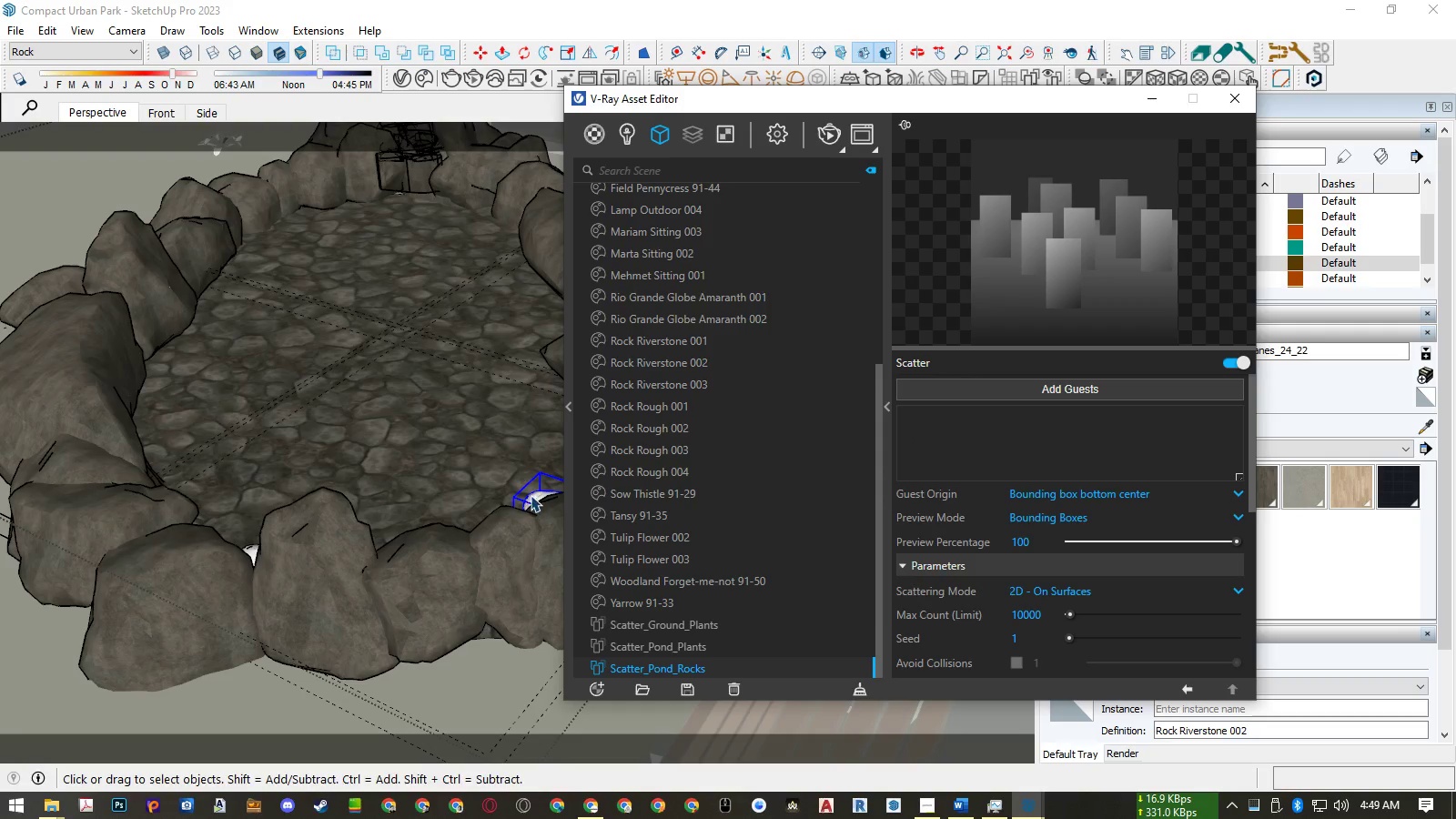 
right_click([531, 495])
 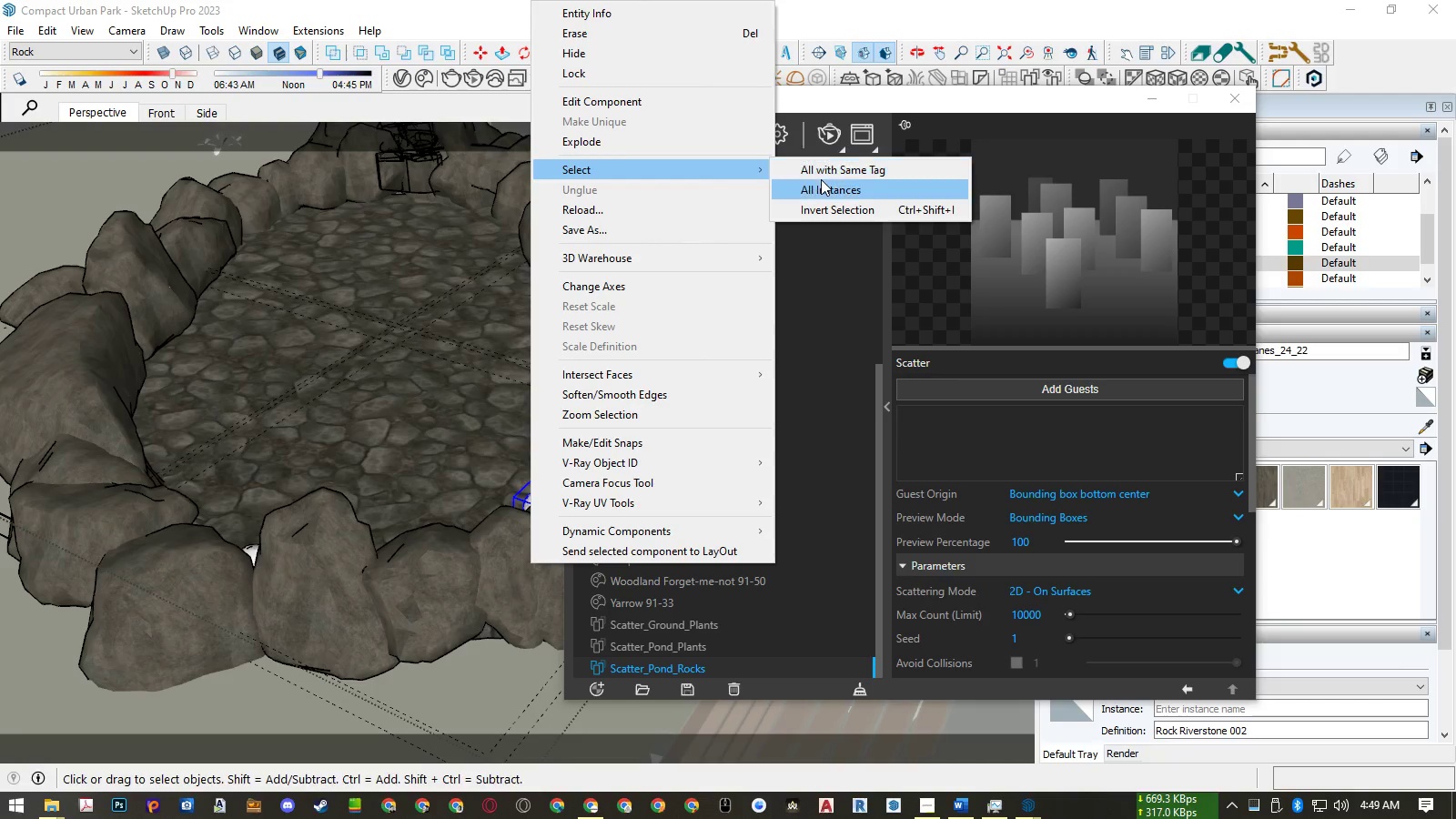 
left_click([827, 172])
 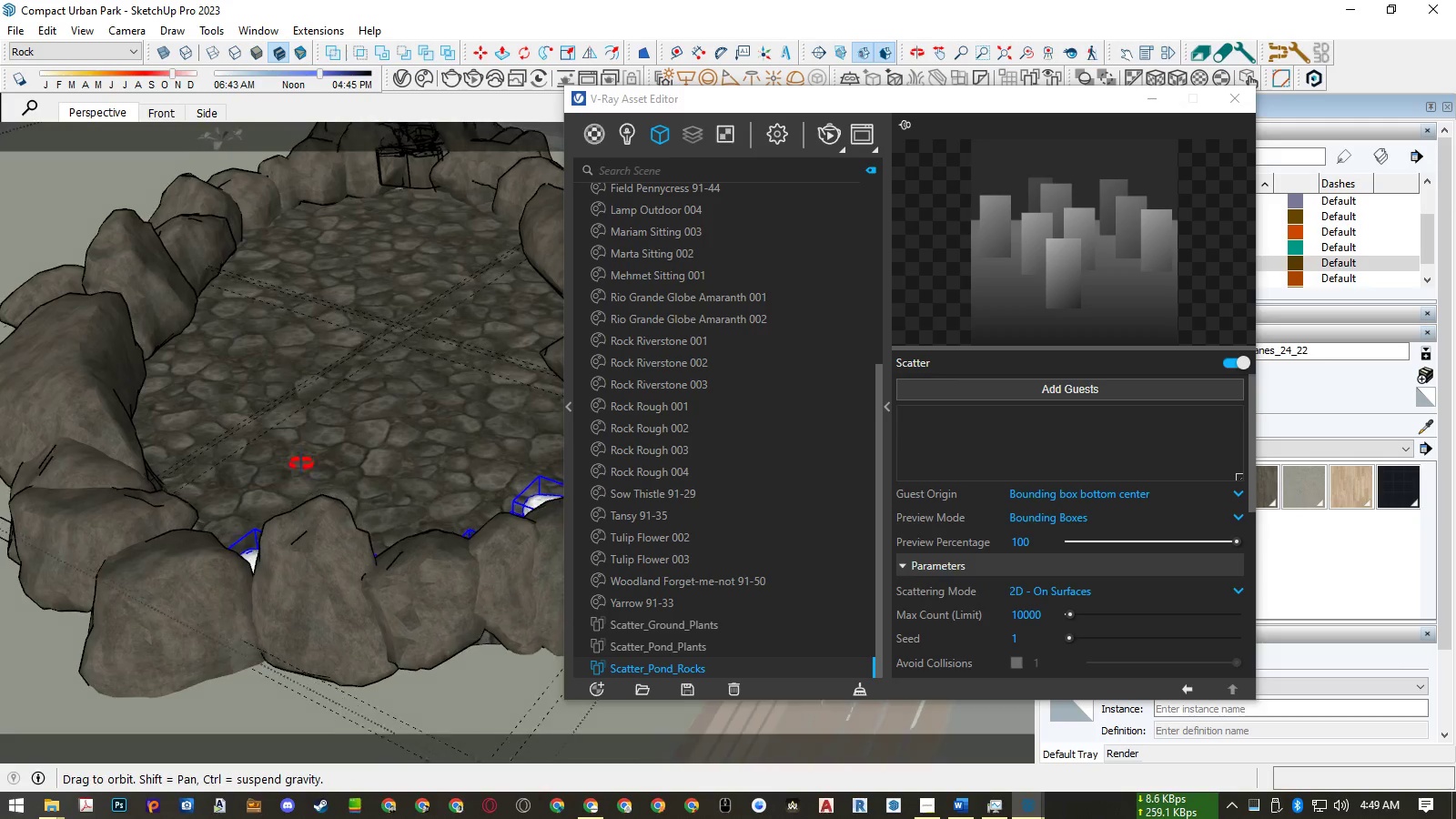 
scroll: coordinate [278, 466], scroll_direction: down, amount: 11.0
 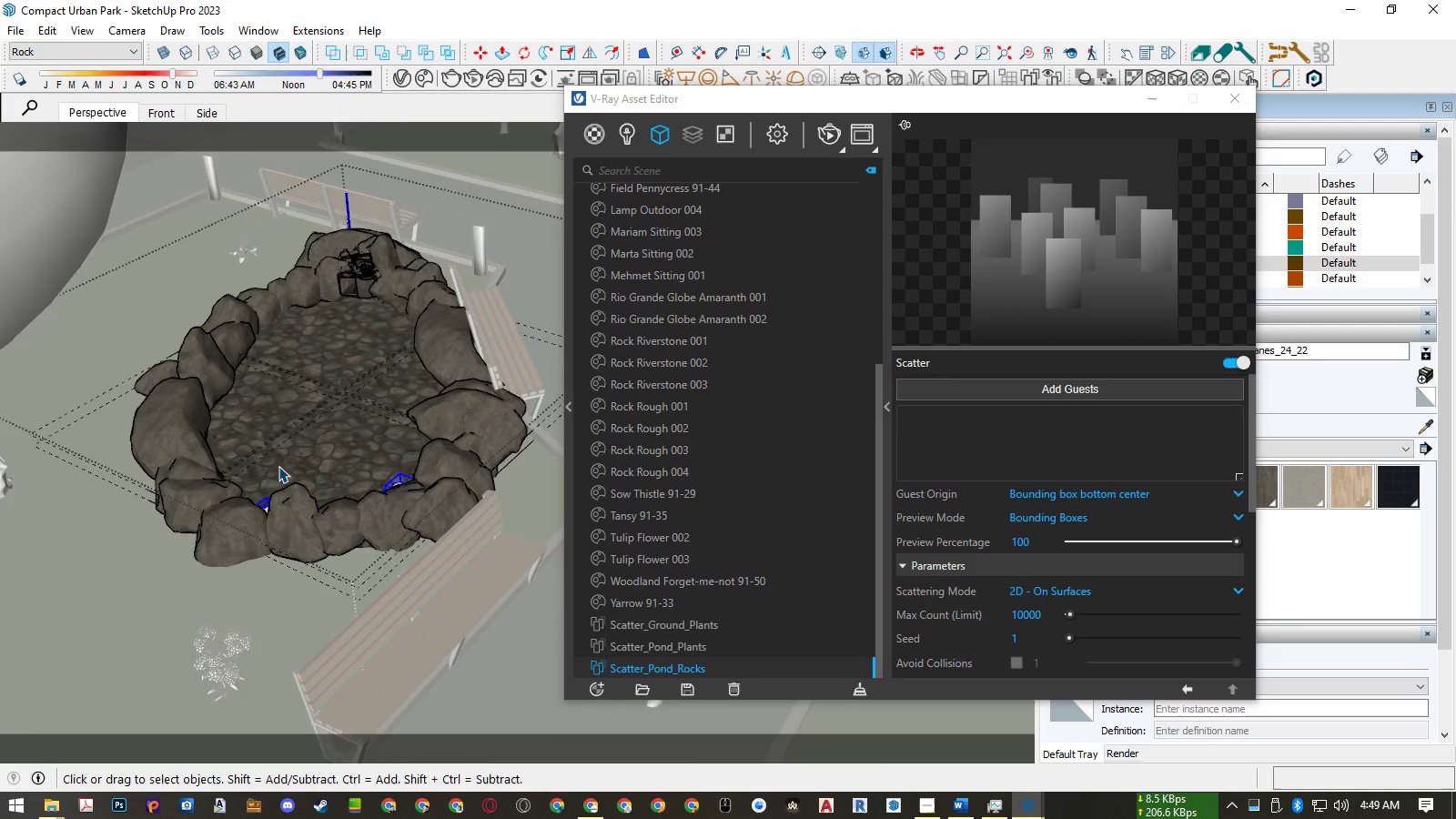 
scroll: coordinate [380, 439], scroll_direction: up, amount: 3.0
 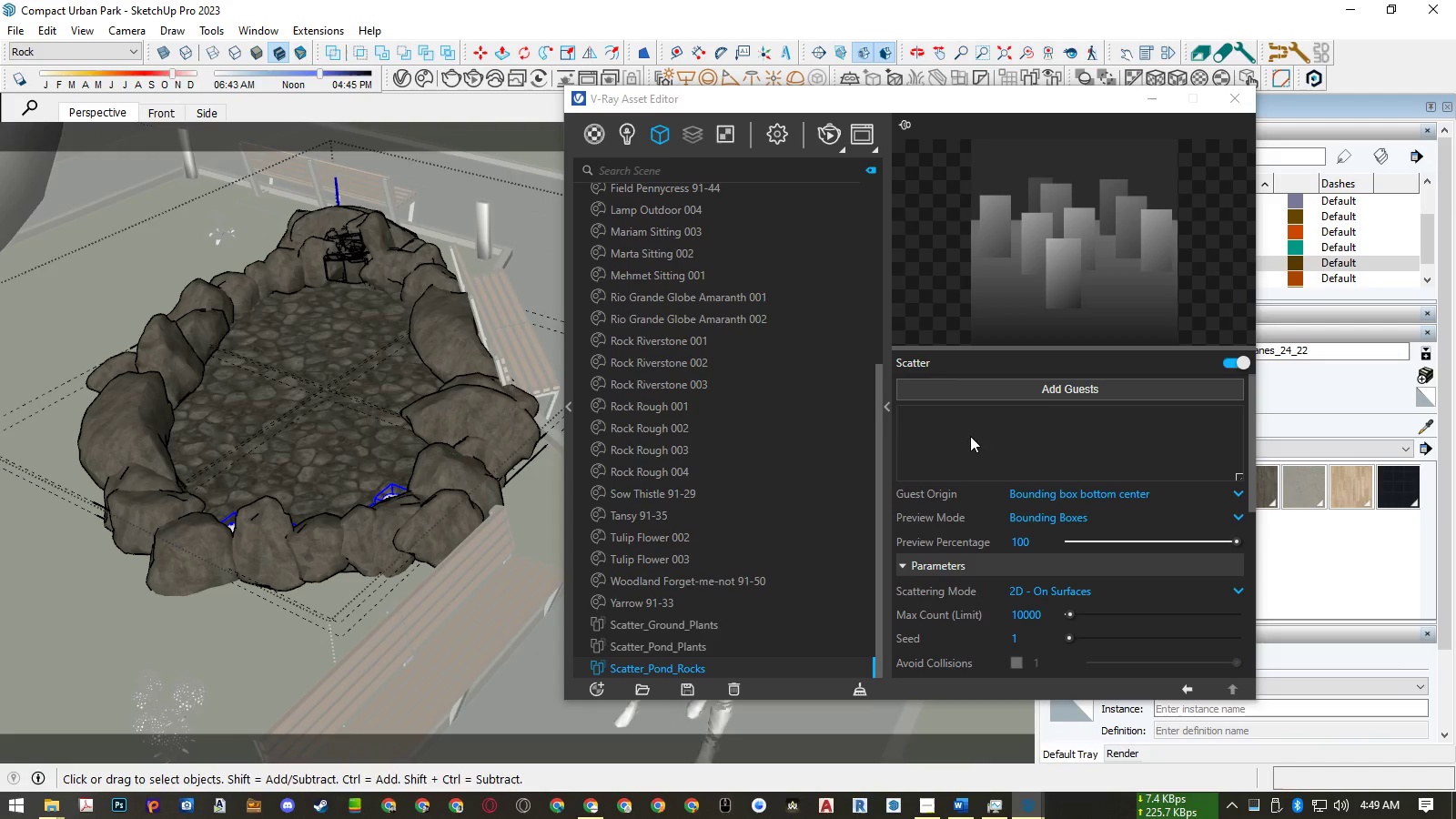 
left_click([1048, 393])
 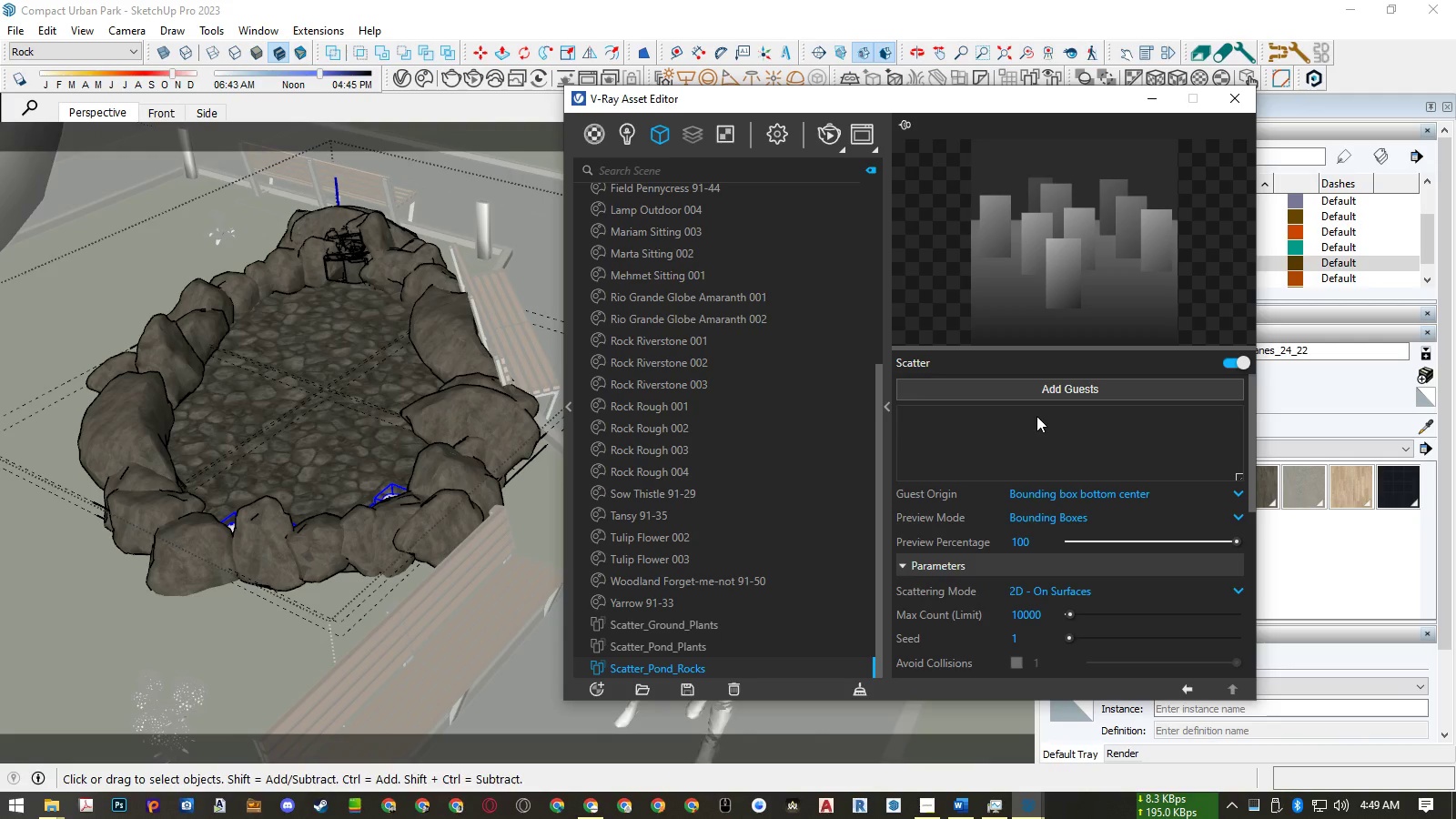 
wait(8.8)
 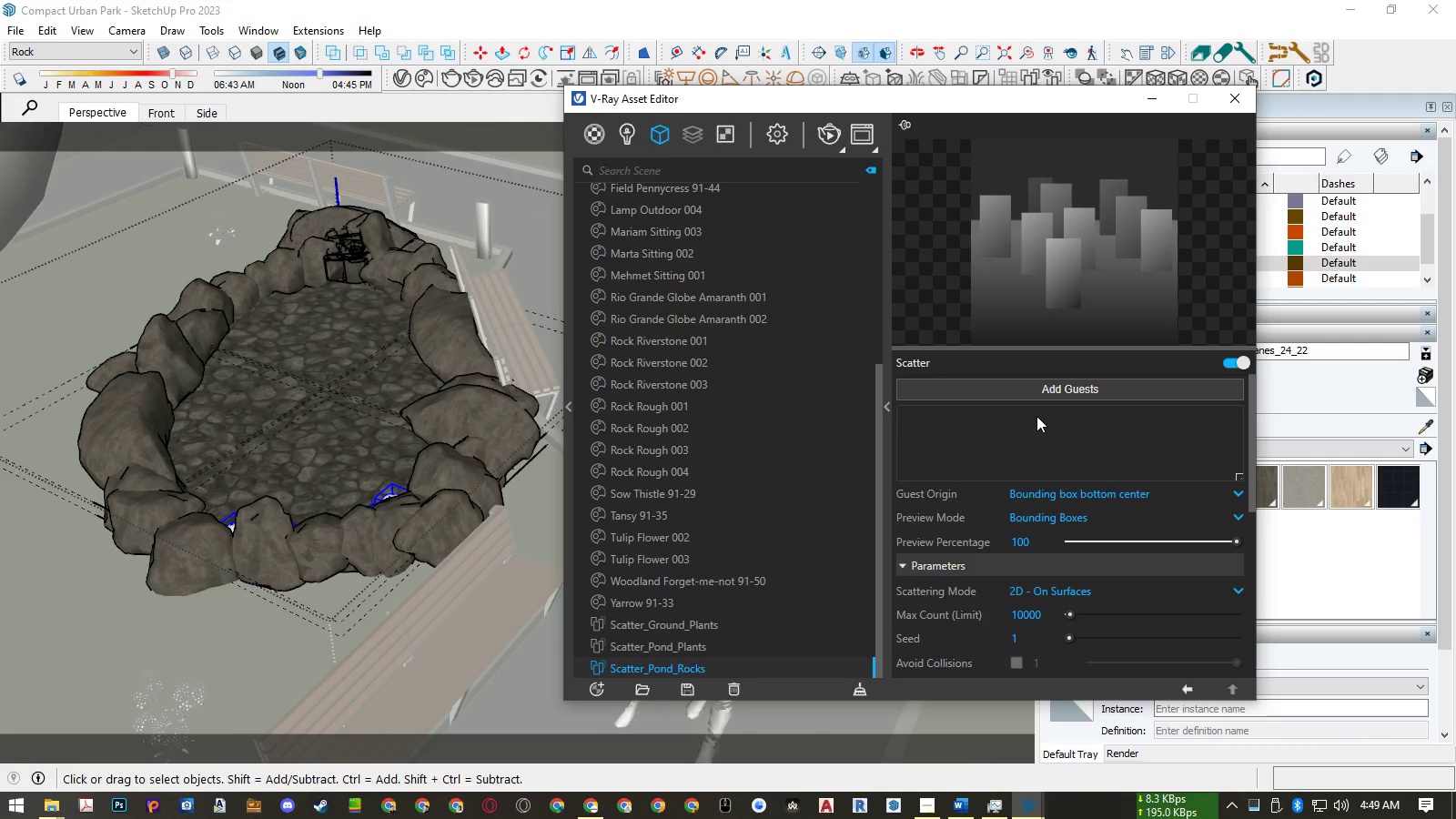 
scroll: coordinate [1022, 582], scroll_direction: down, amount: 3.0
 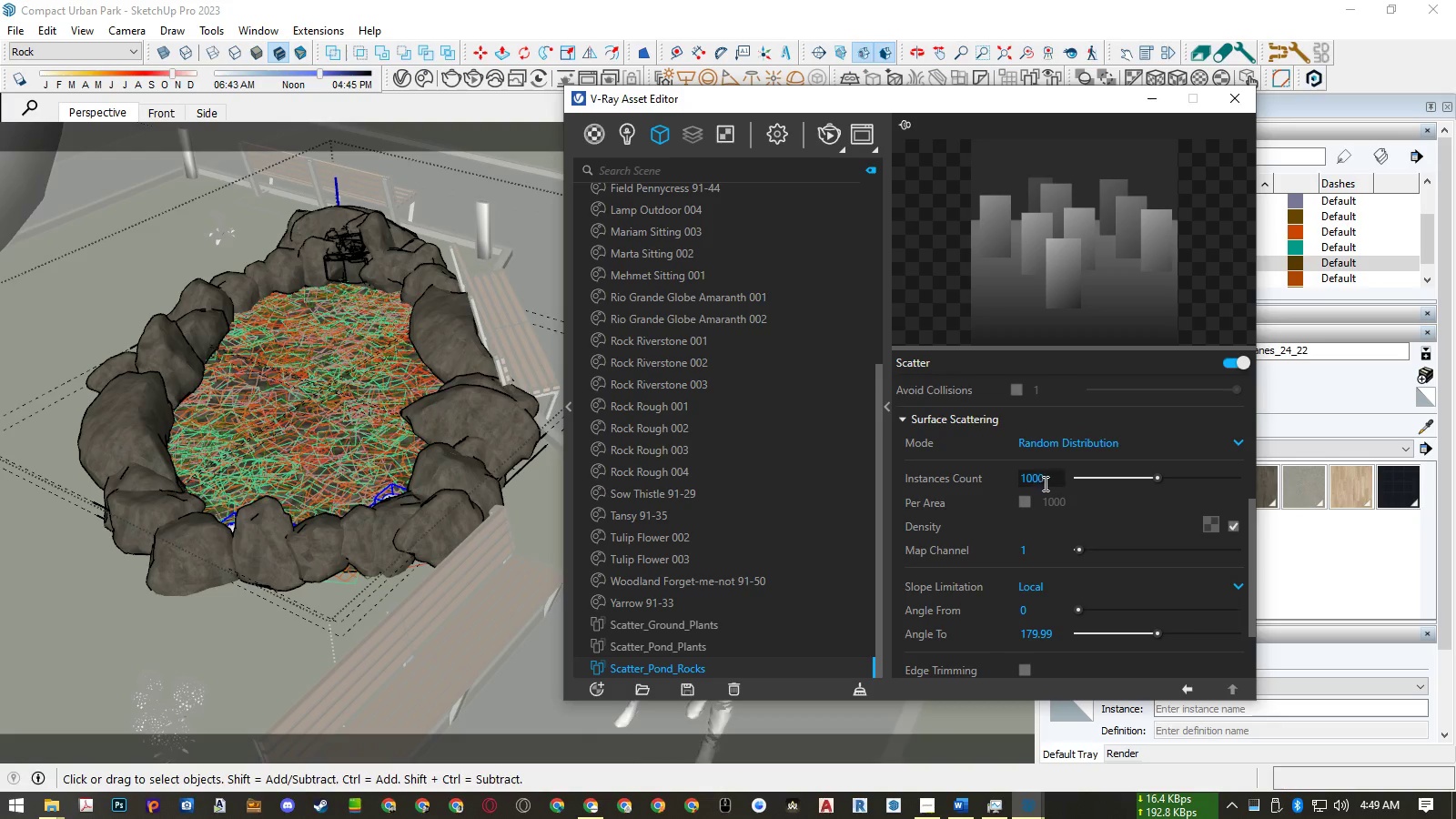 
left_click([1046, 482])
 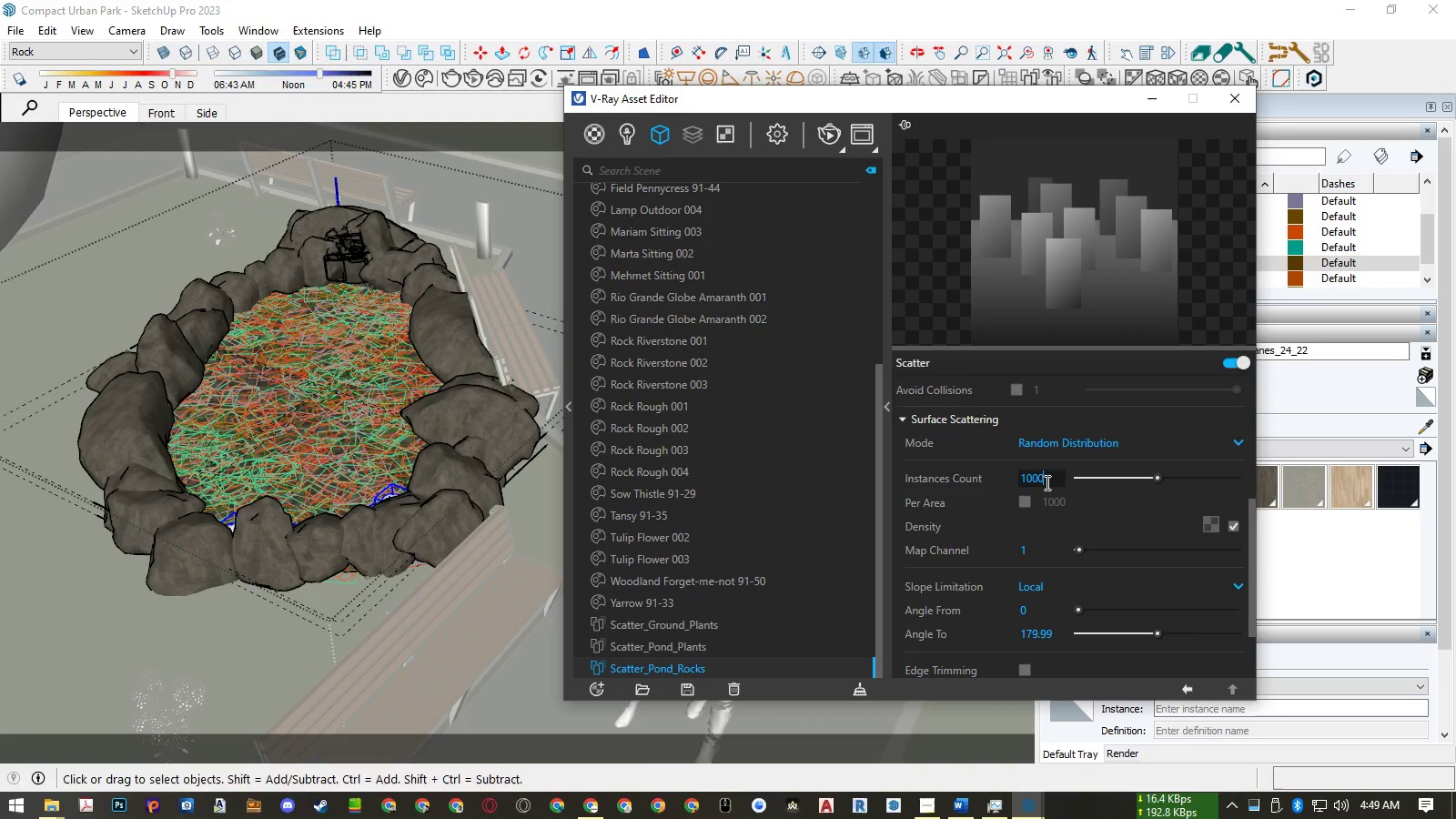 
key(Backspace)
 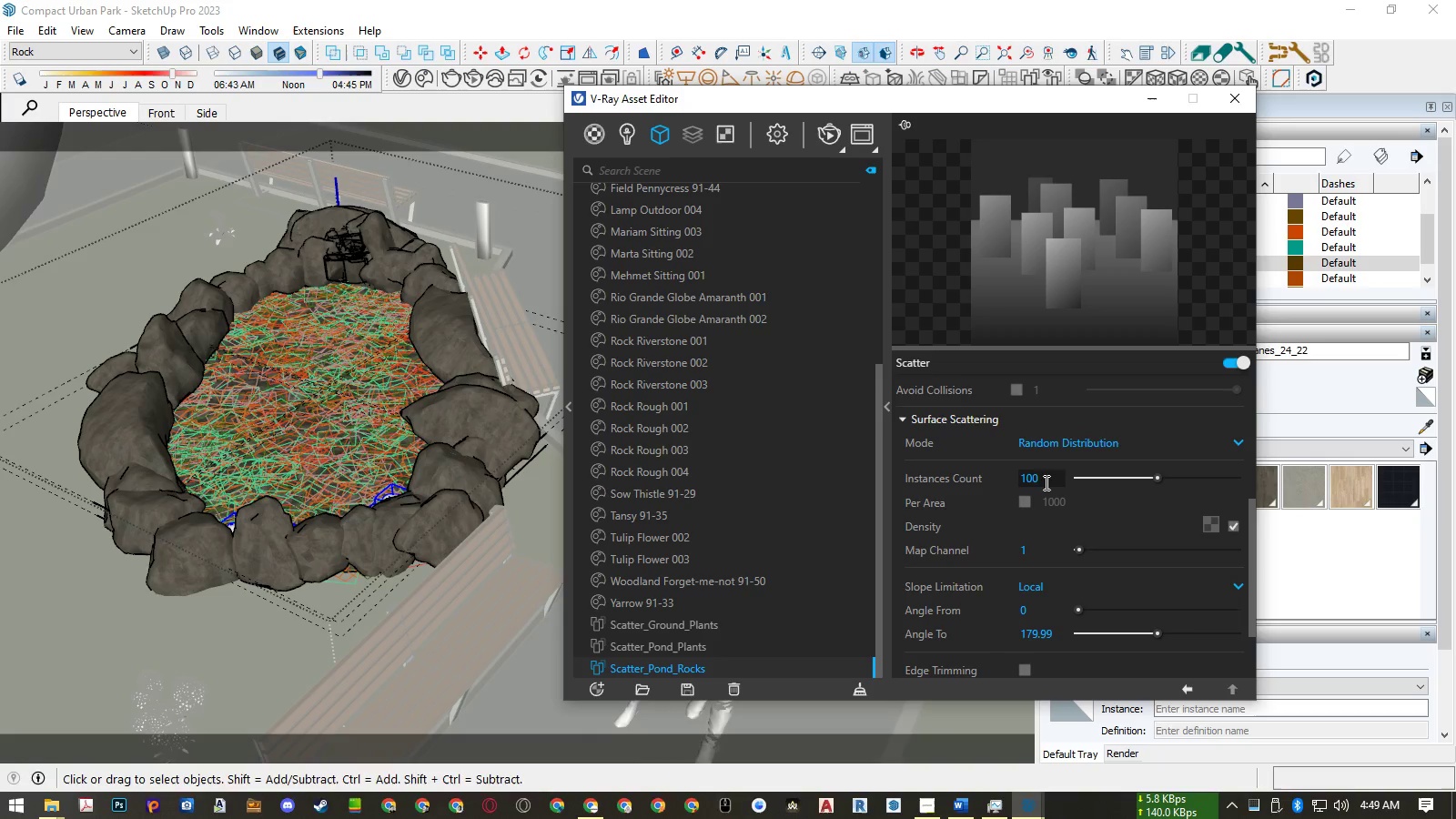 
key(Enter)
 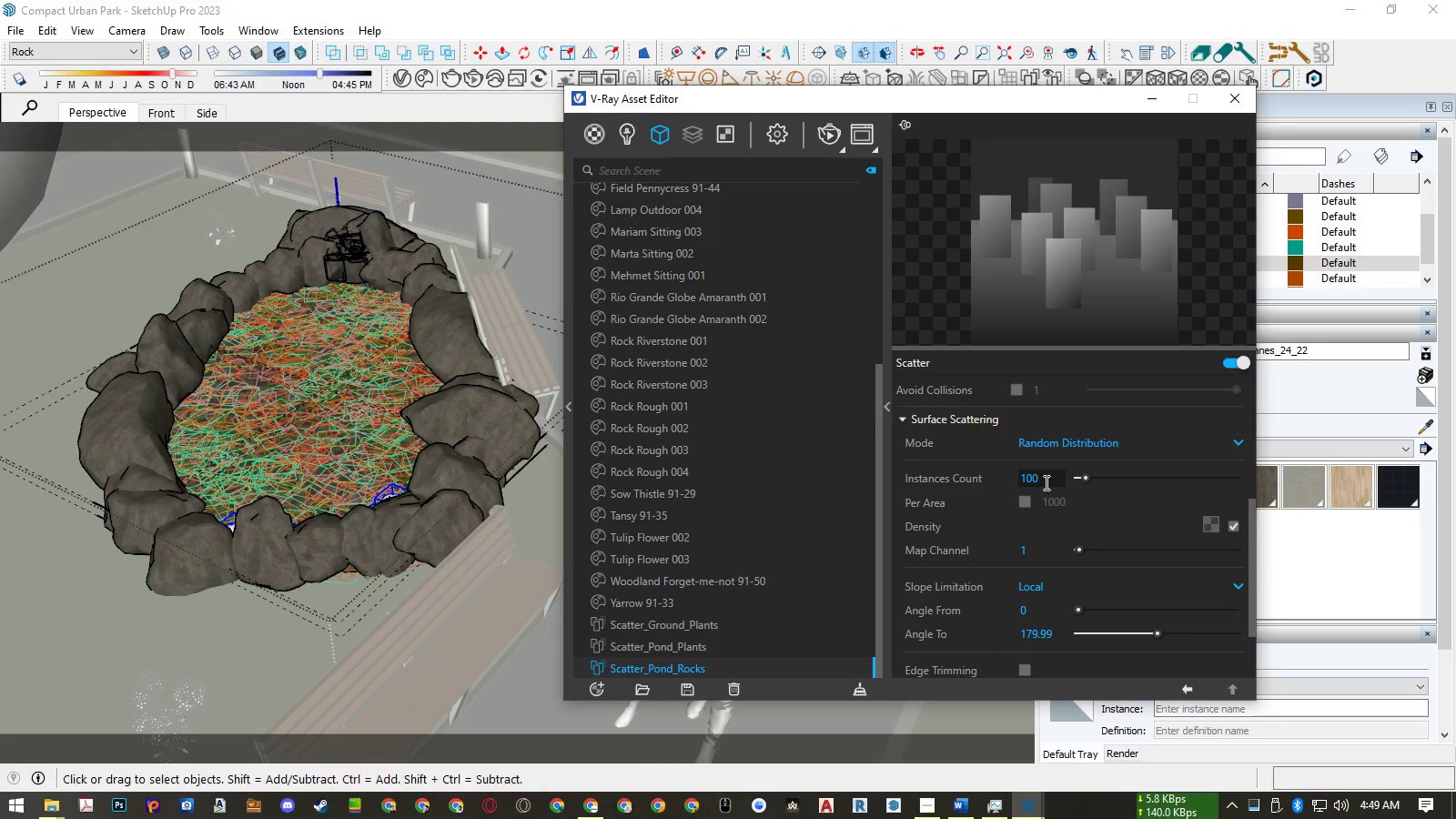 
wait(6.28)
 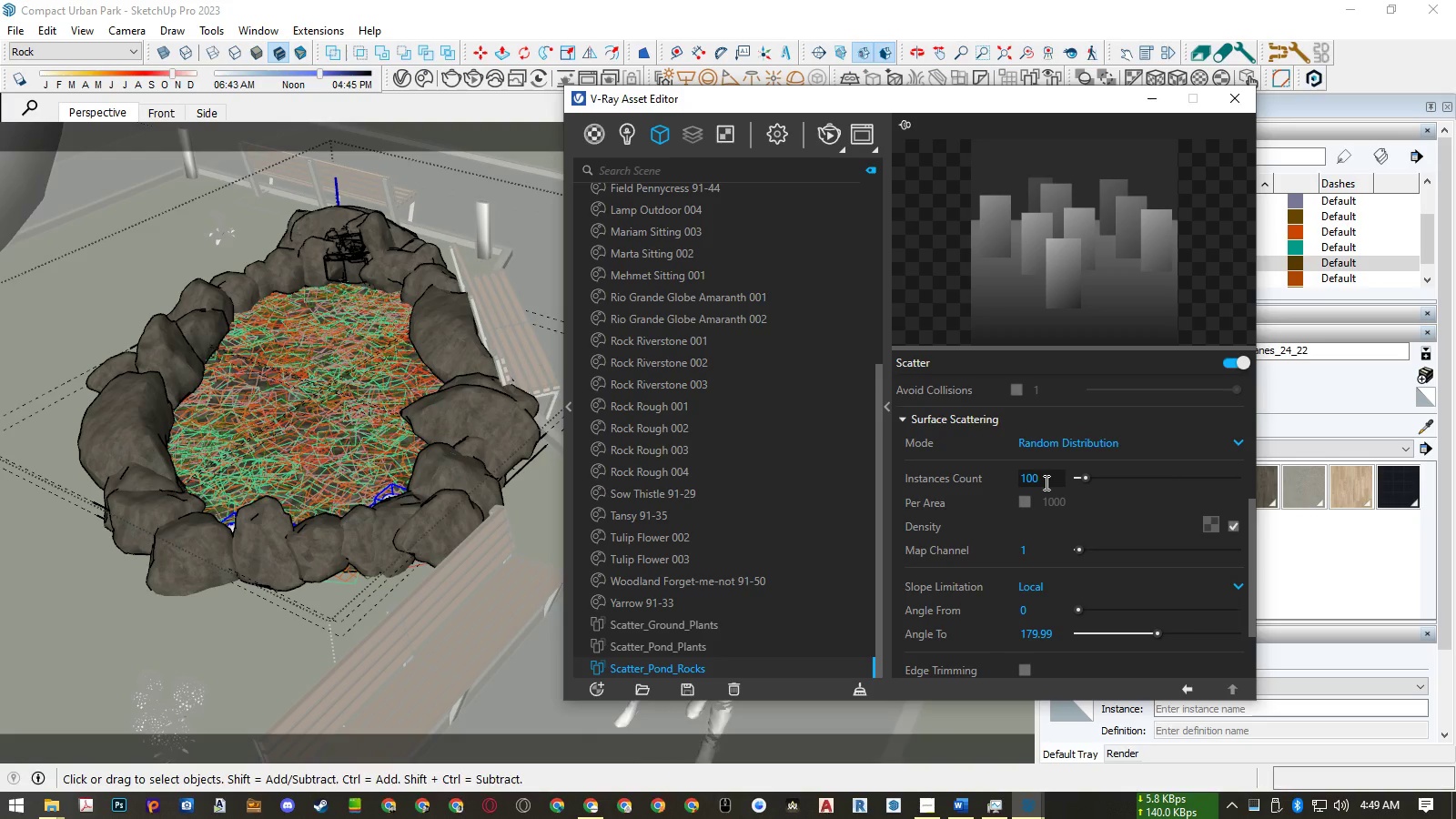 
left_click([1038, 546])
 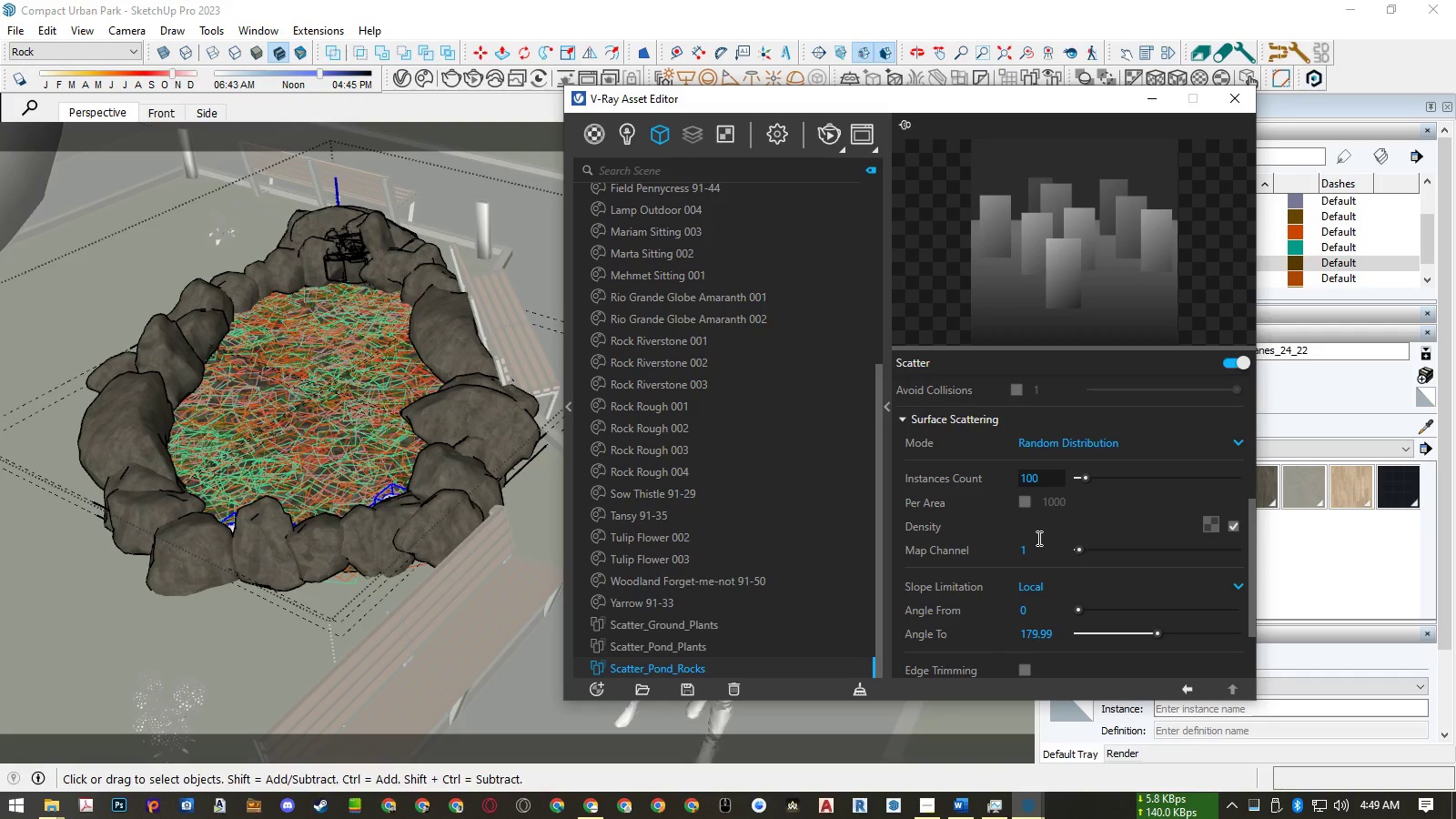 
left_click([1040, 479])
 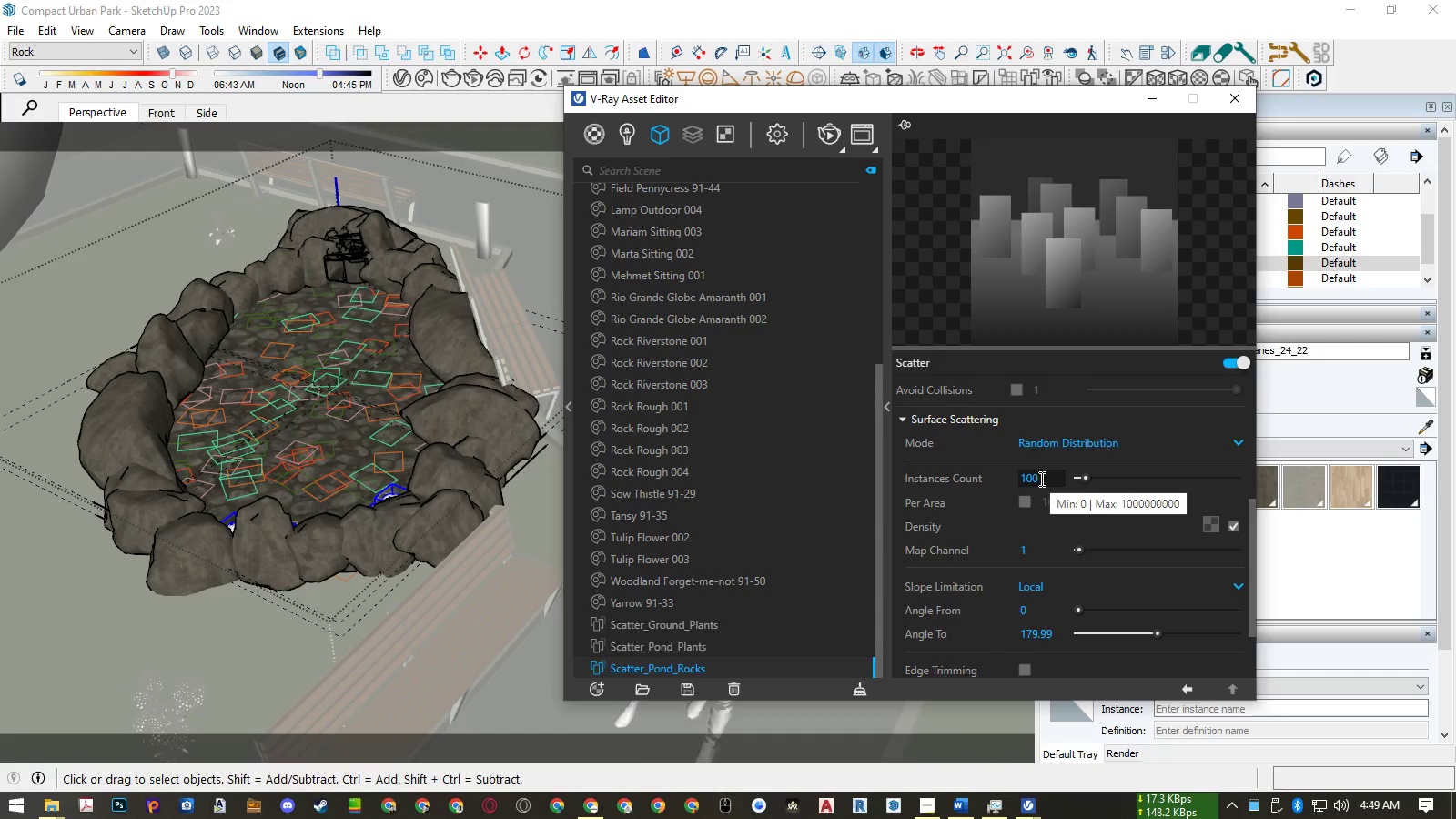 
key(Backspace)
 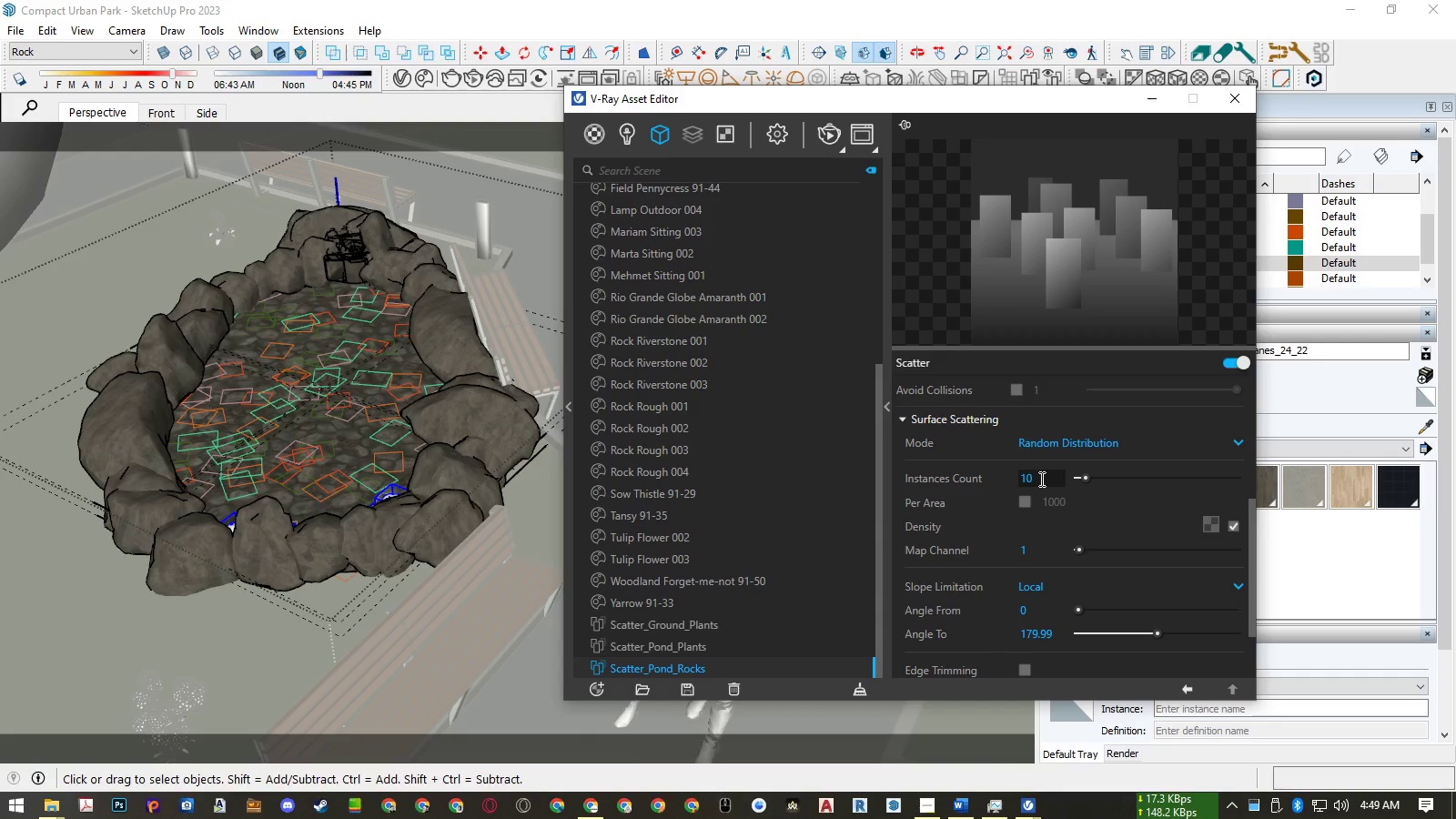 
key(Enter)
 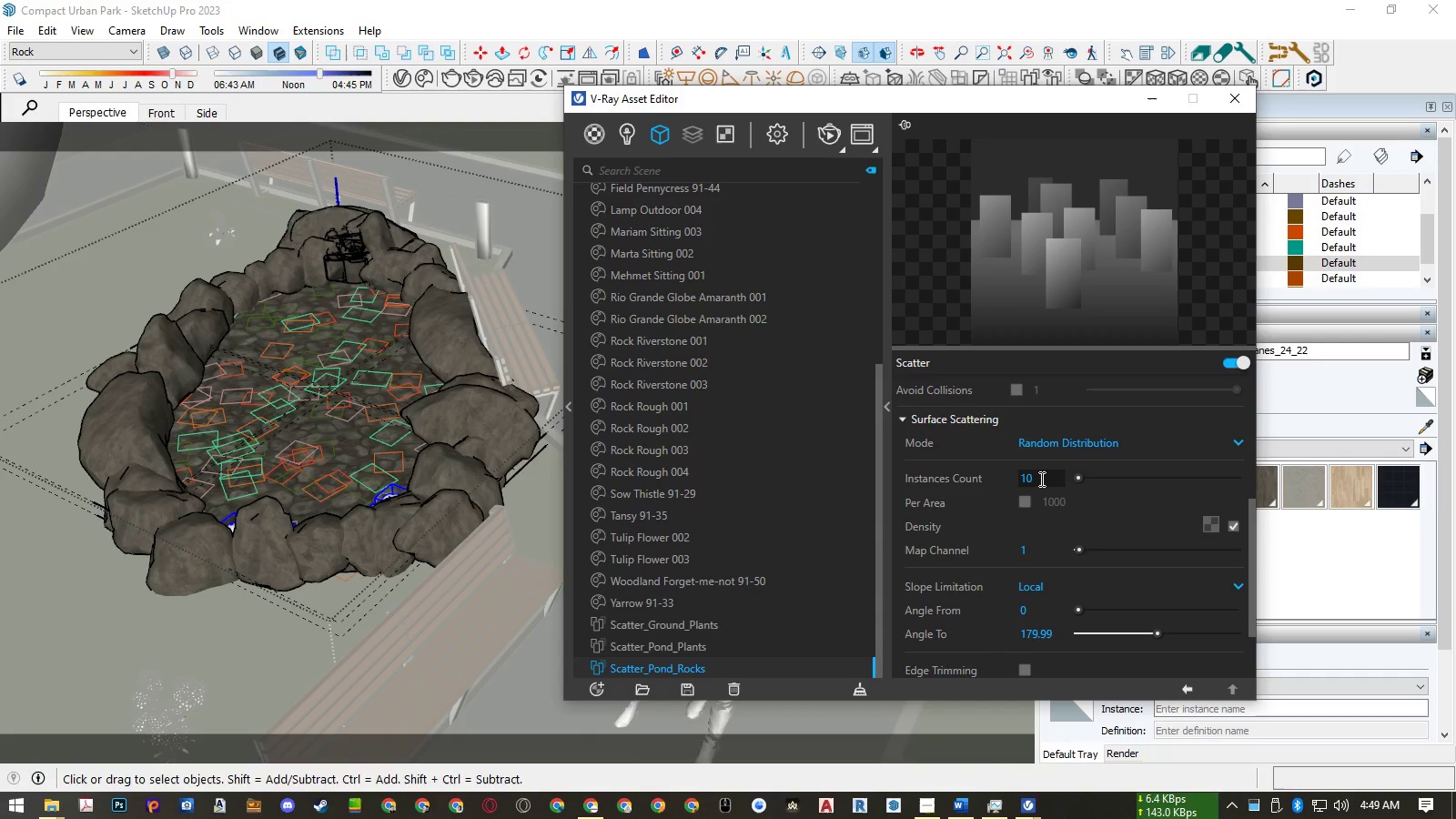 
wait(10.45)
 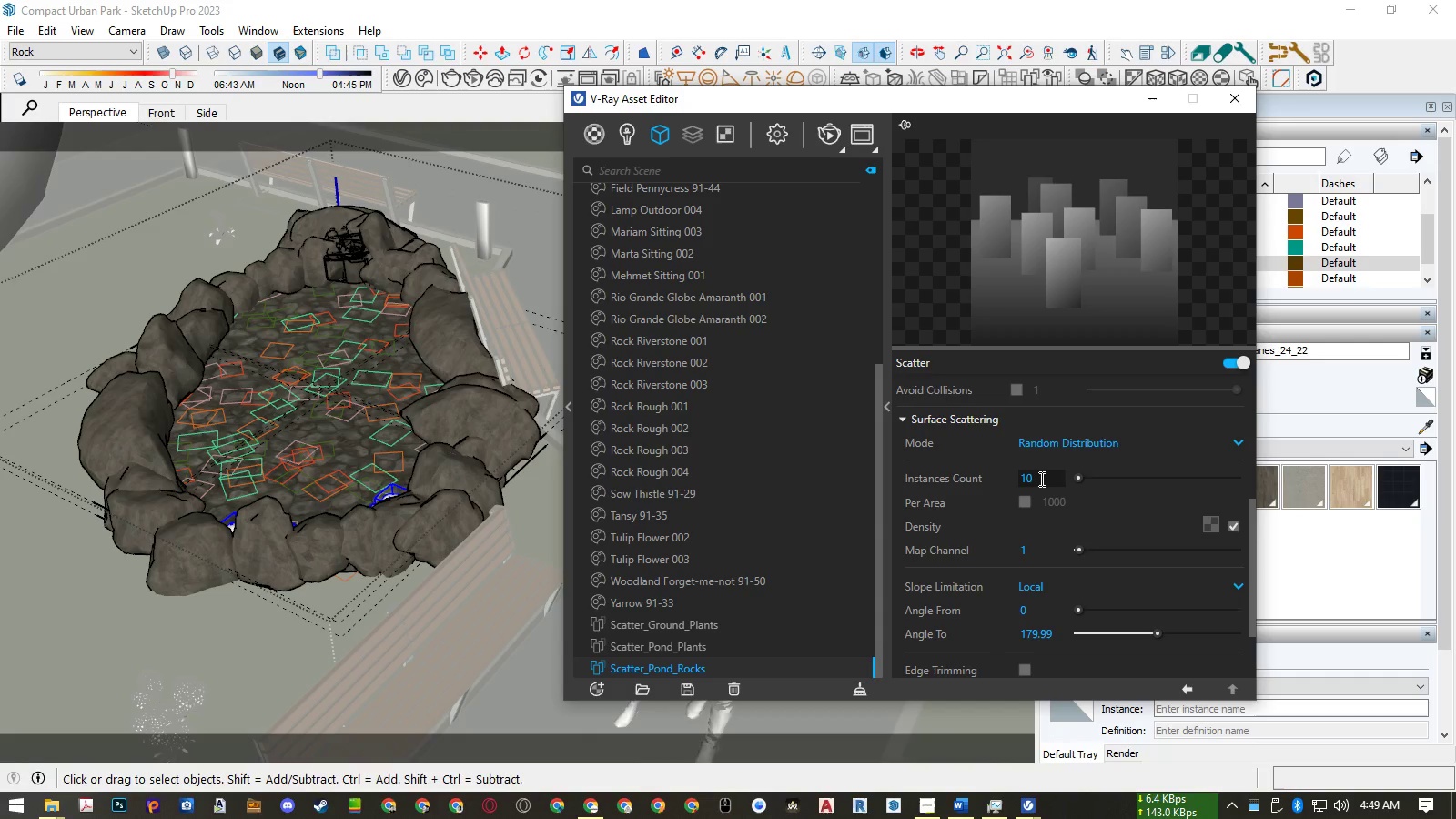 
left_click([1111, 76])
 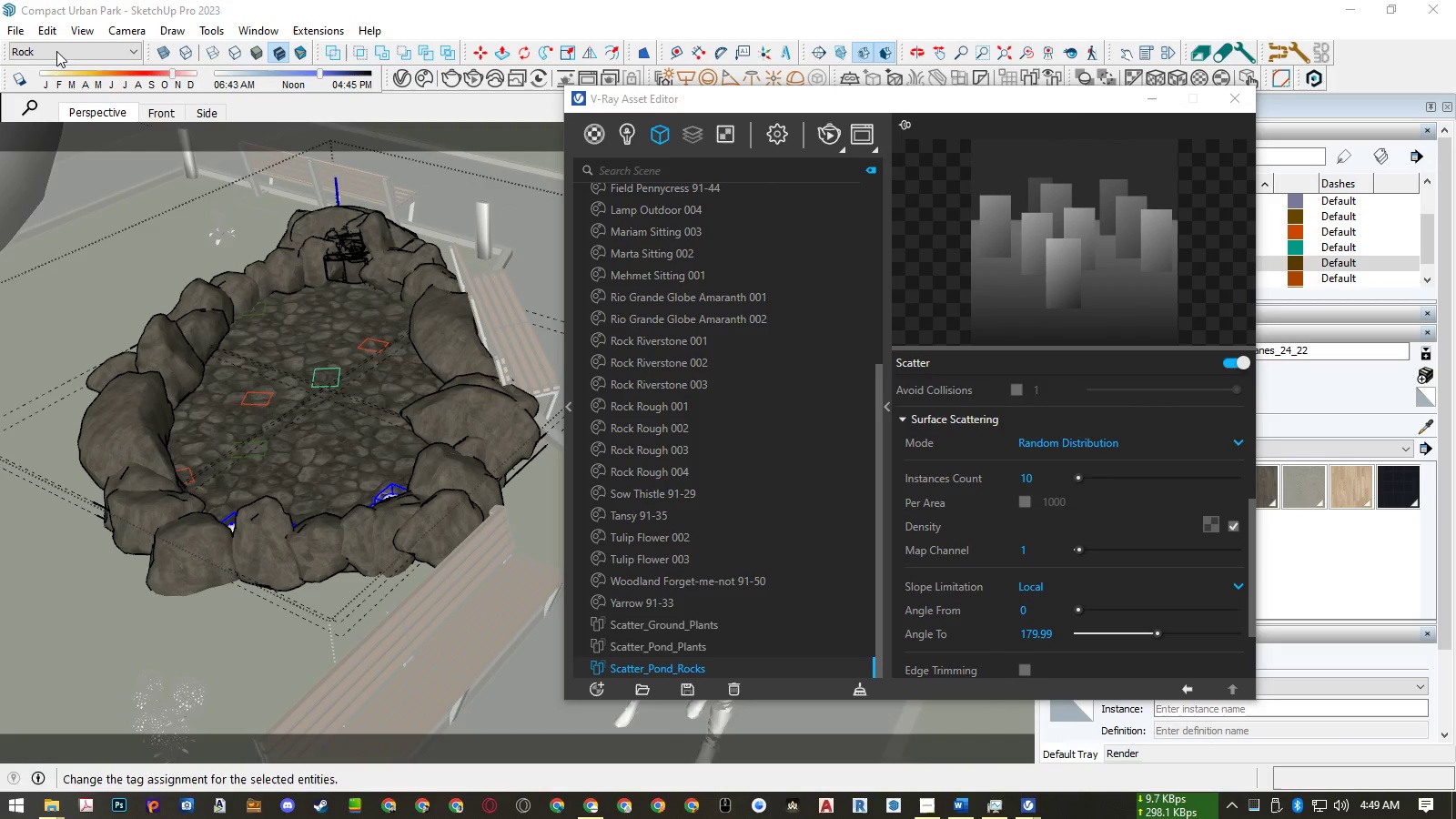 
left_click([9, 25])
 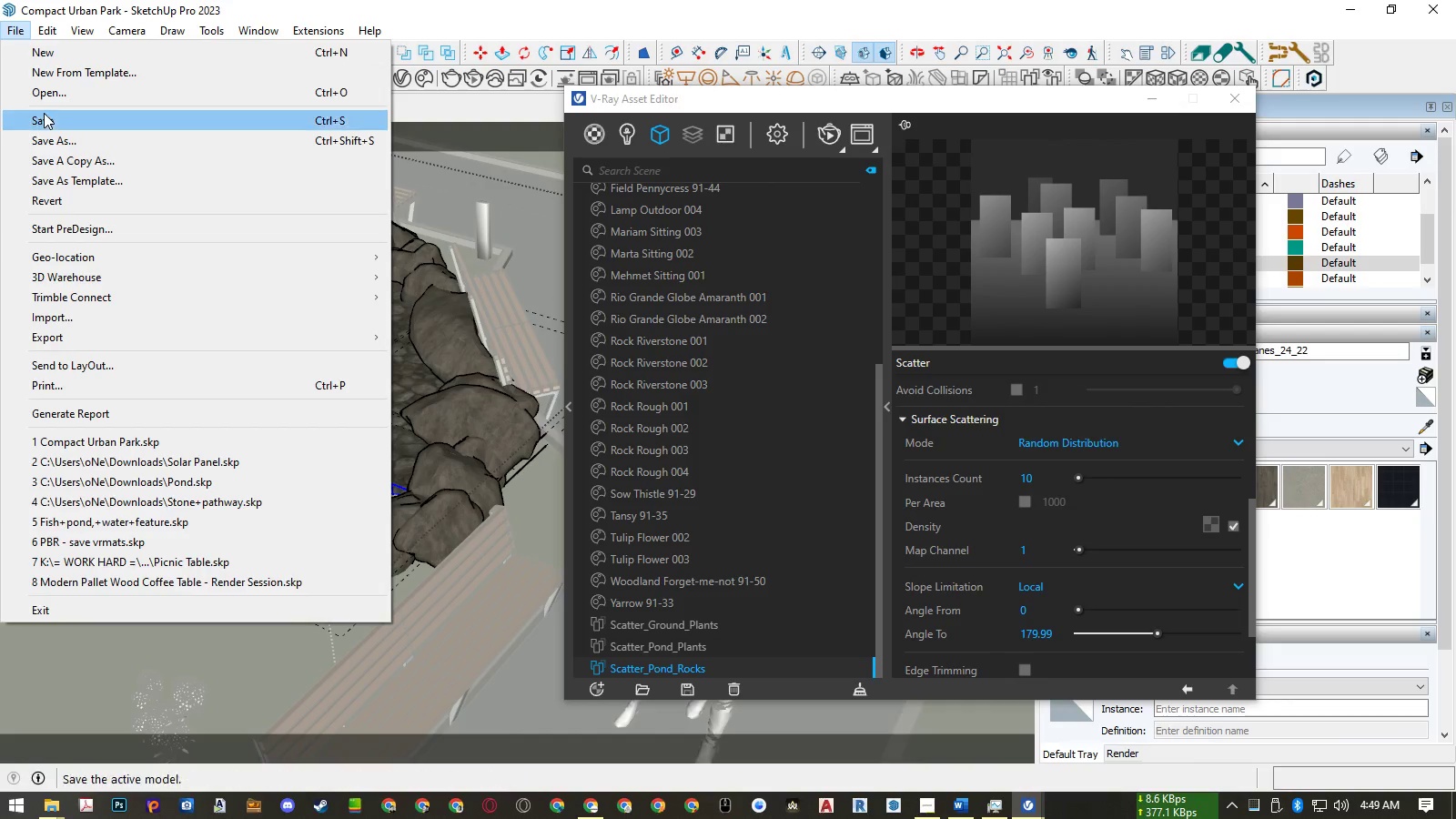 
left_click([44, 114])
 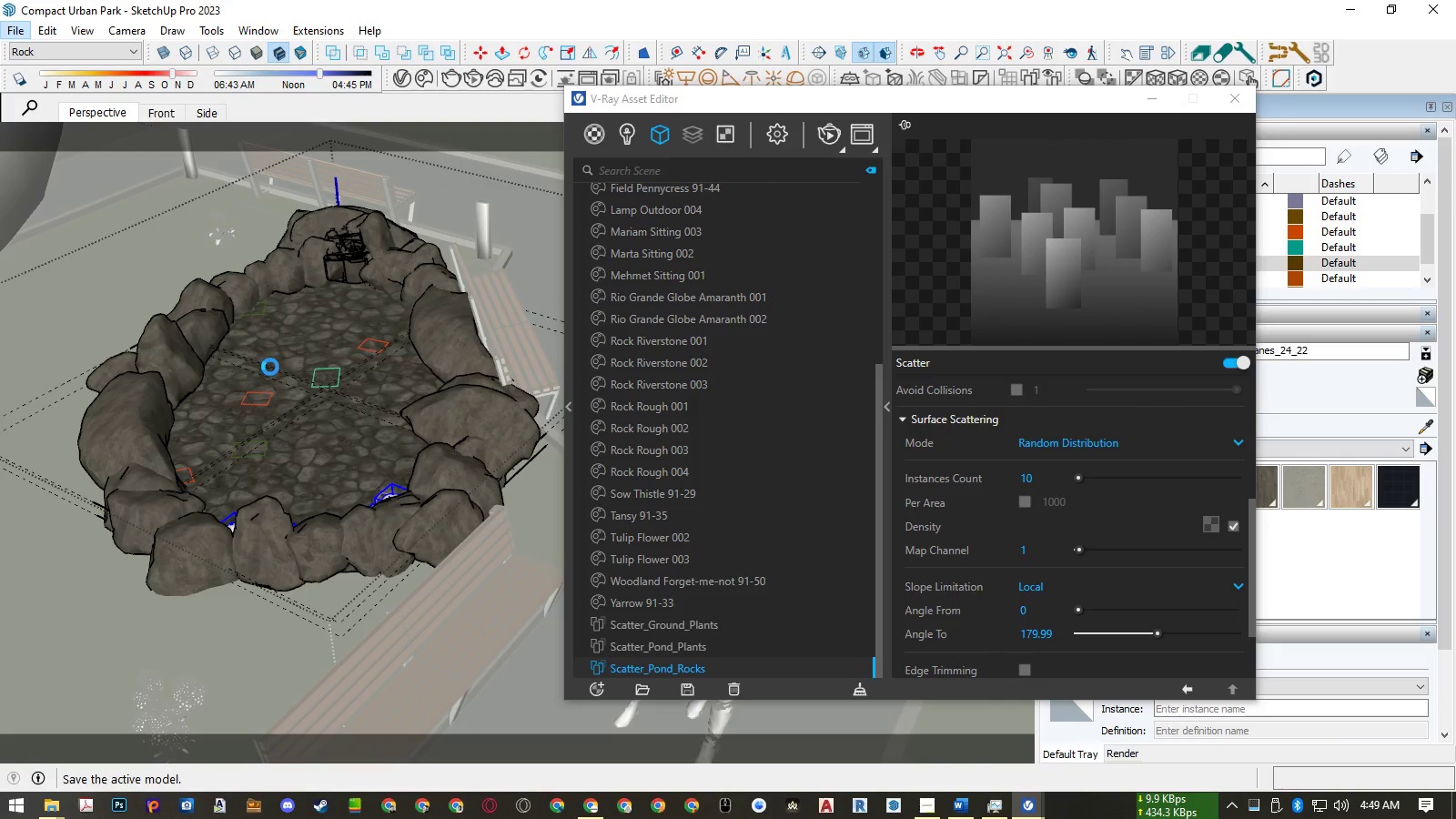 
middle_click([270, 367])
 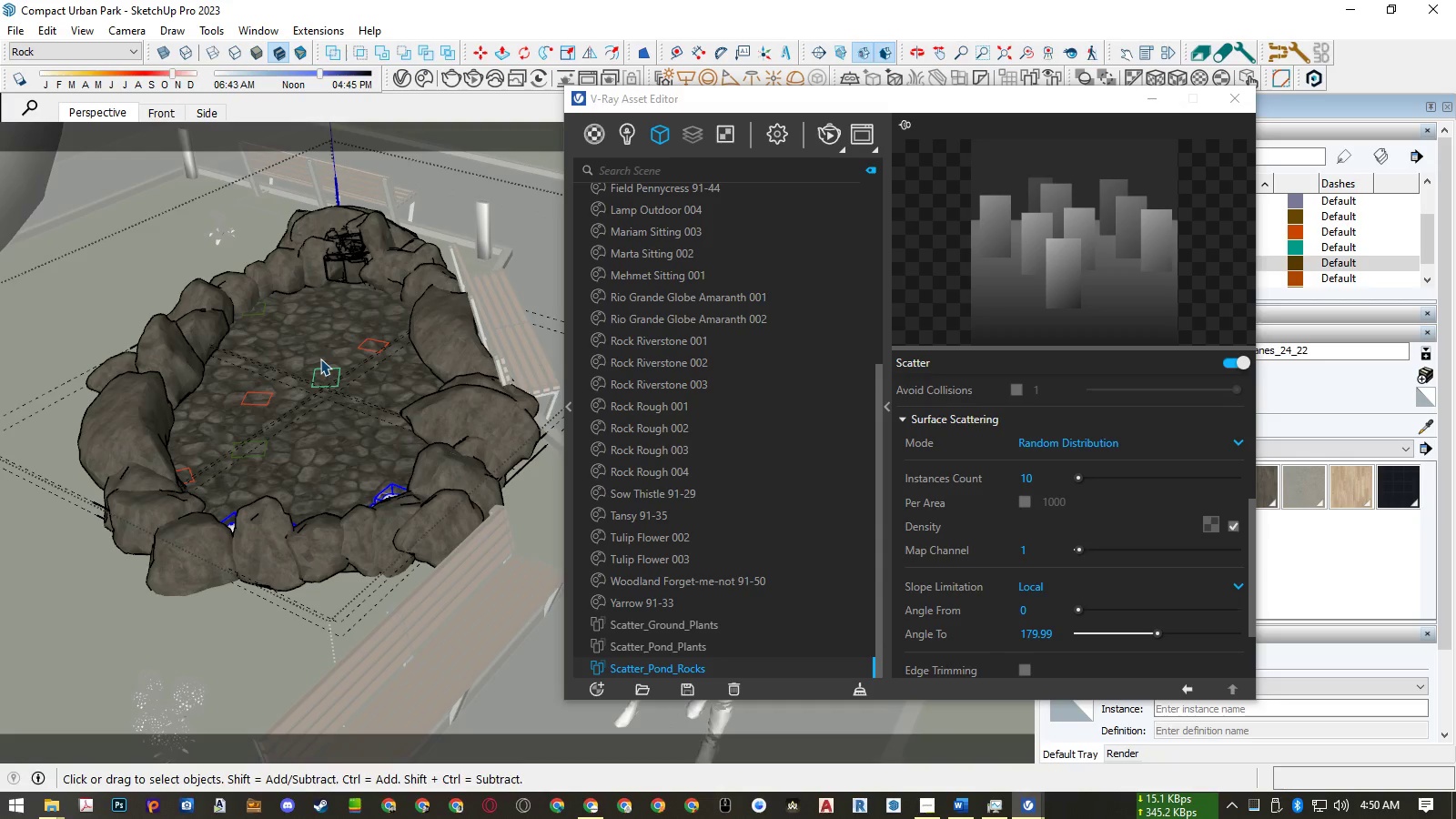 
wait(5.68)
 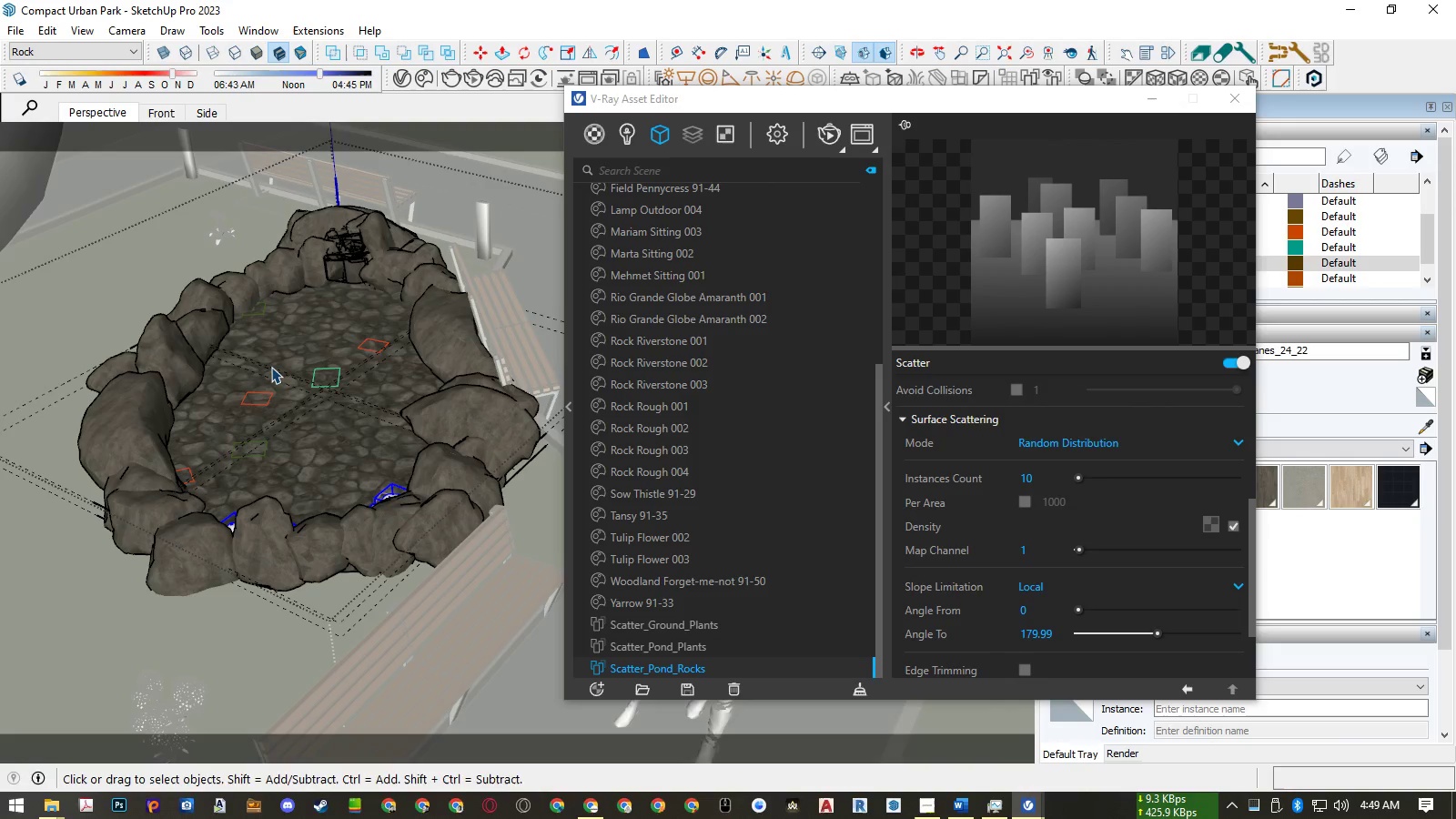 
scroll: coordinate [1062, 481], scroll_direction: up, amount: 6.0
 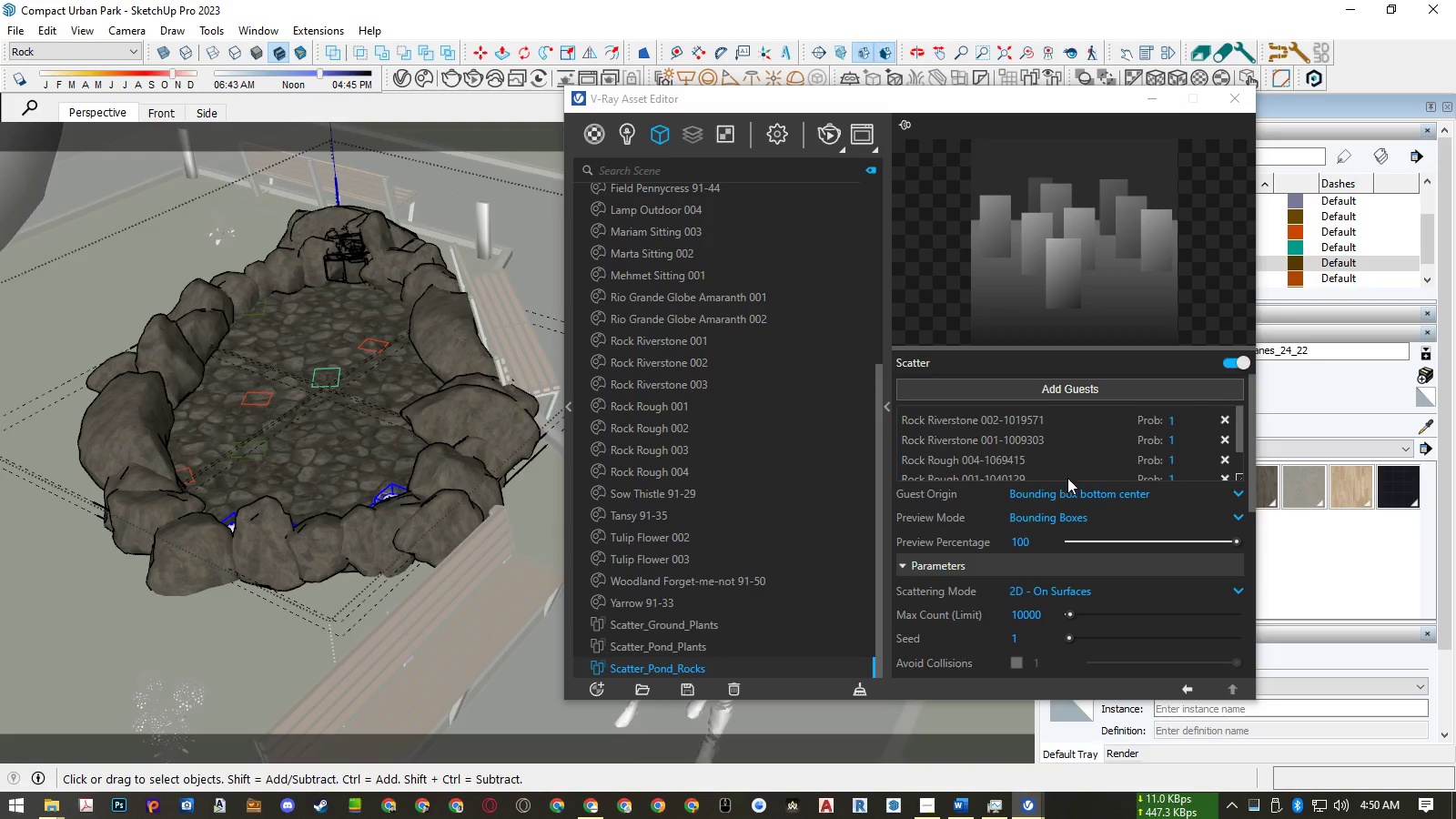 
mouse_move([1047, 514])
 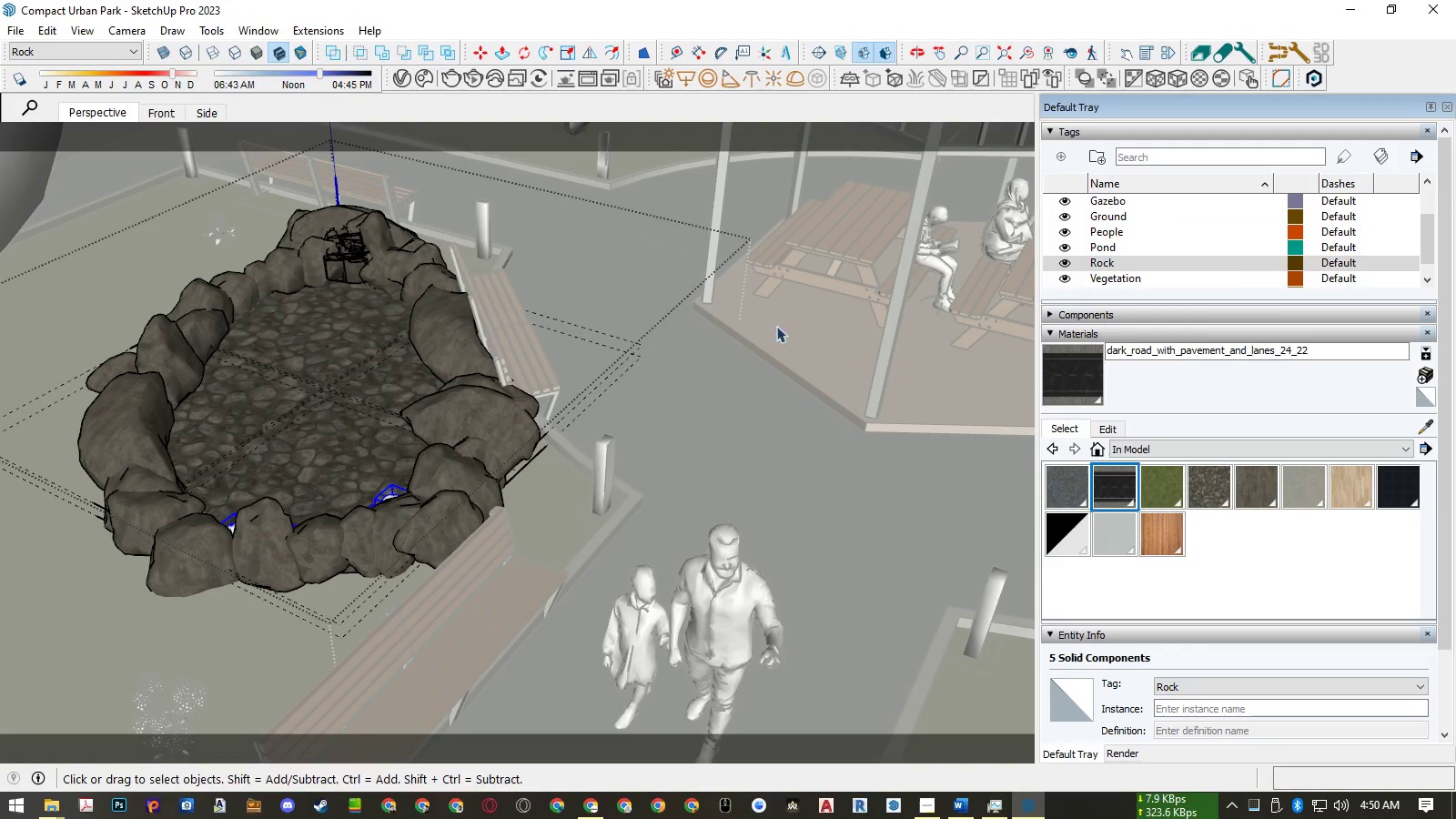 
key(Escape)
 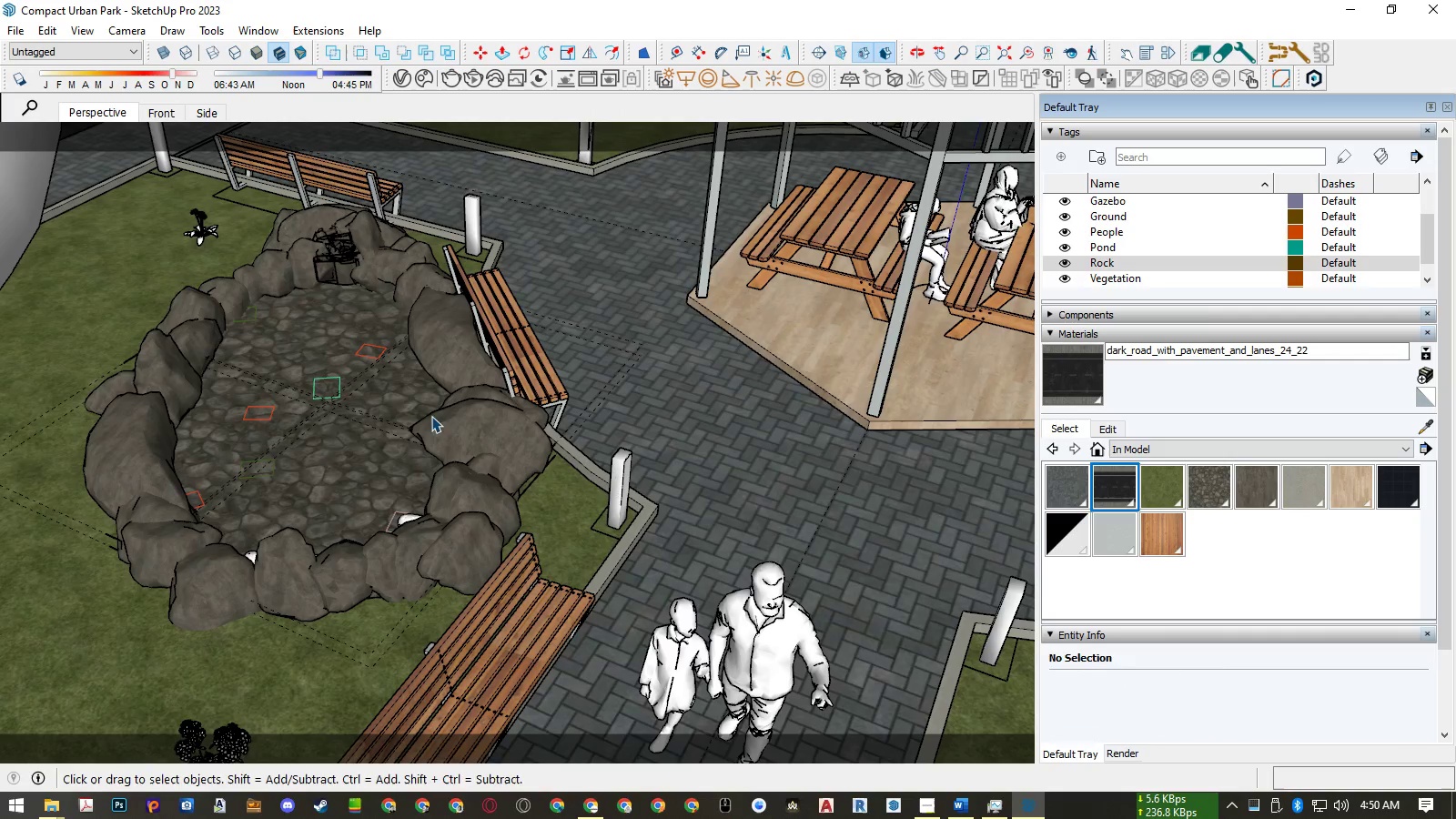 
scroll: coordinate [306, 476], scroll_direction: up, amount: 7.0
 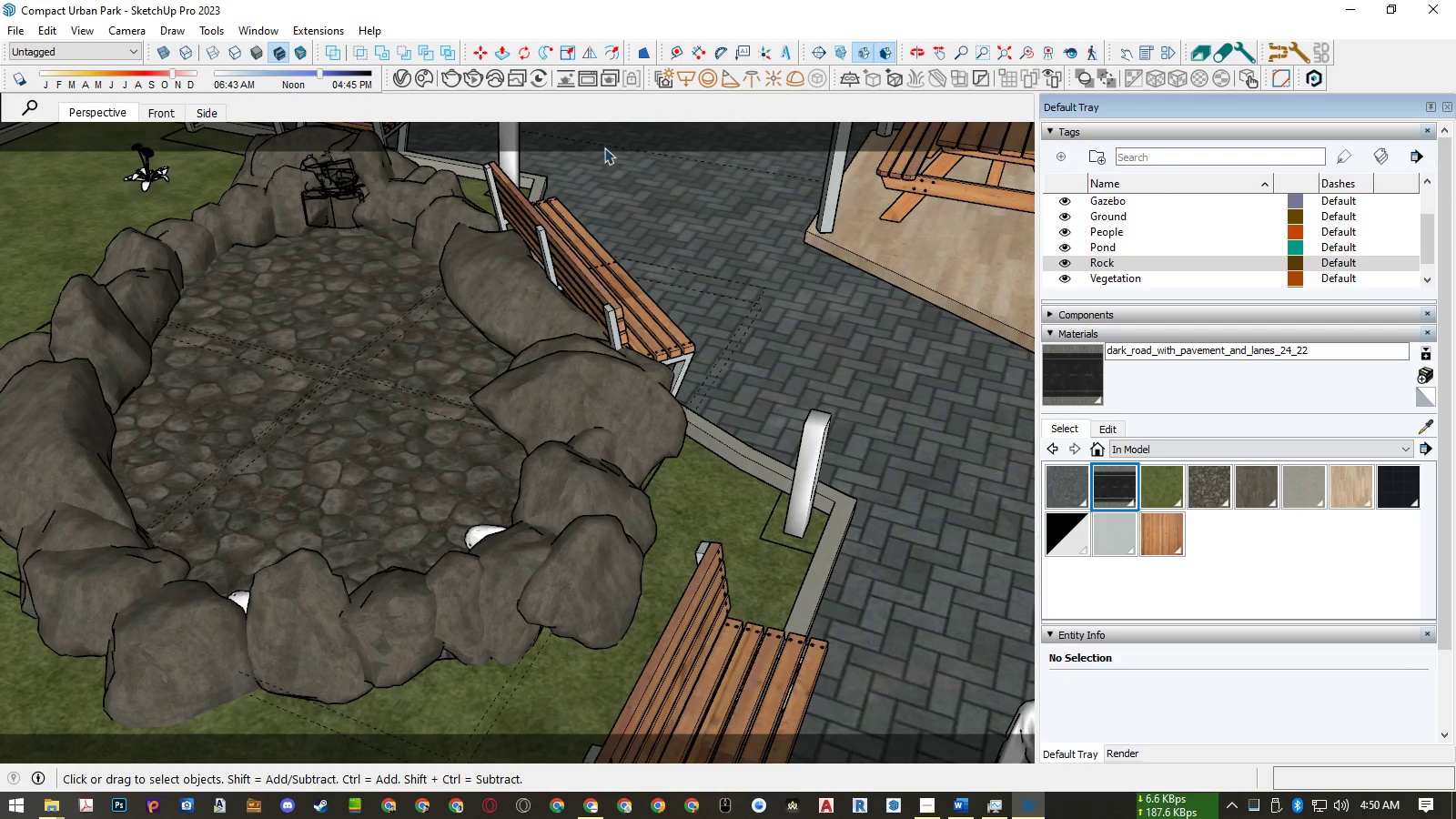 
left_click([468, 77])
 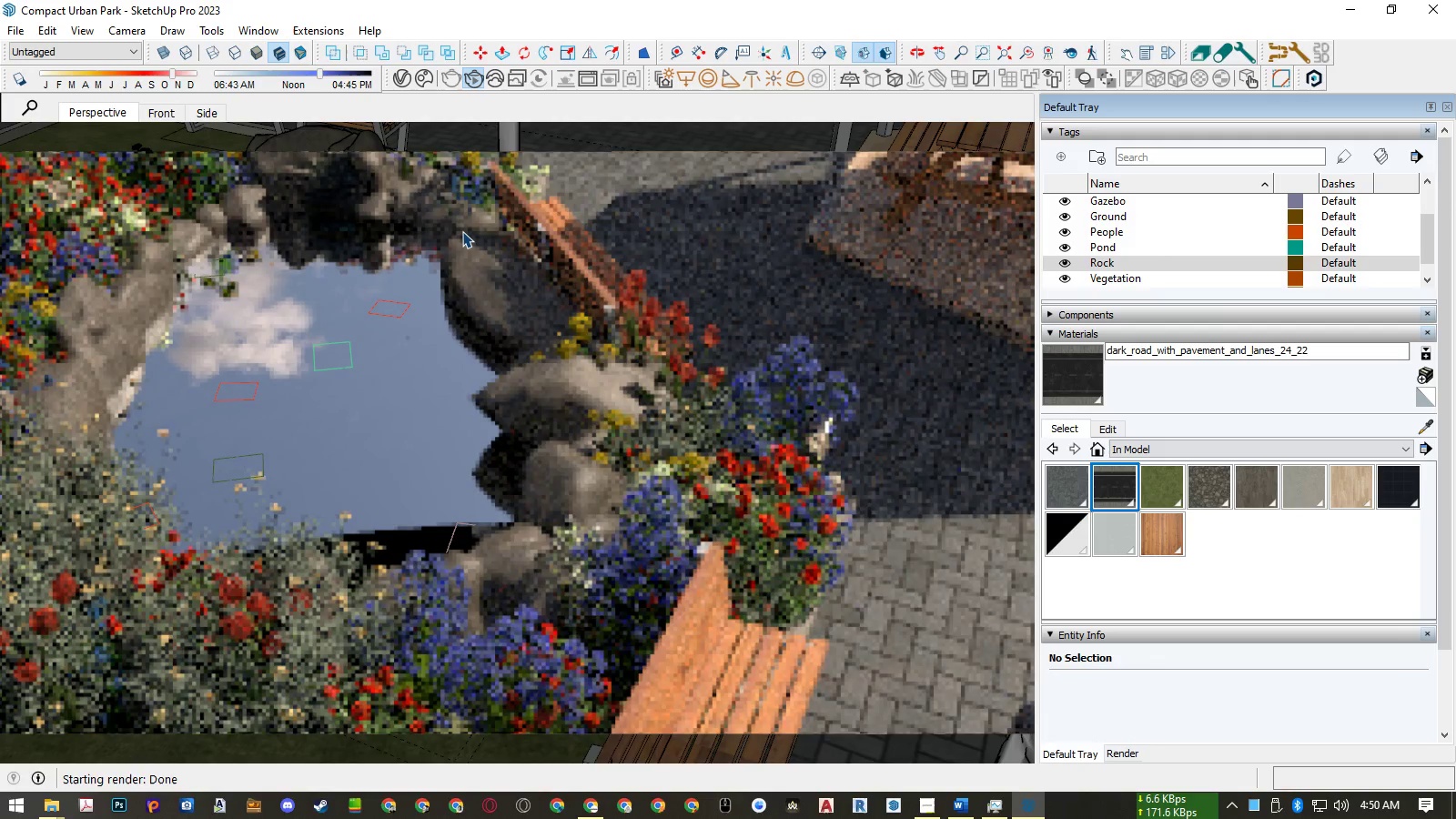 
wait(15.64)
 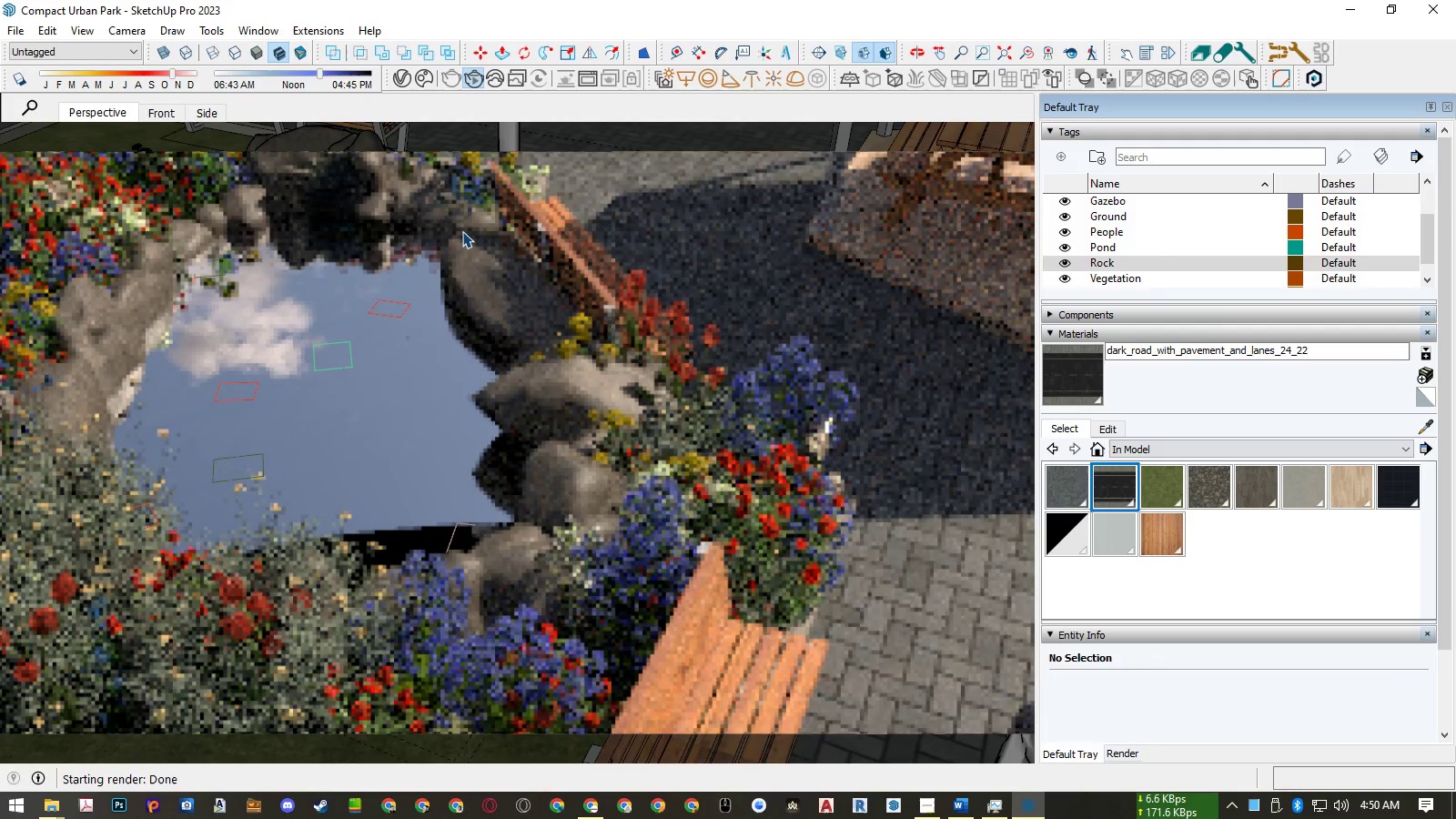 
left_click([477, 77])
 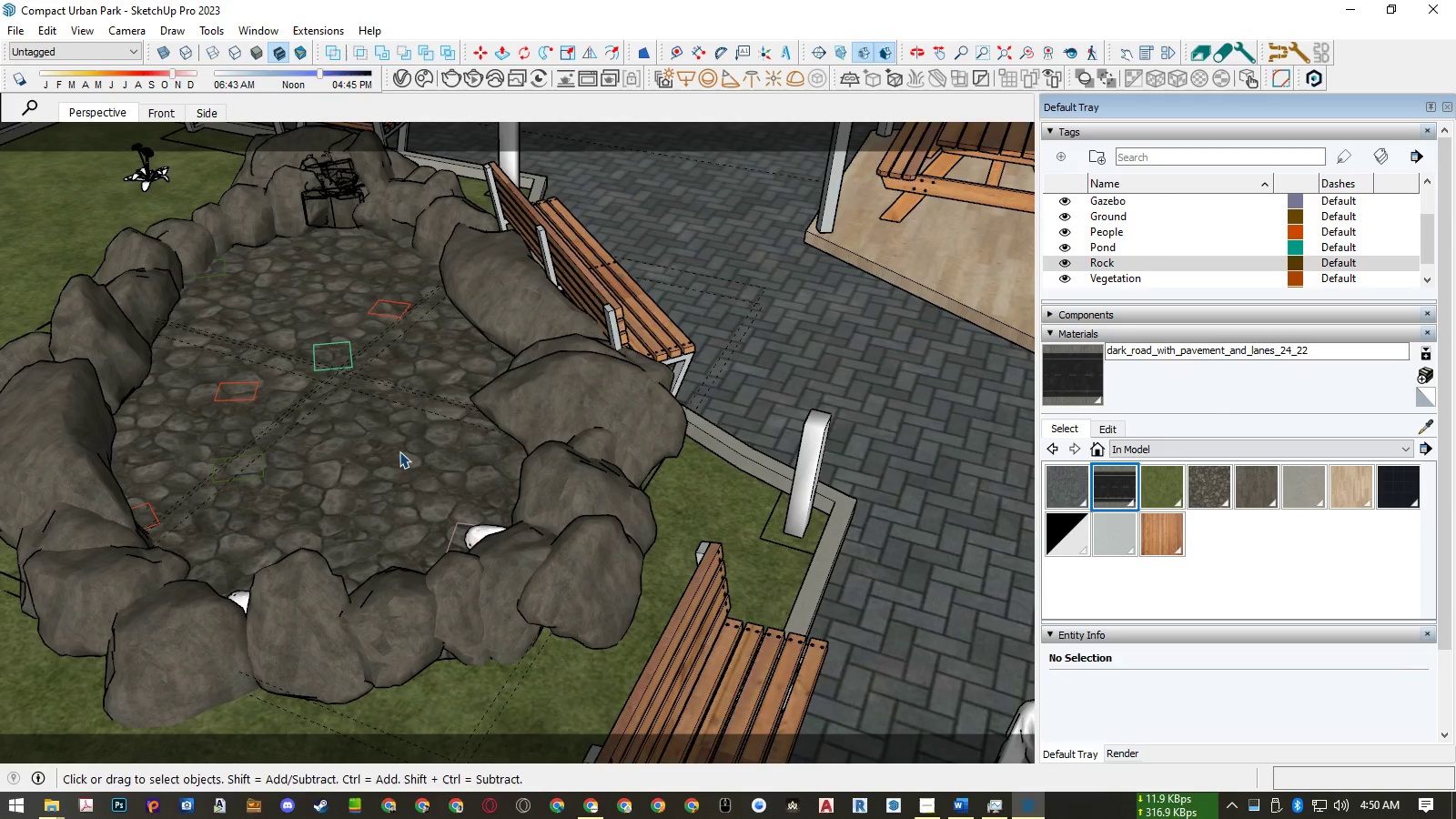 
right_click([478, 532])
 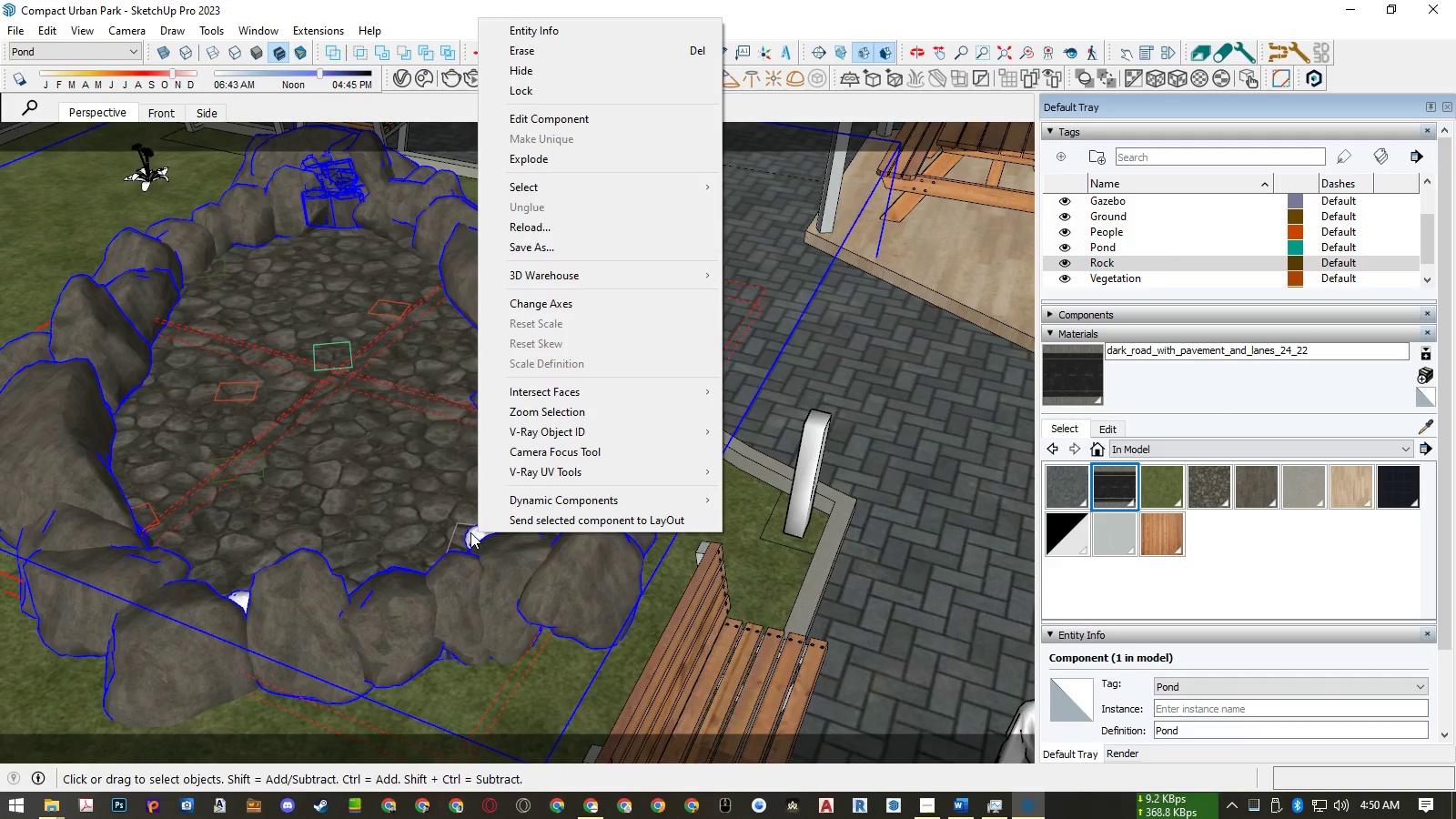 
double_click([470, 532])
 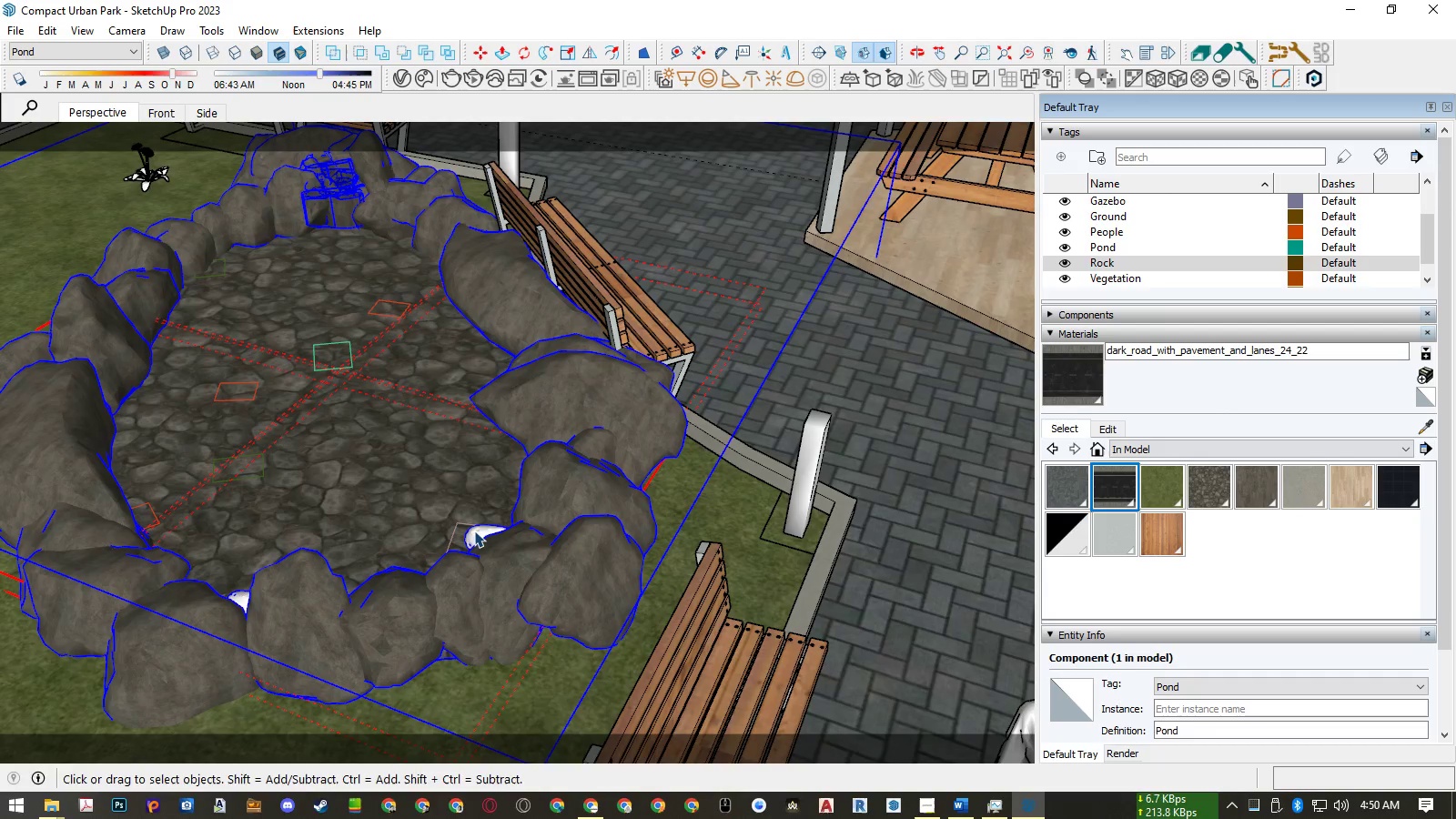 
double_click([474, 531])
 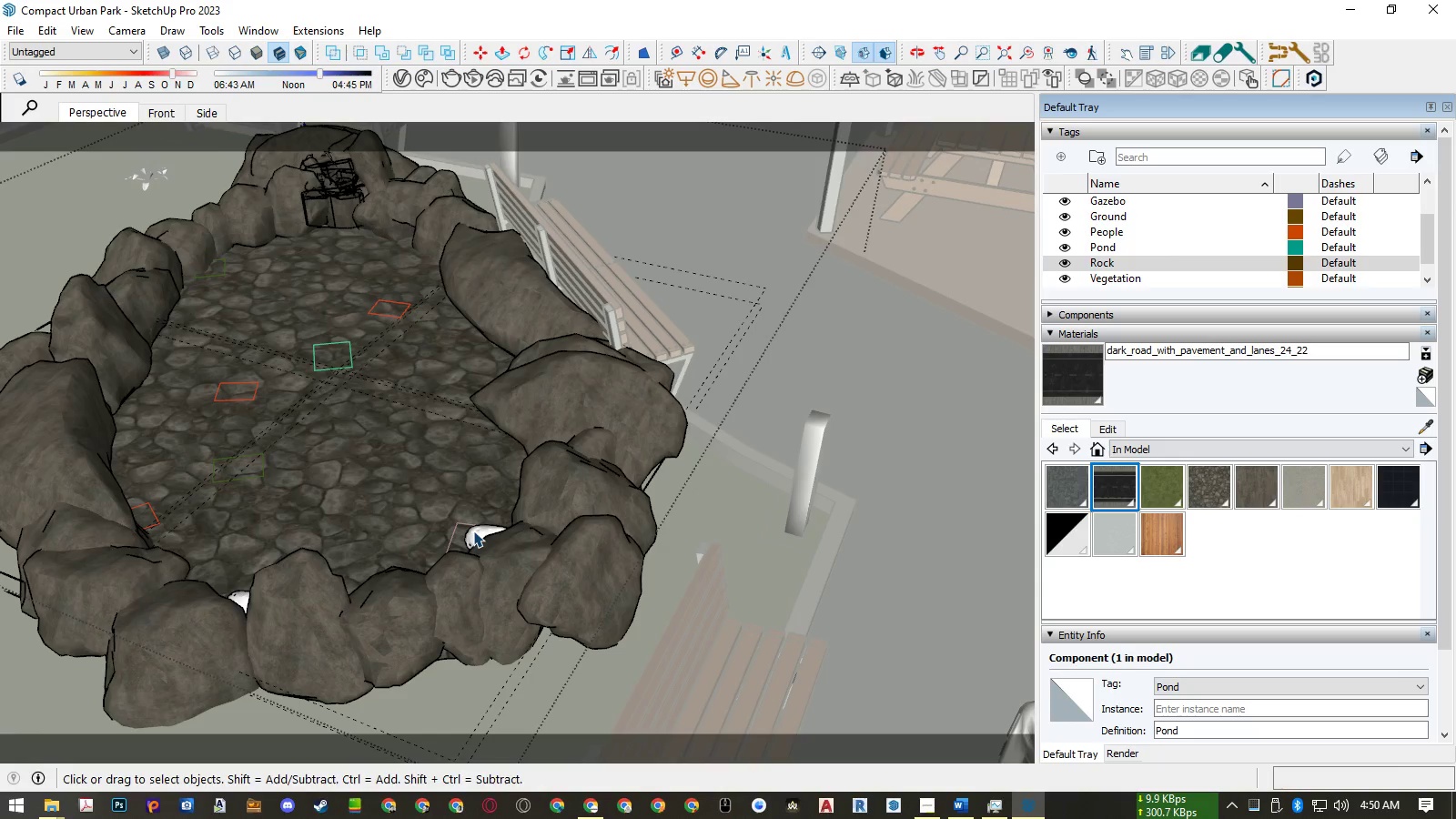 
triple_click([473, 531])
 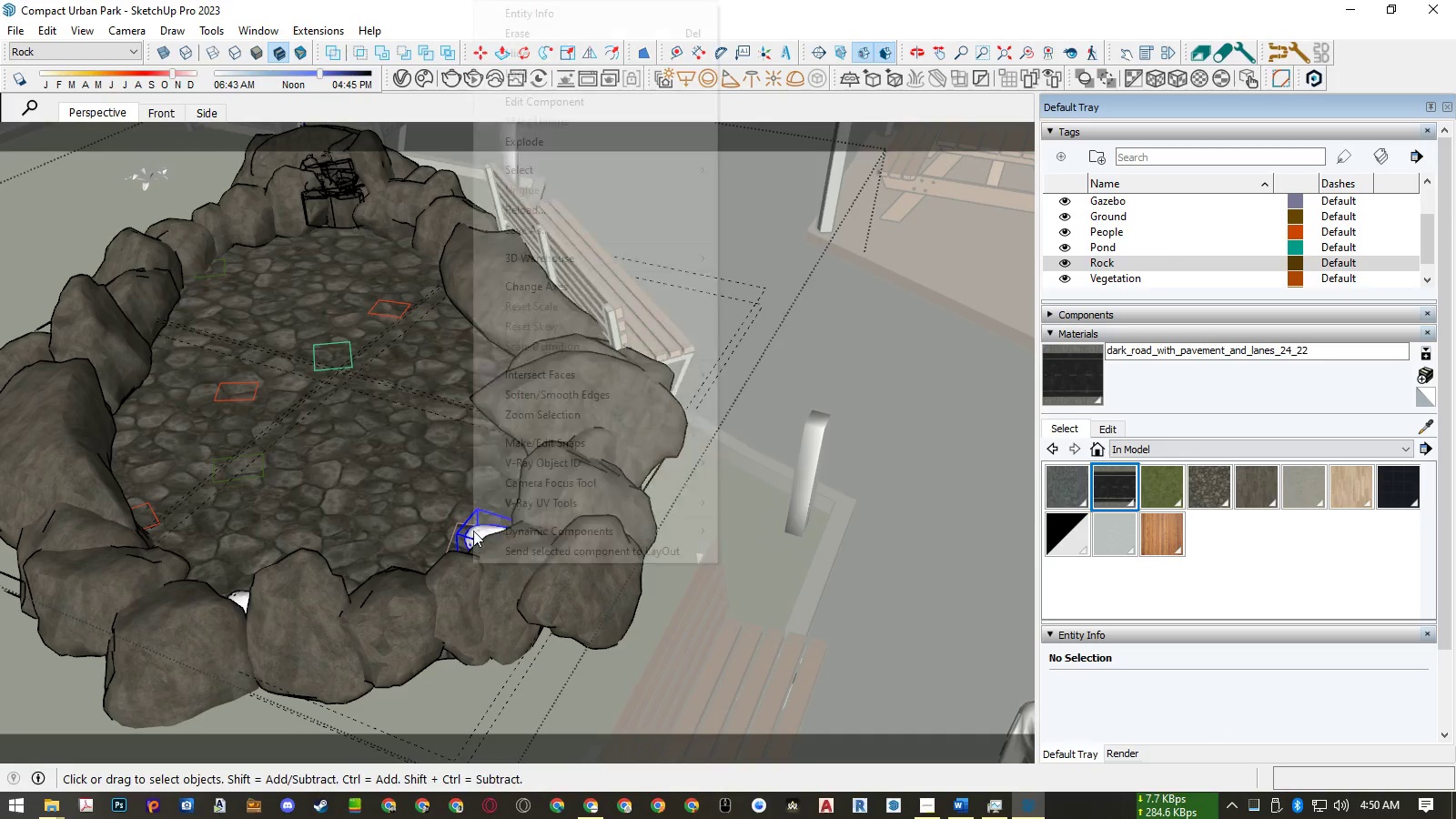 
right_click([473, 531])
 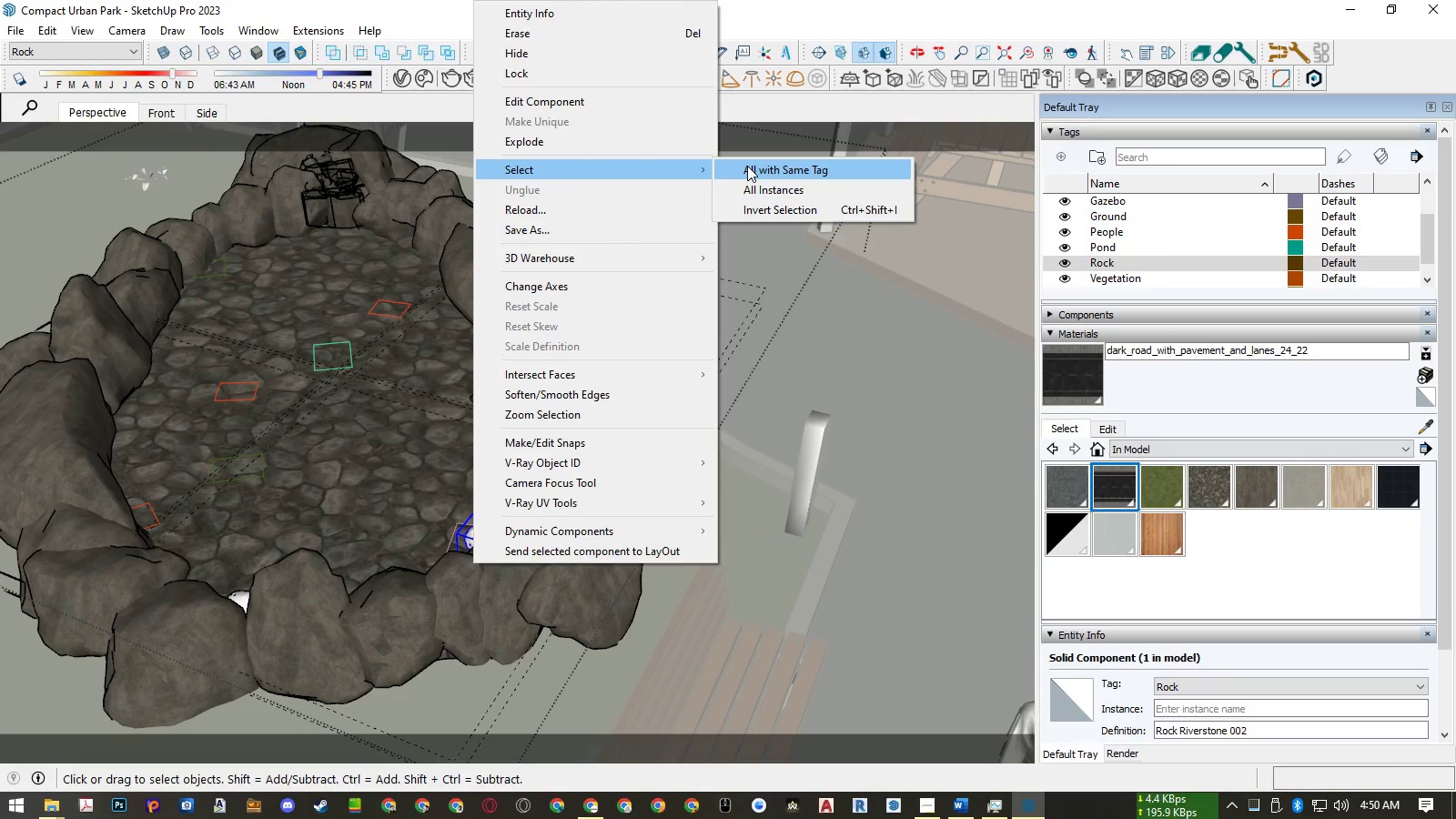 
left_click([747, 166])
 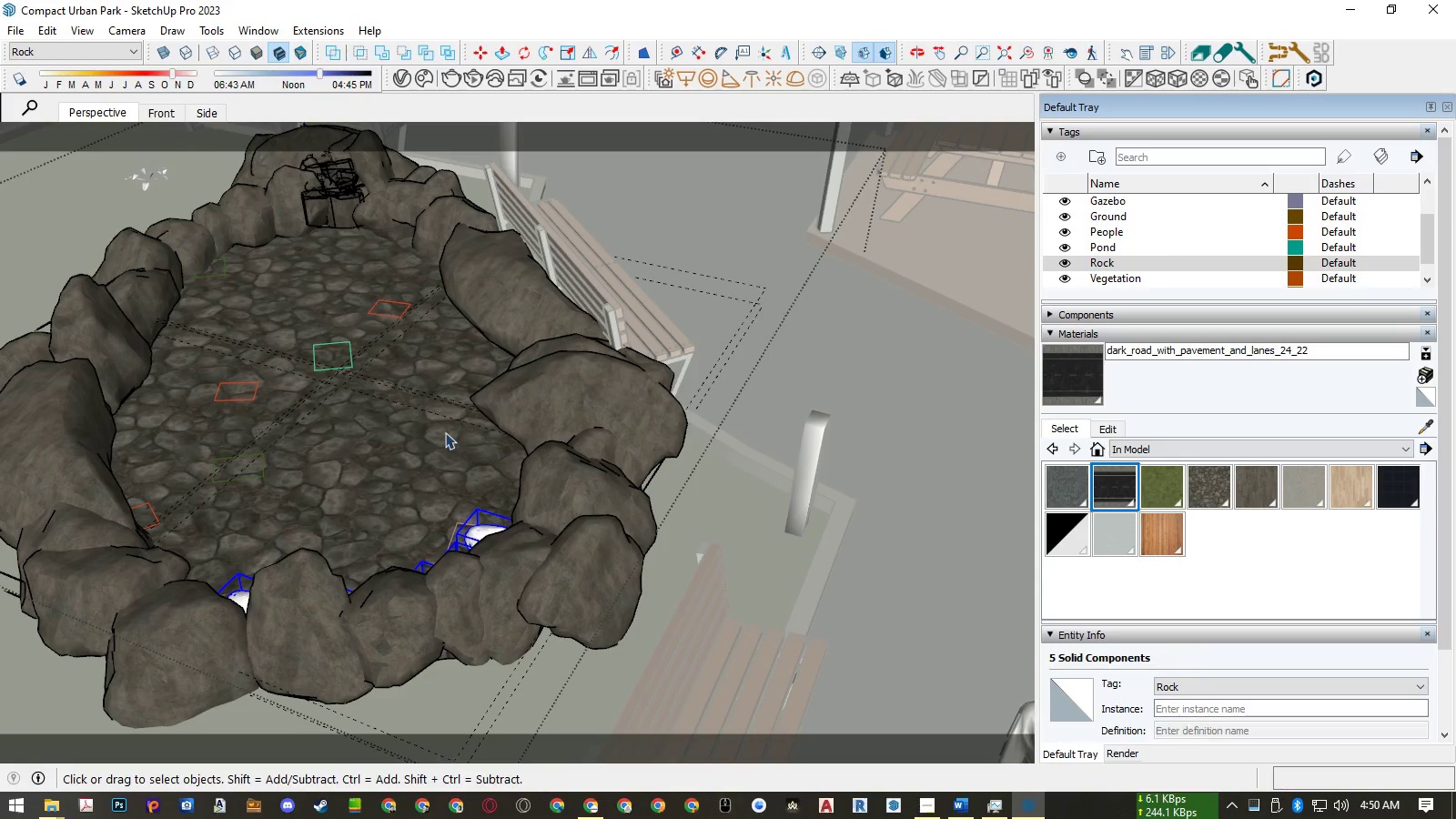 
hold_key(key=ControlLeft, duration=0.46)
left_click([420, 451])
 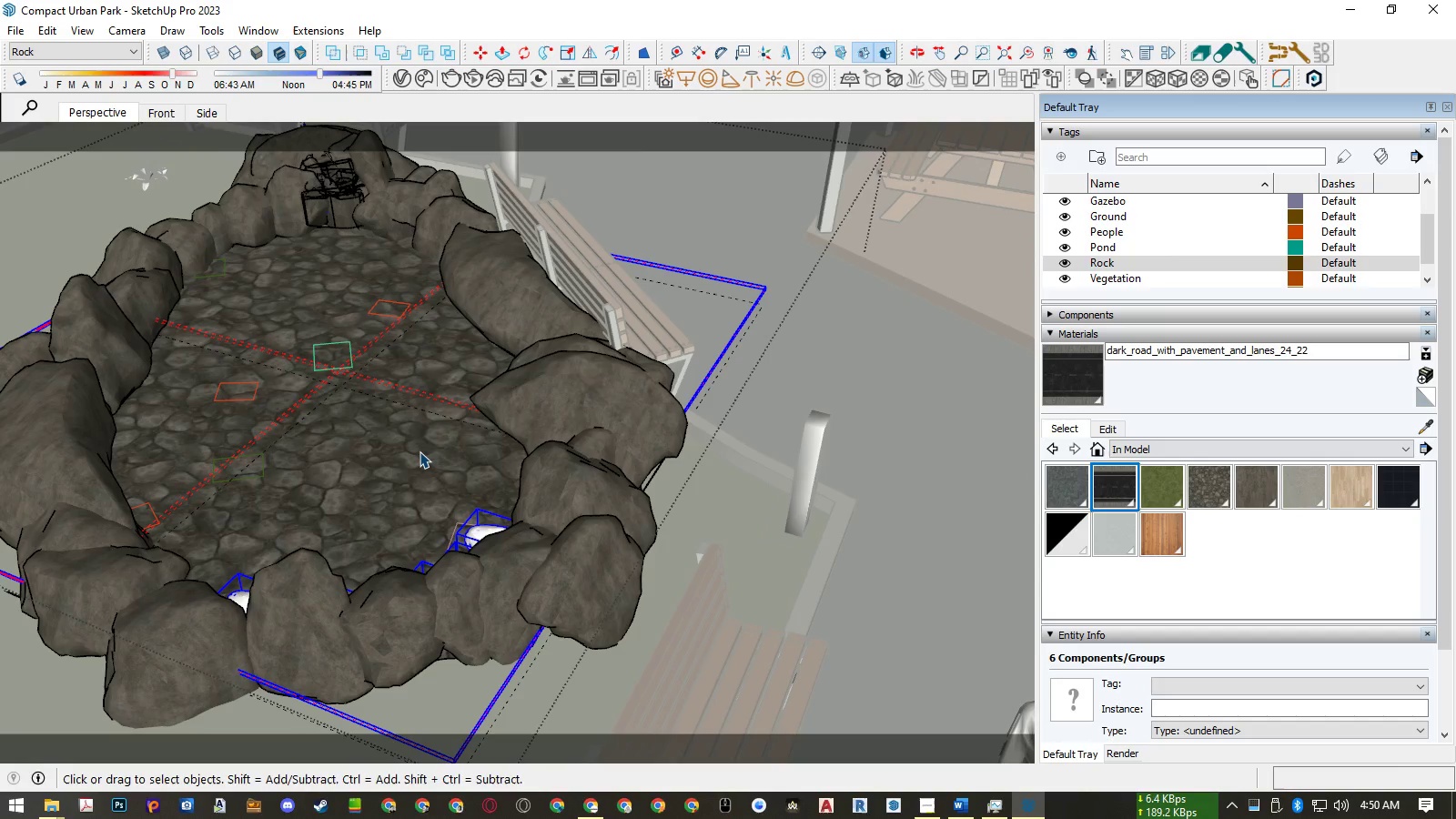 
key(M)
 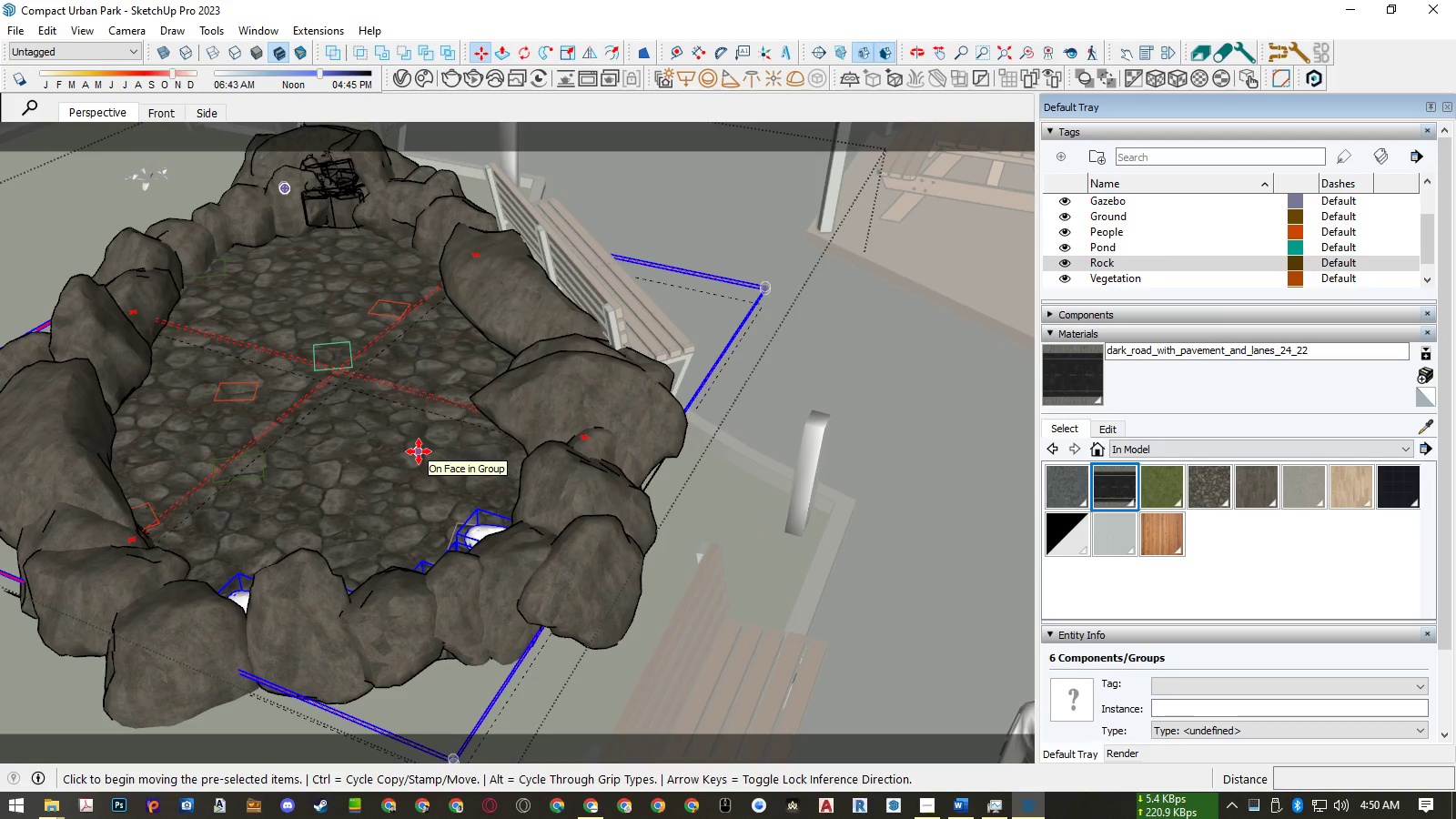 
key(Space)
 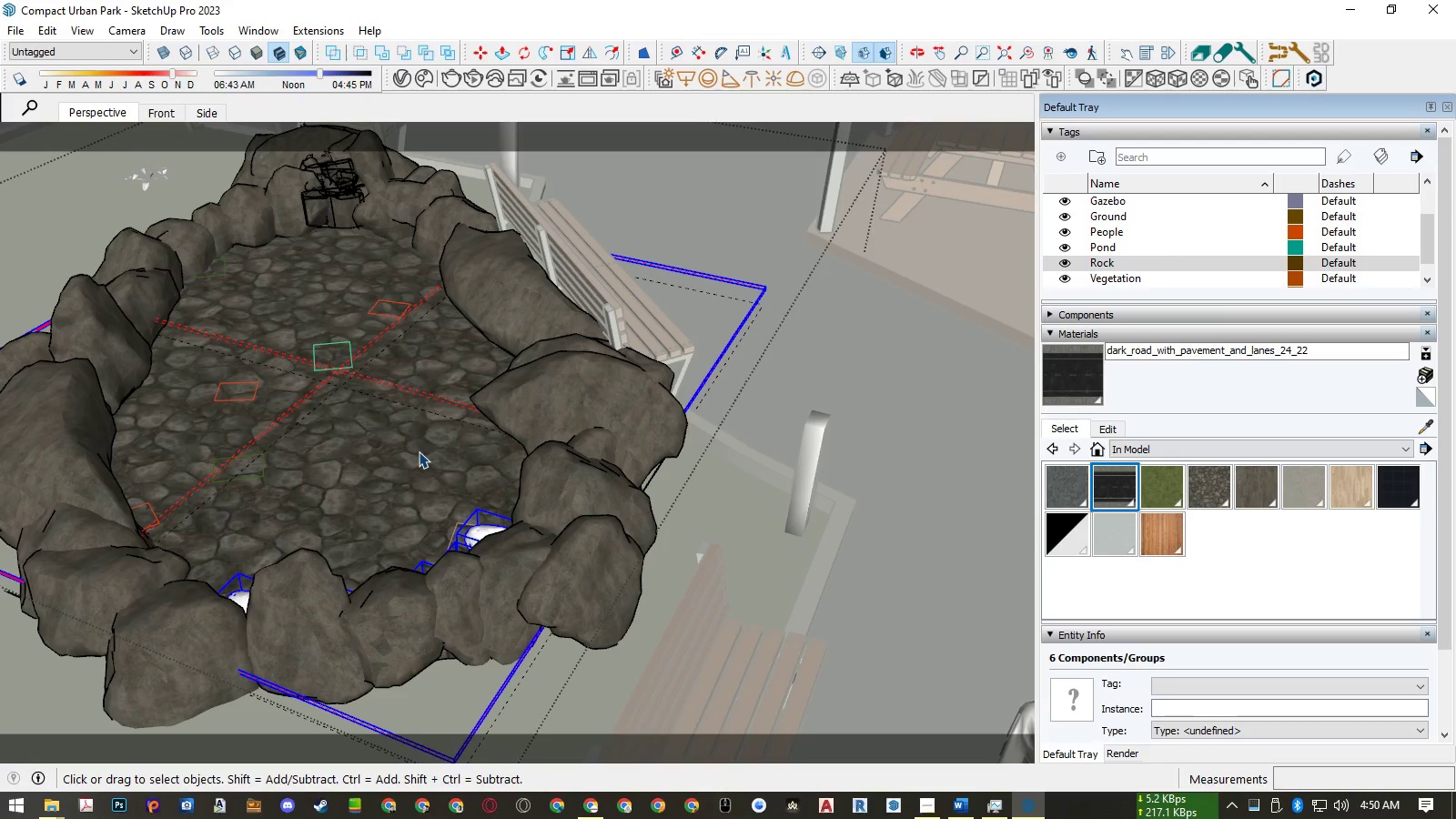 
hold_key(key=ControlLeft, duration=0.46)
hold_key(key=ShiftLeft, duration=0.41)
left_click([419, 451])
 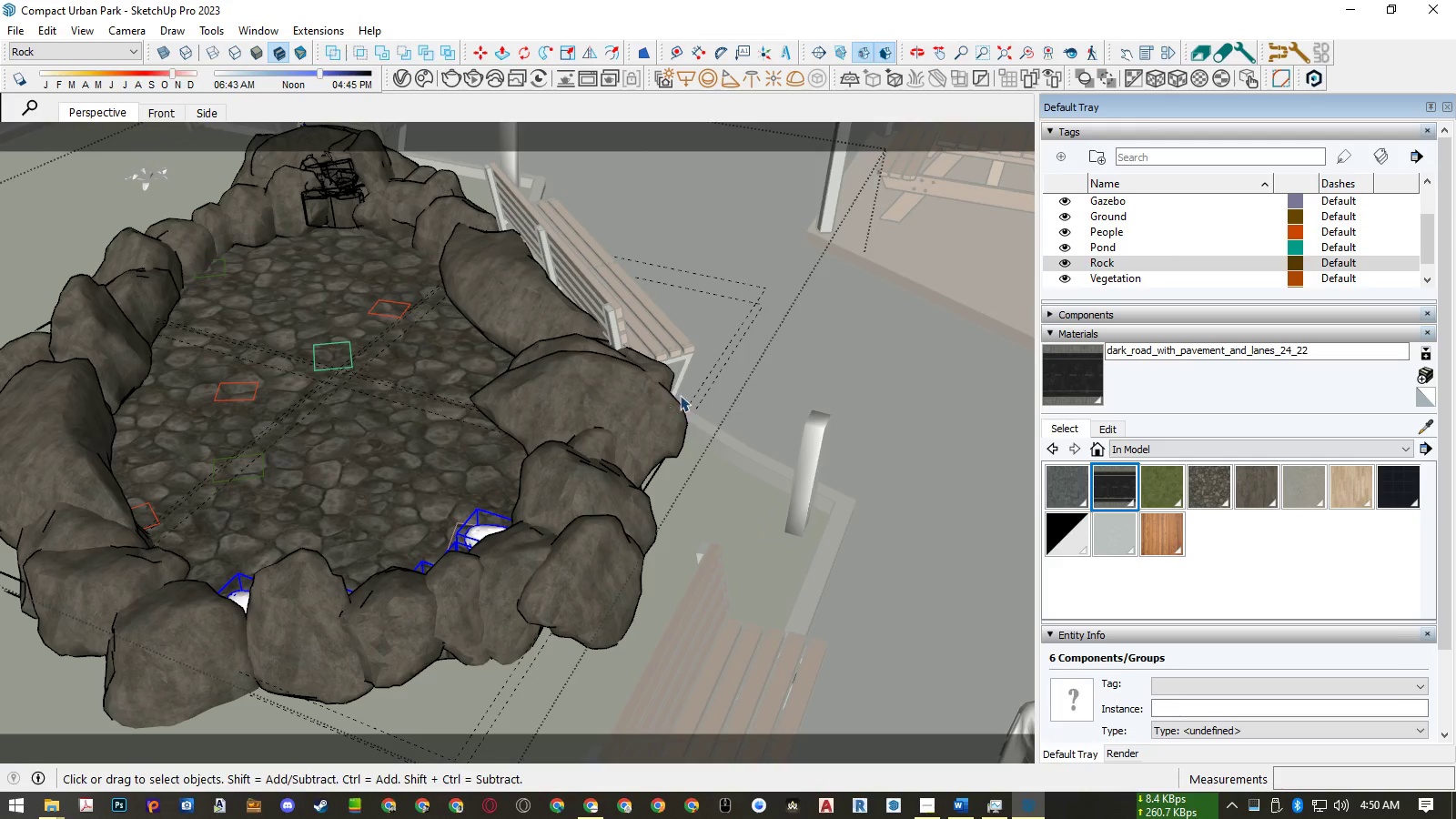 
hold_key(key=ControlLeft, duration=1.53)
 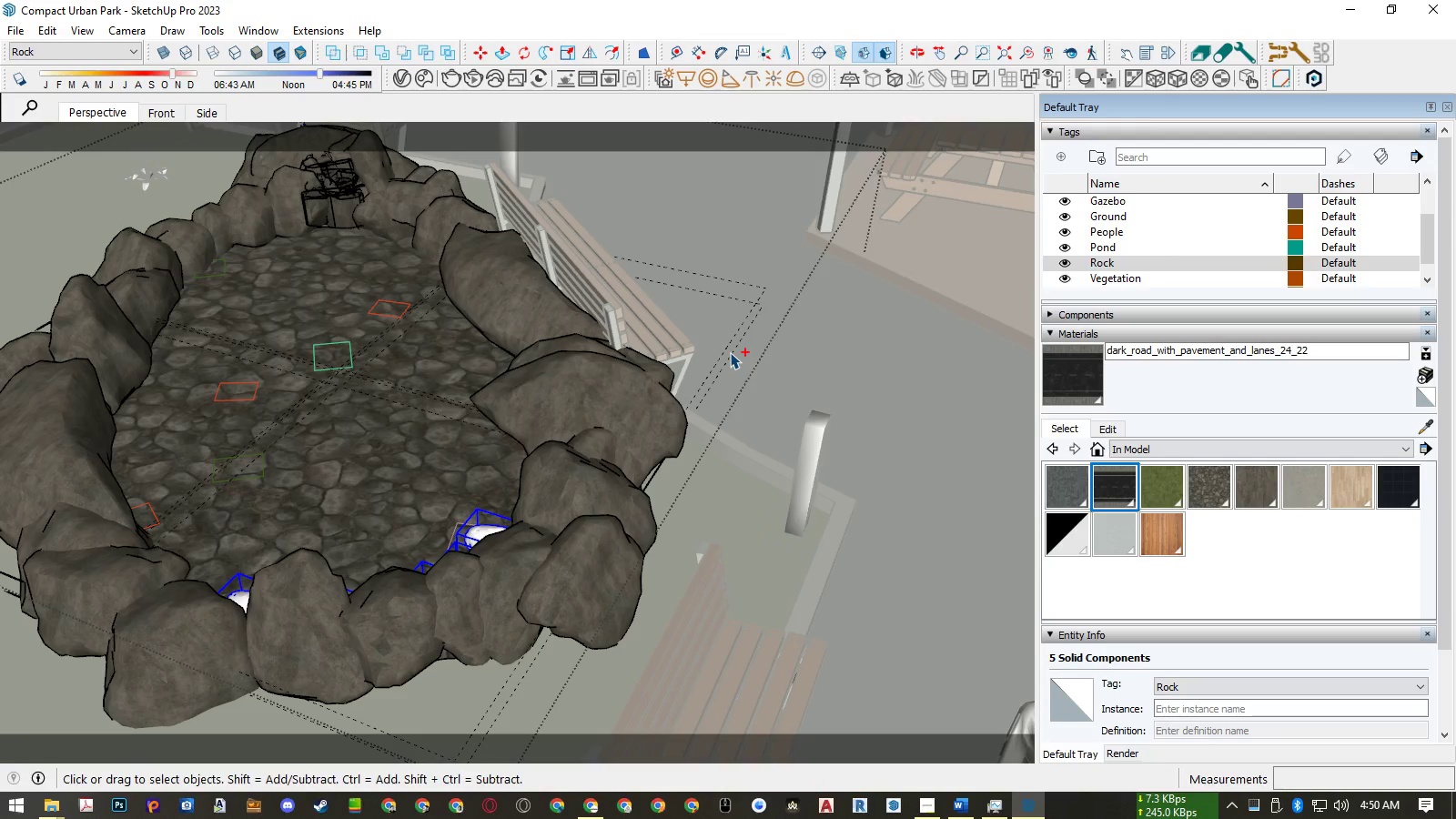 
hold_key(key=ControlLeft, duration=1.25)
left_click([730, 352])
 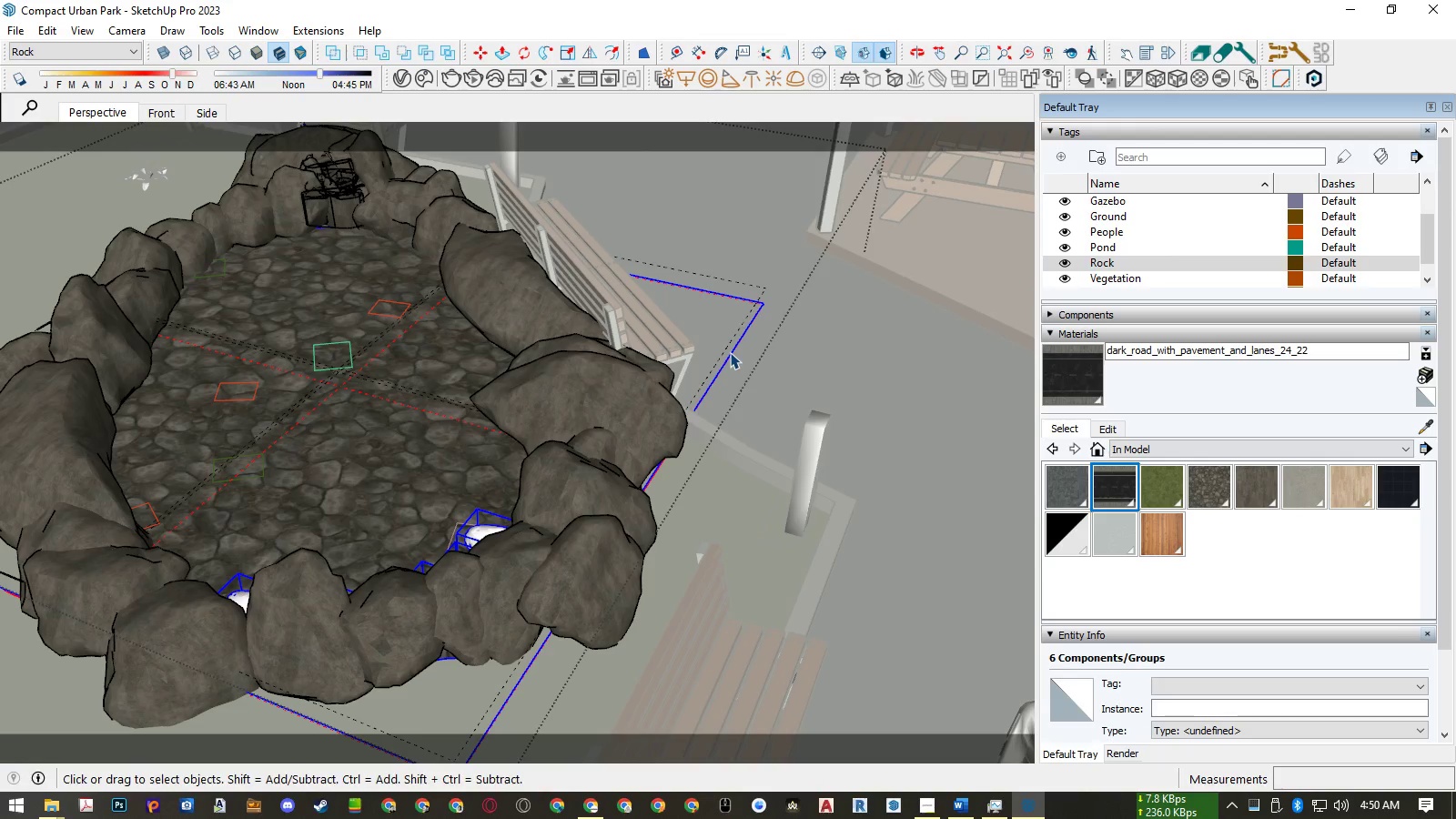 
key(M)
 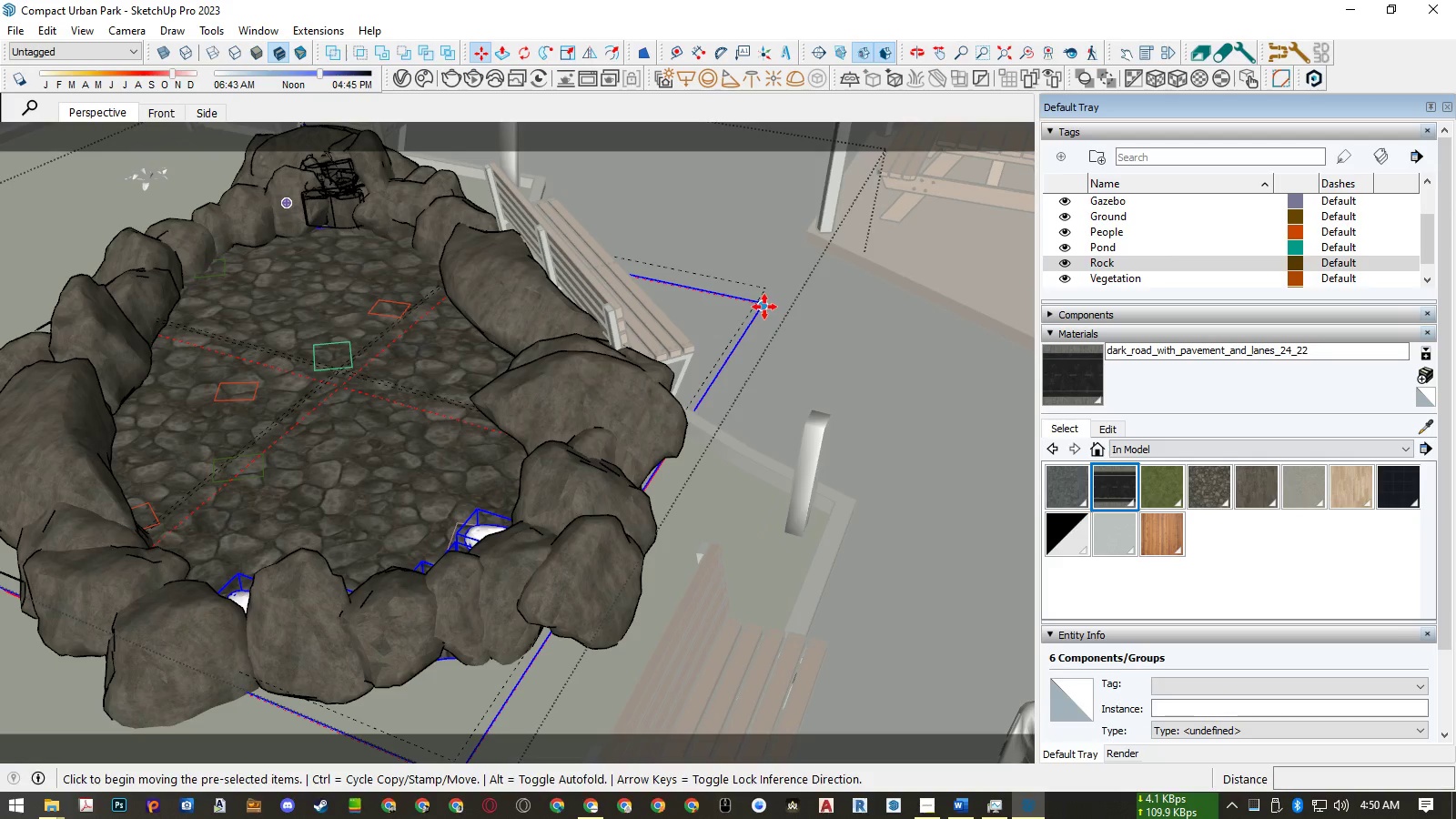 
left_click([764, 307])
 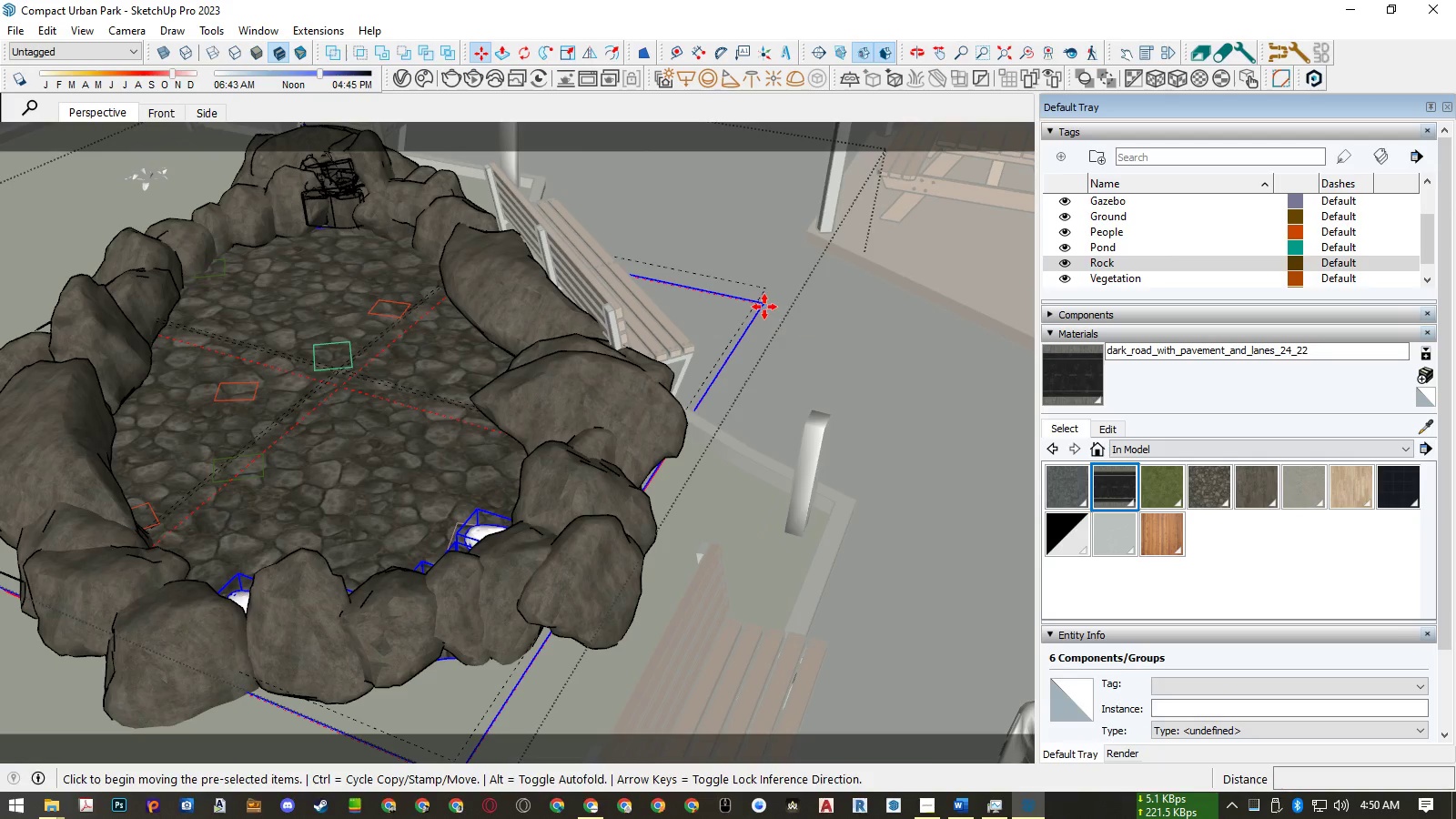 
key(ArrowUp)
 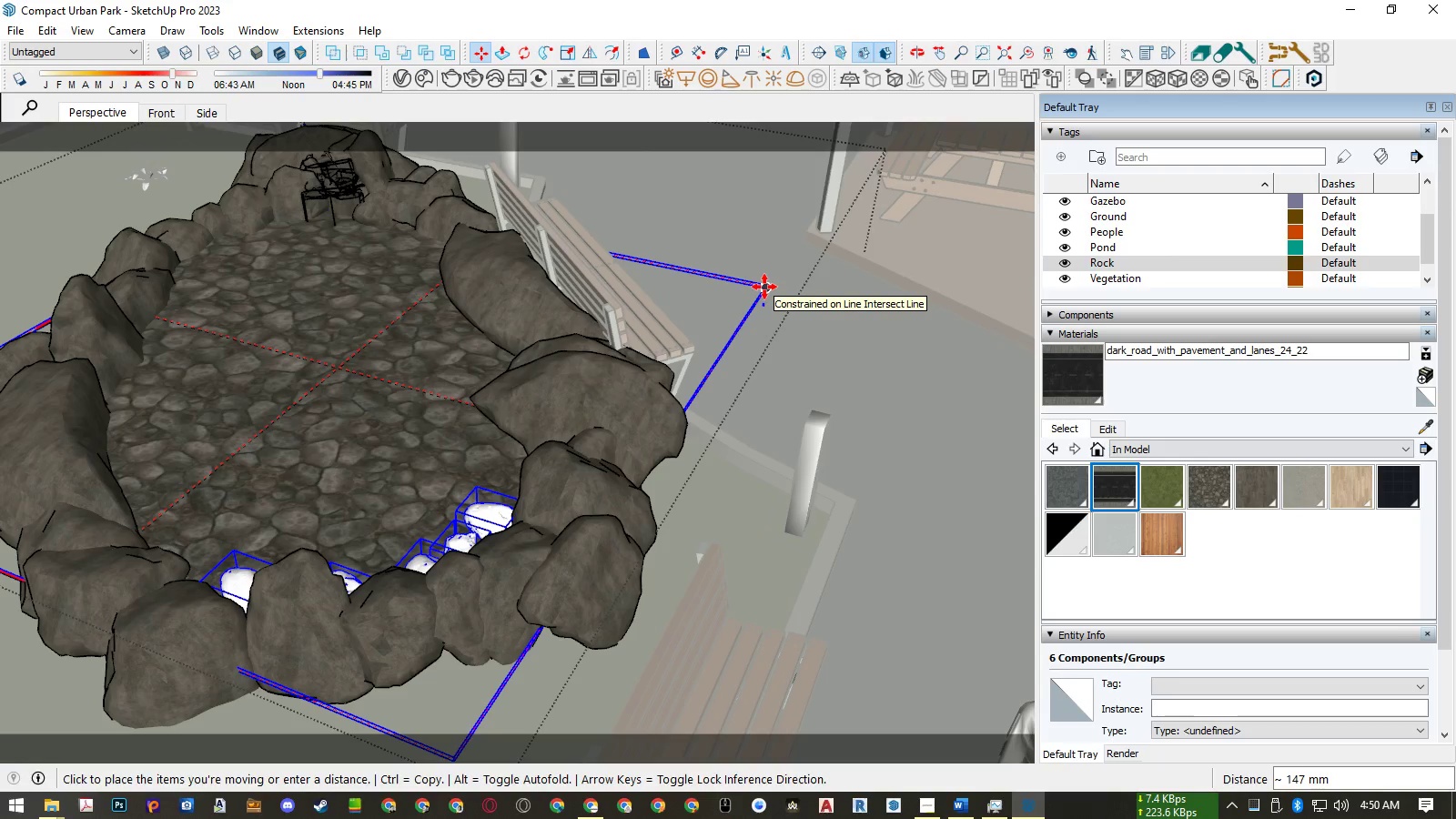 
left_click([764, 287])
 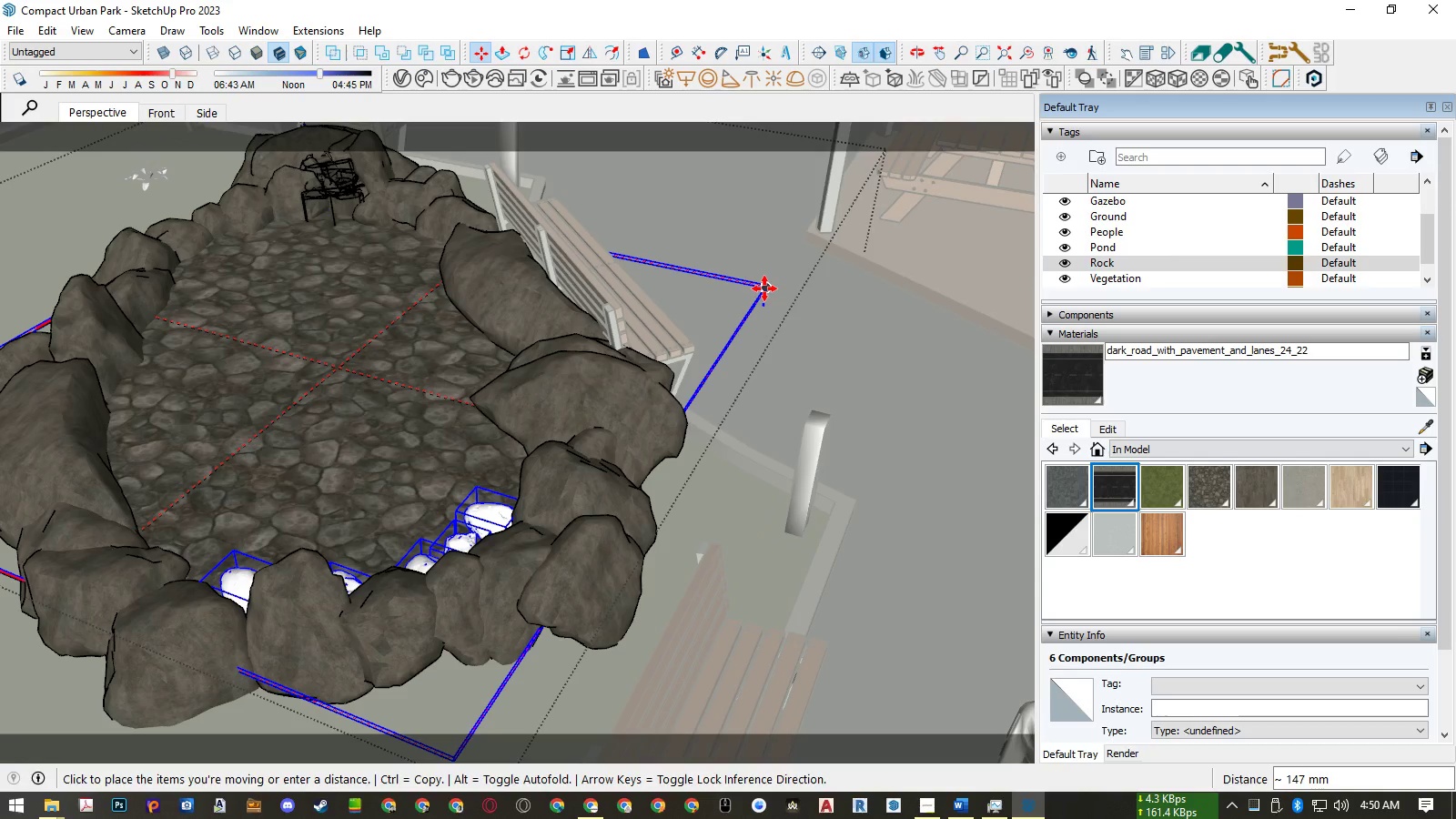 
left_click([764, 291])
 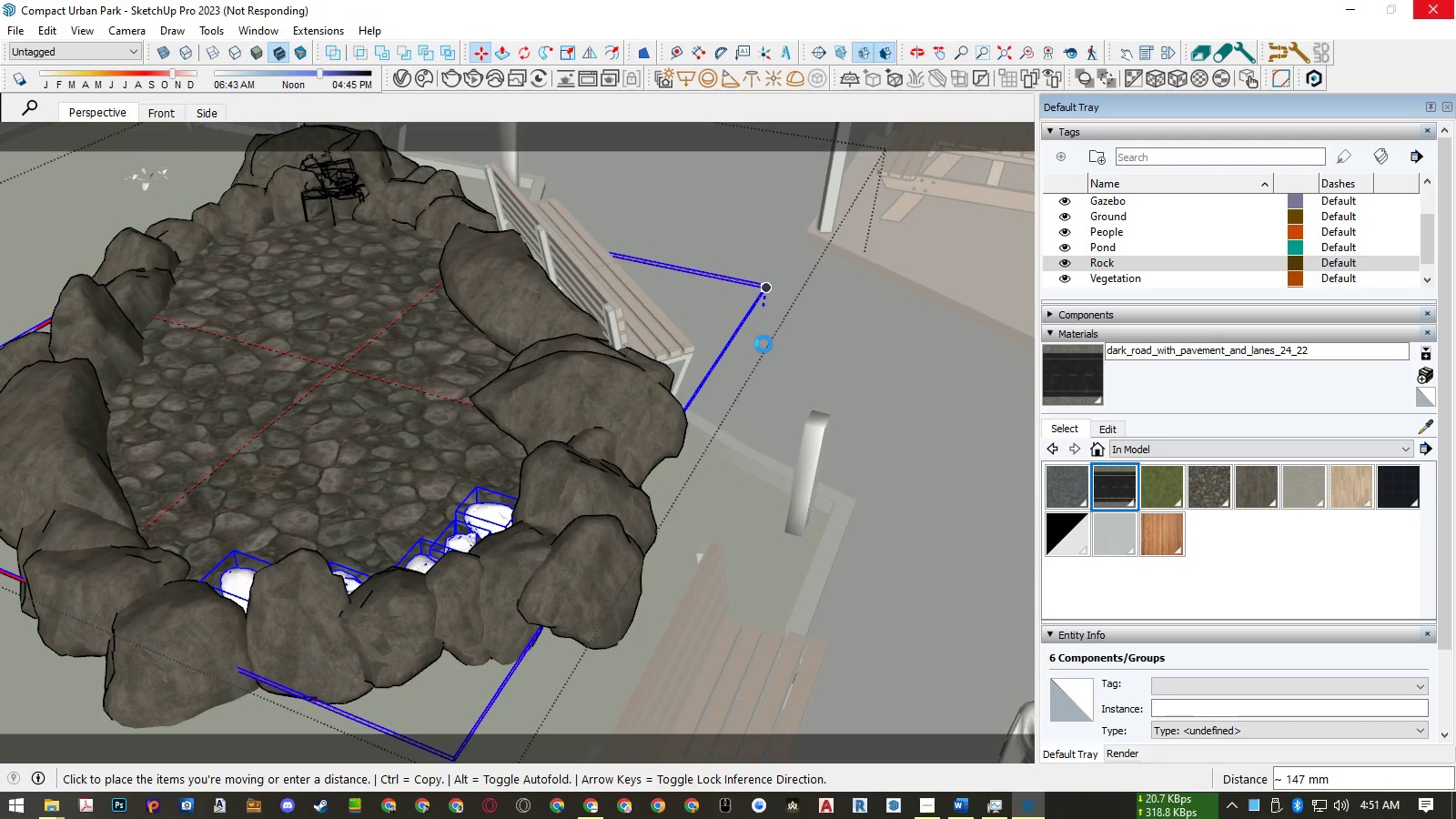 
wait(40.51)
 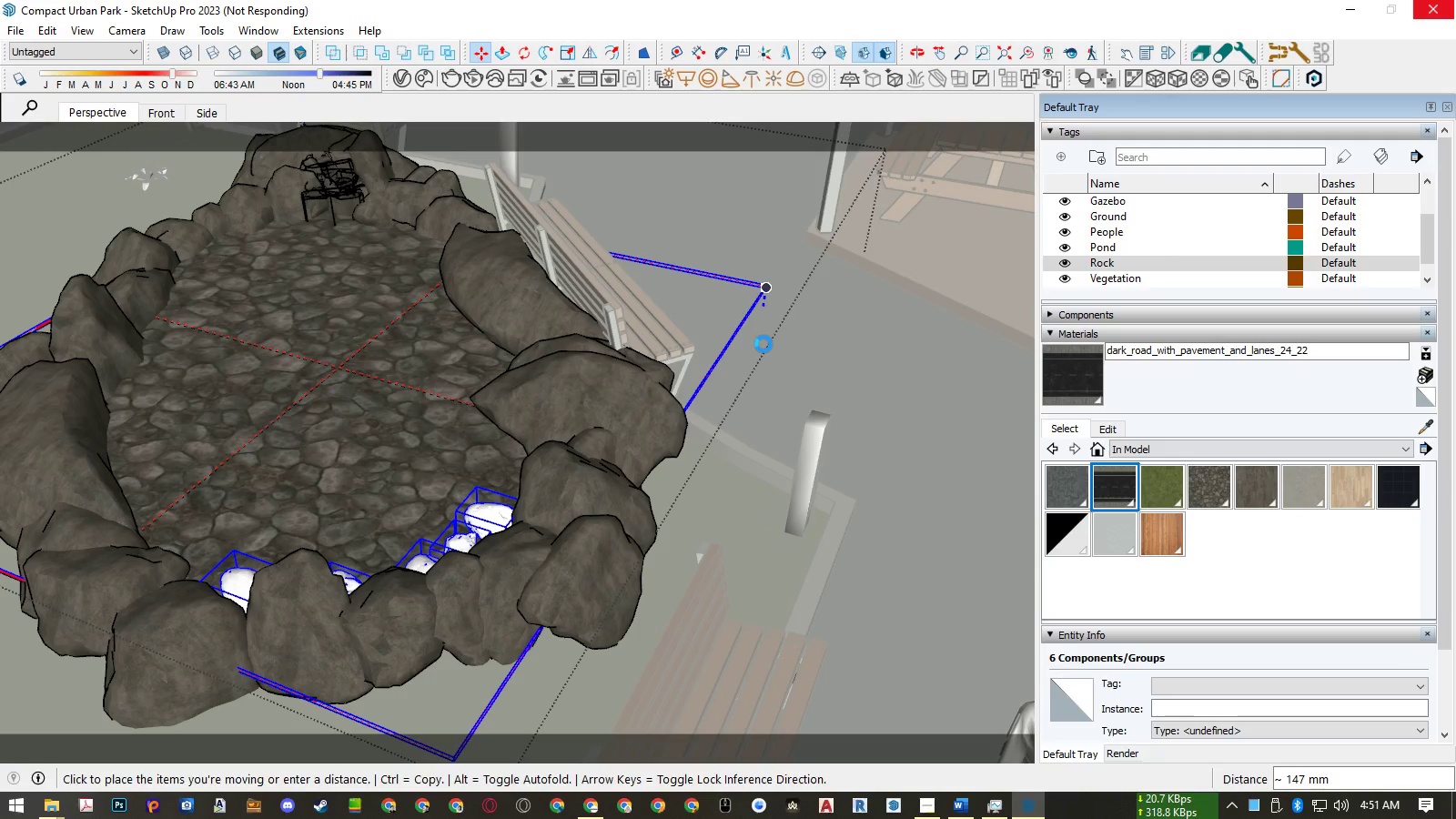 
key(Numpad1)
 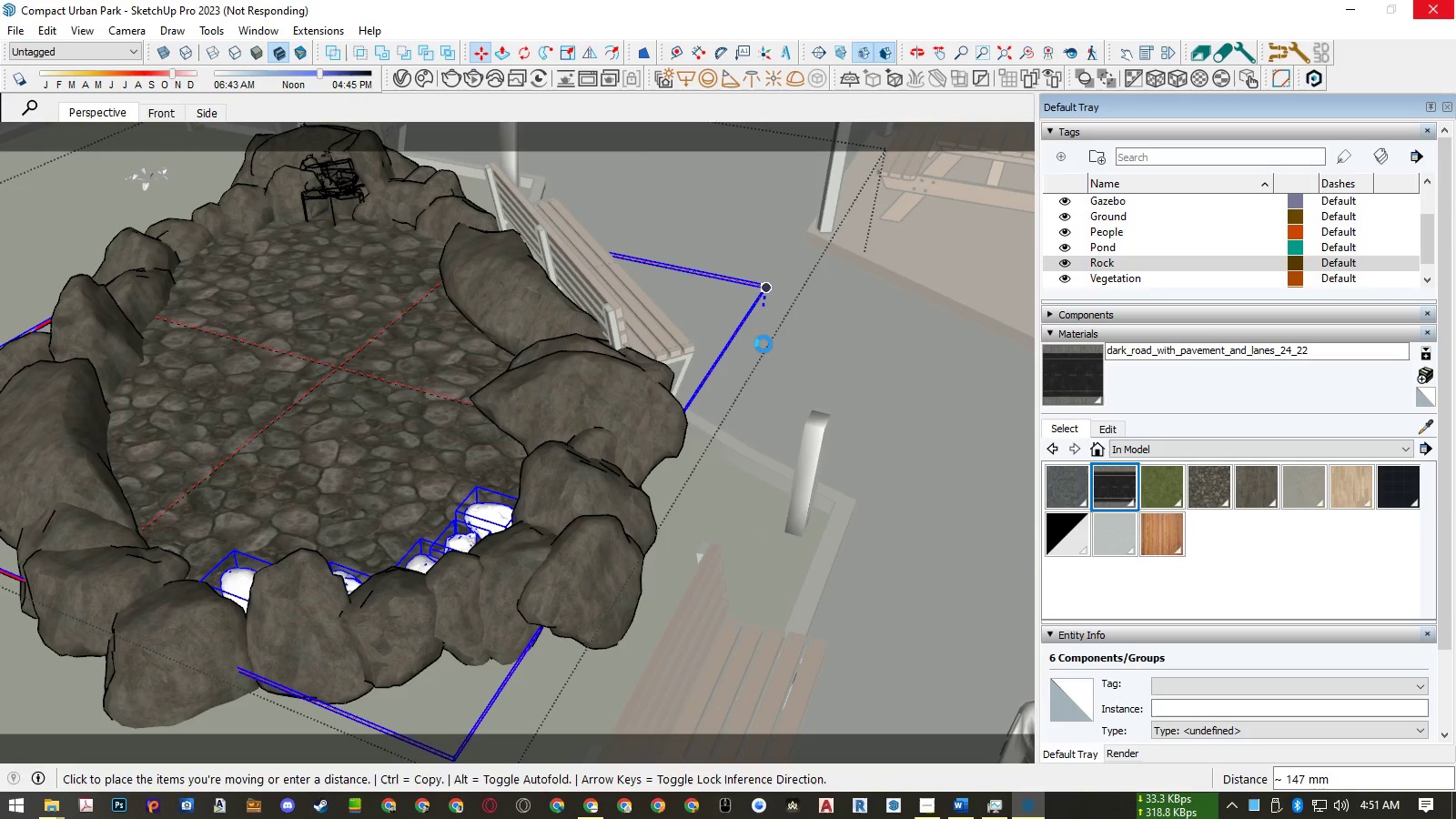 
key(Numpad0)
 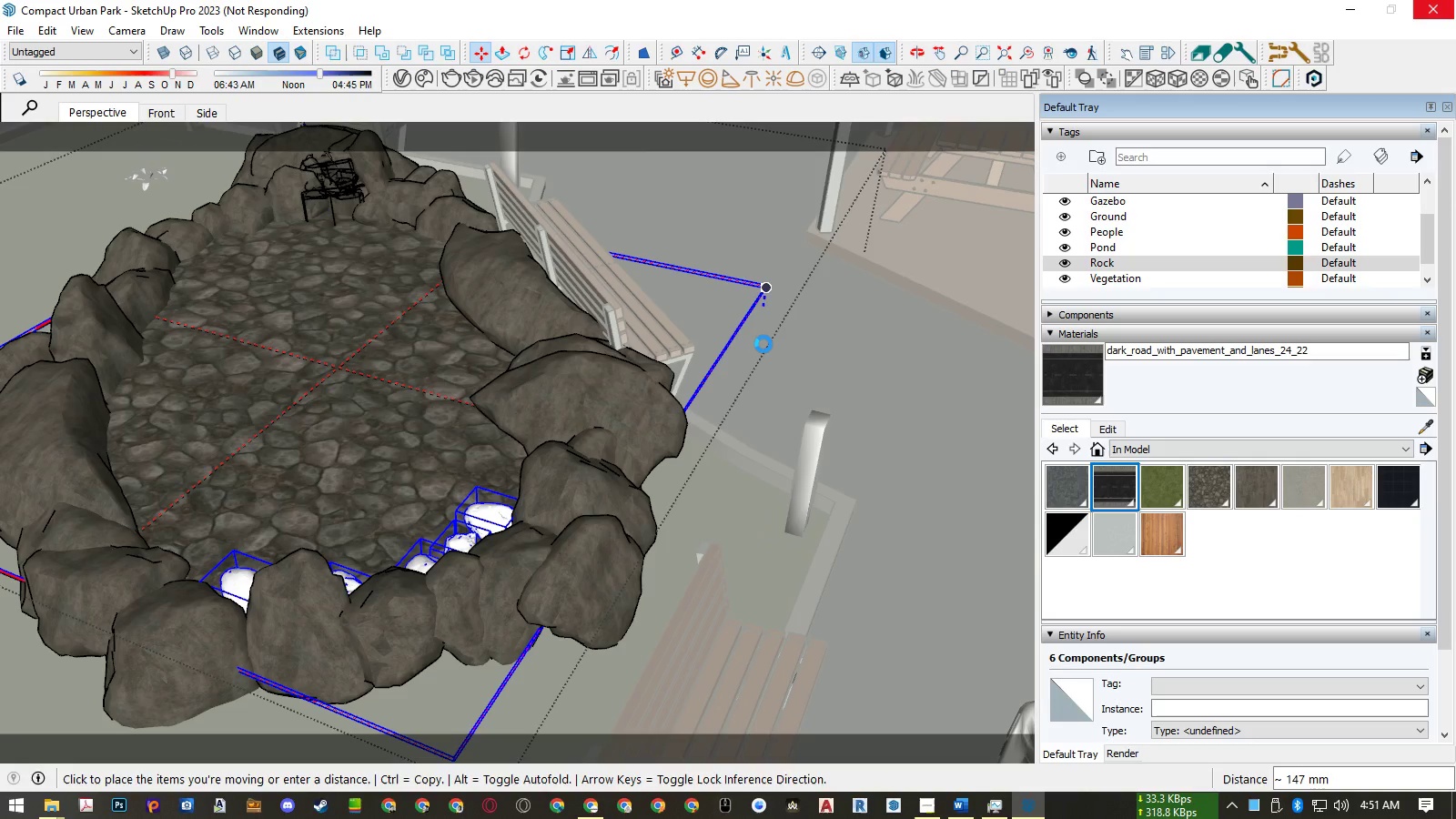 
key(Numpad0)
 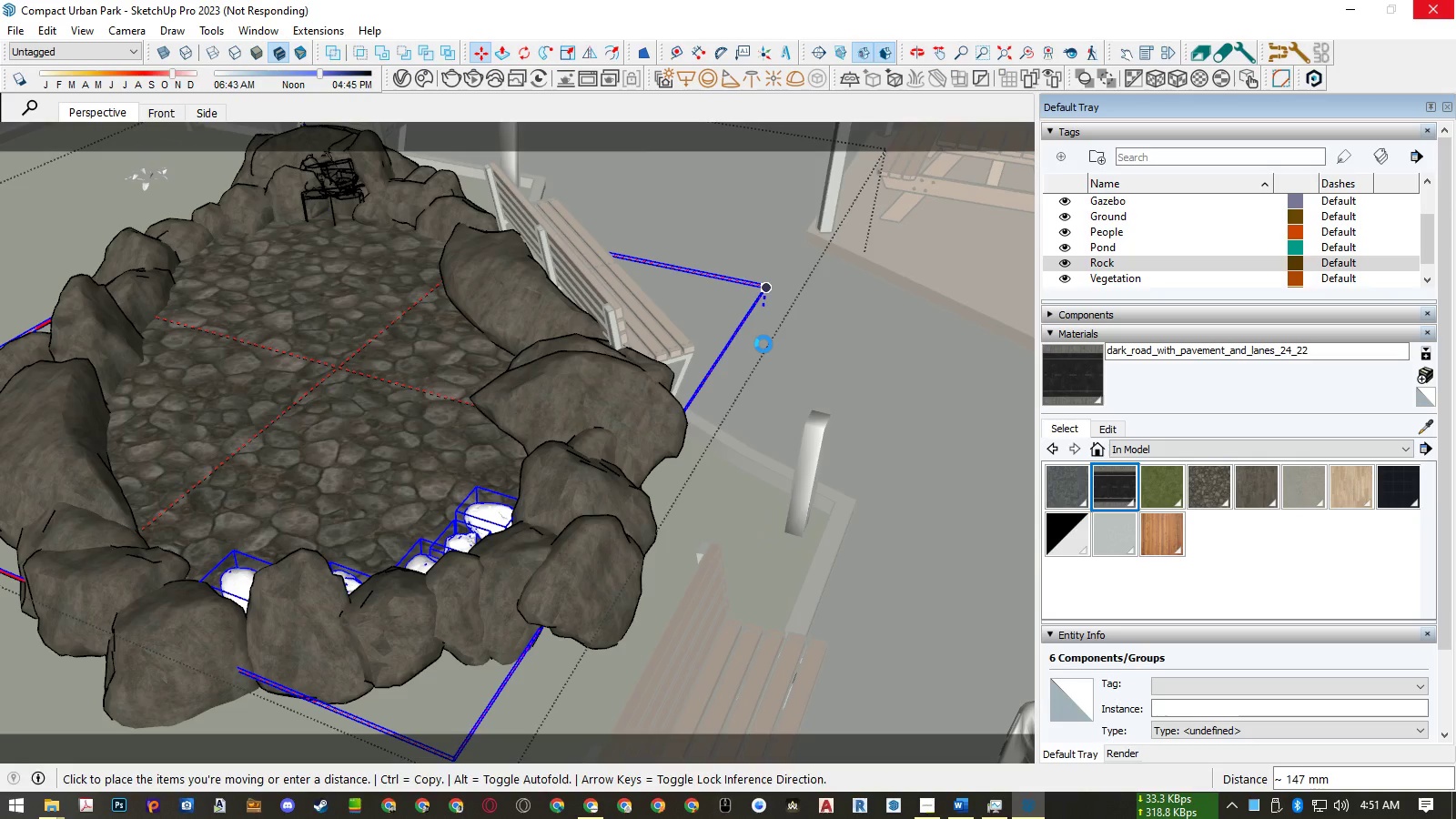 
key(NumpadEnter)
 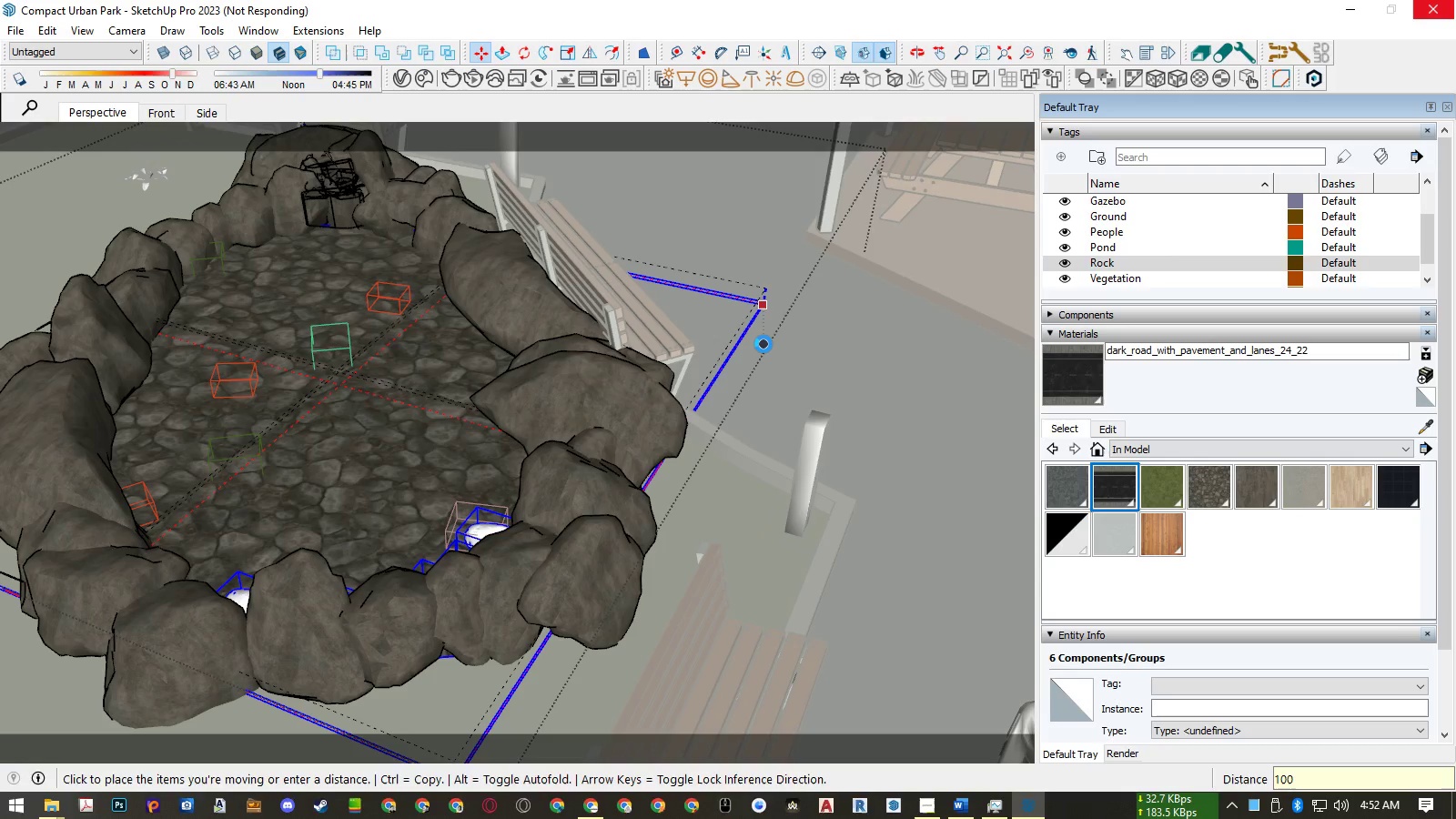 
wait(41.04)
 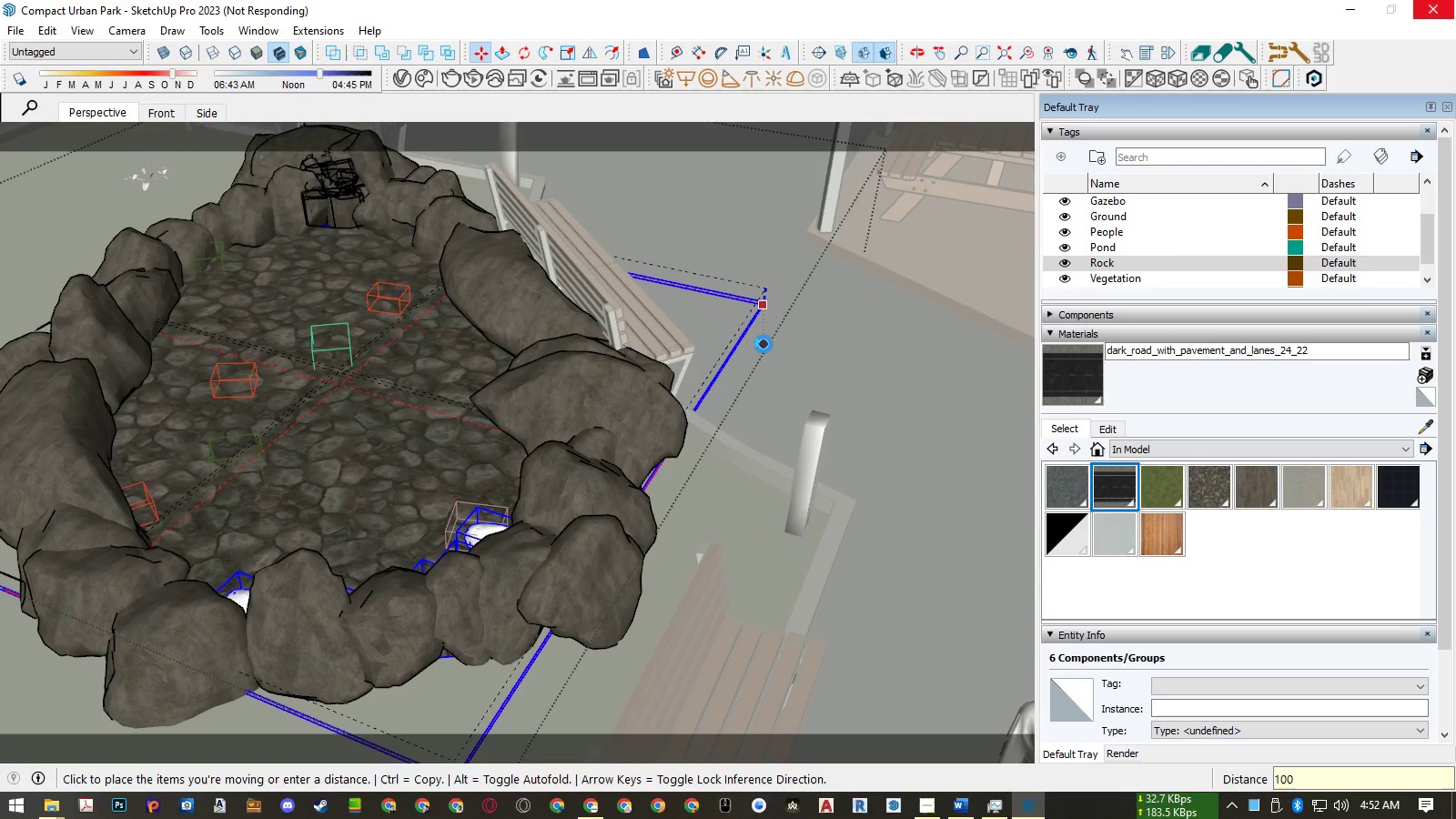 
key(Space)
 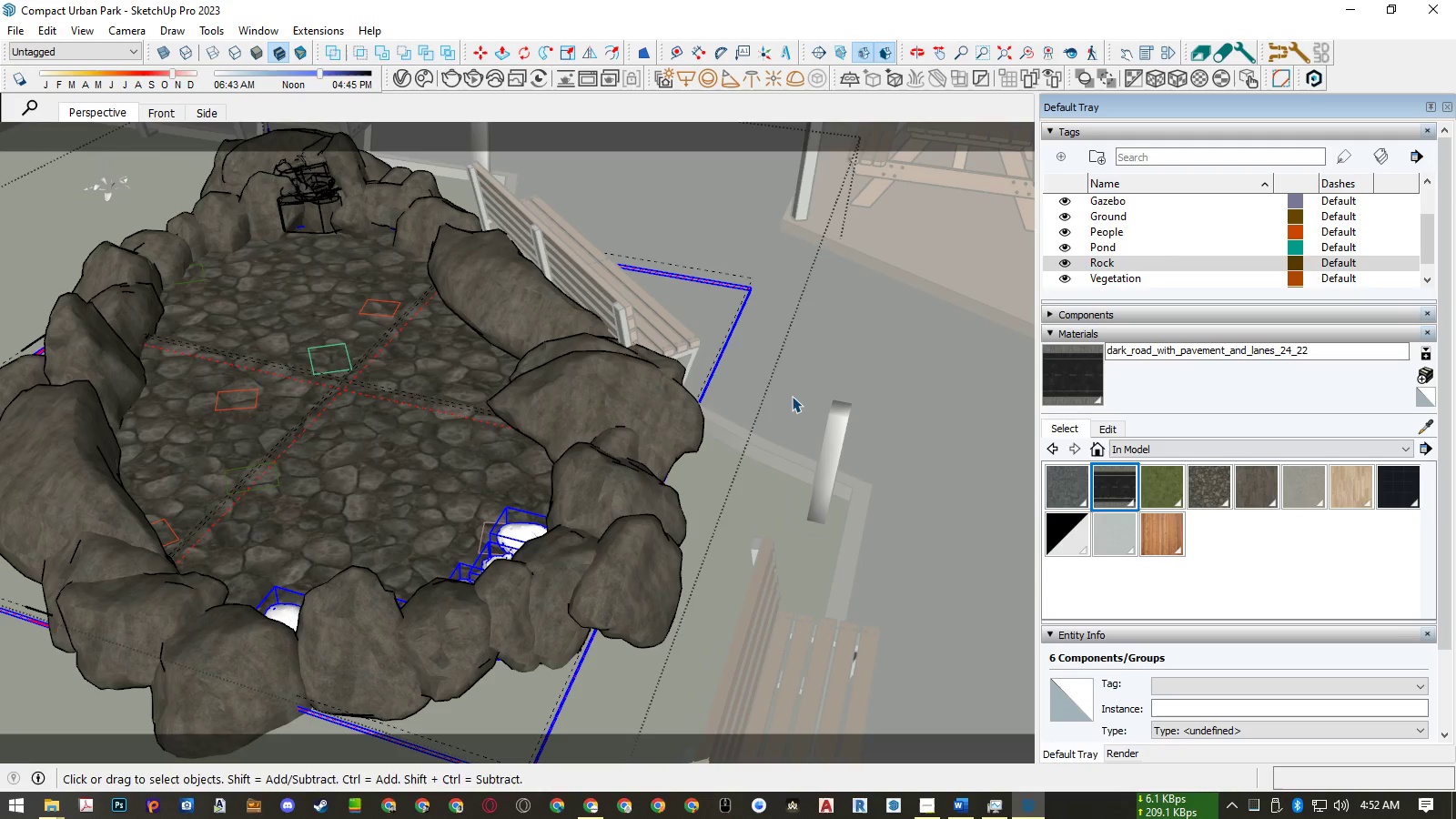 
key(Escape)
 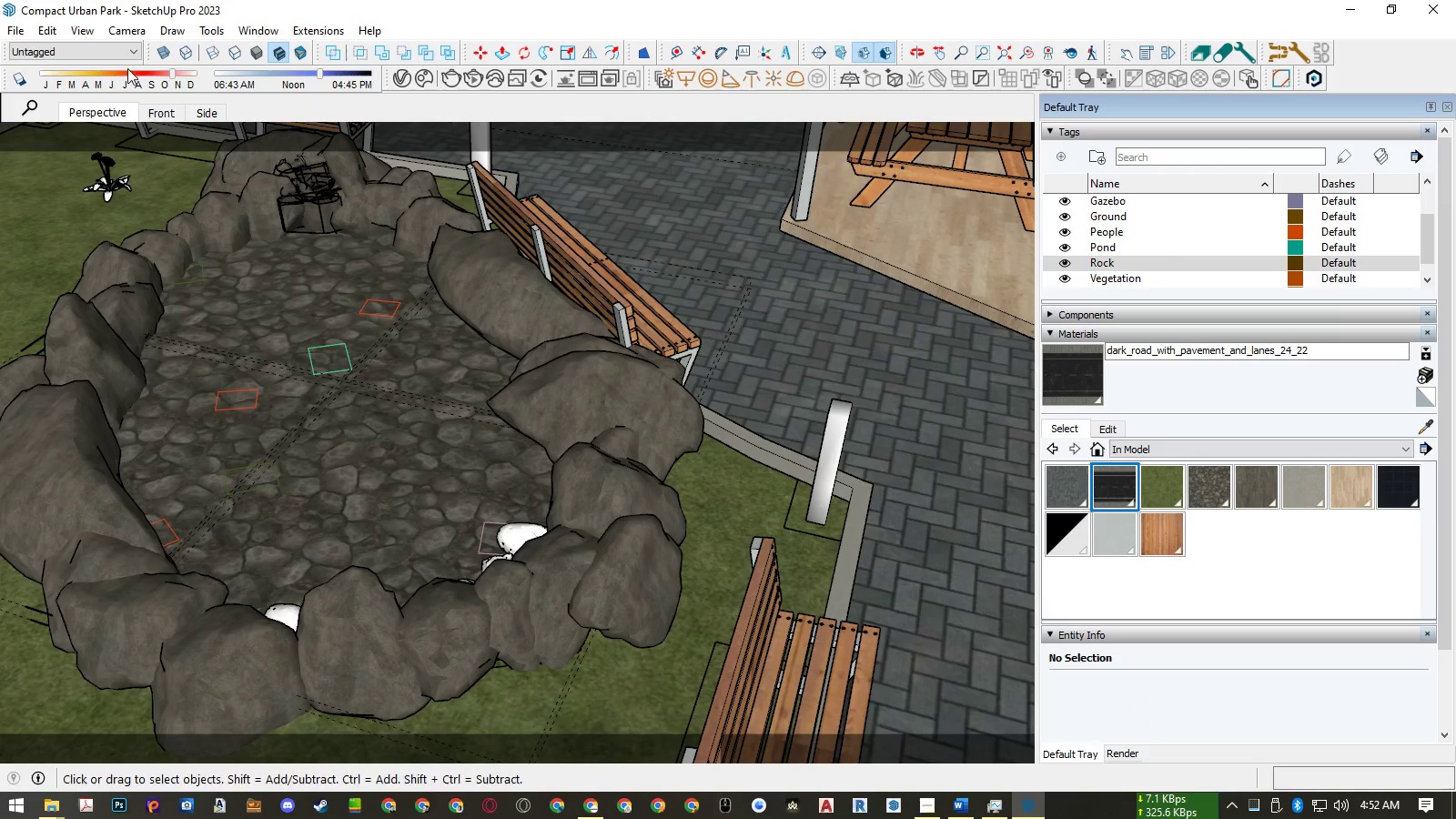 
left_click([23, 27])
 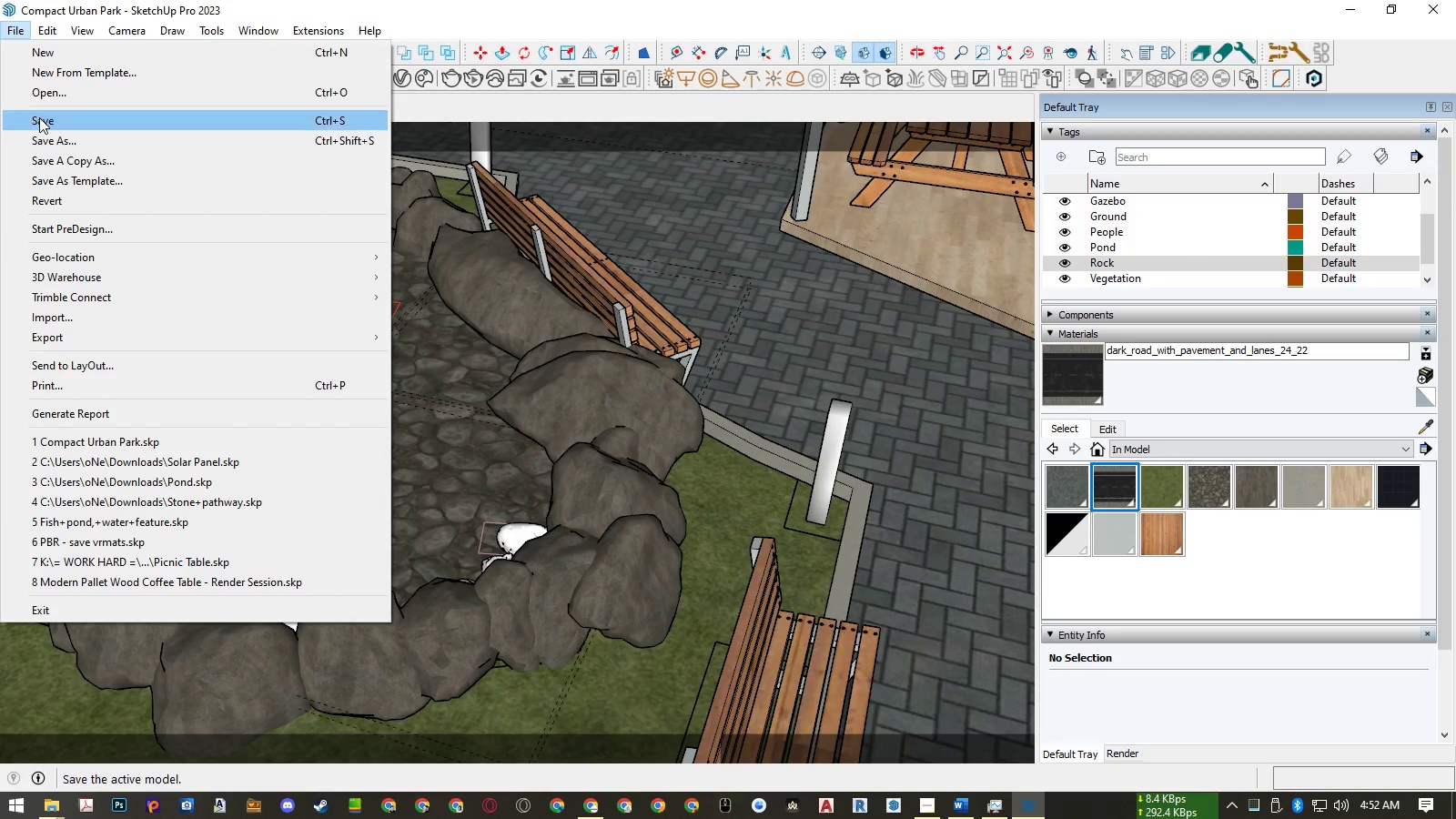 
left_click([40, 118])
 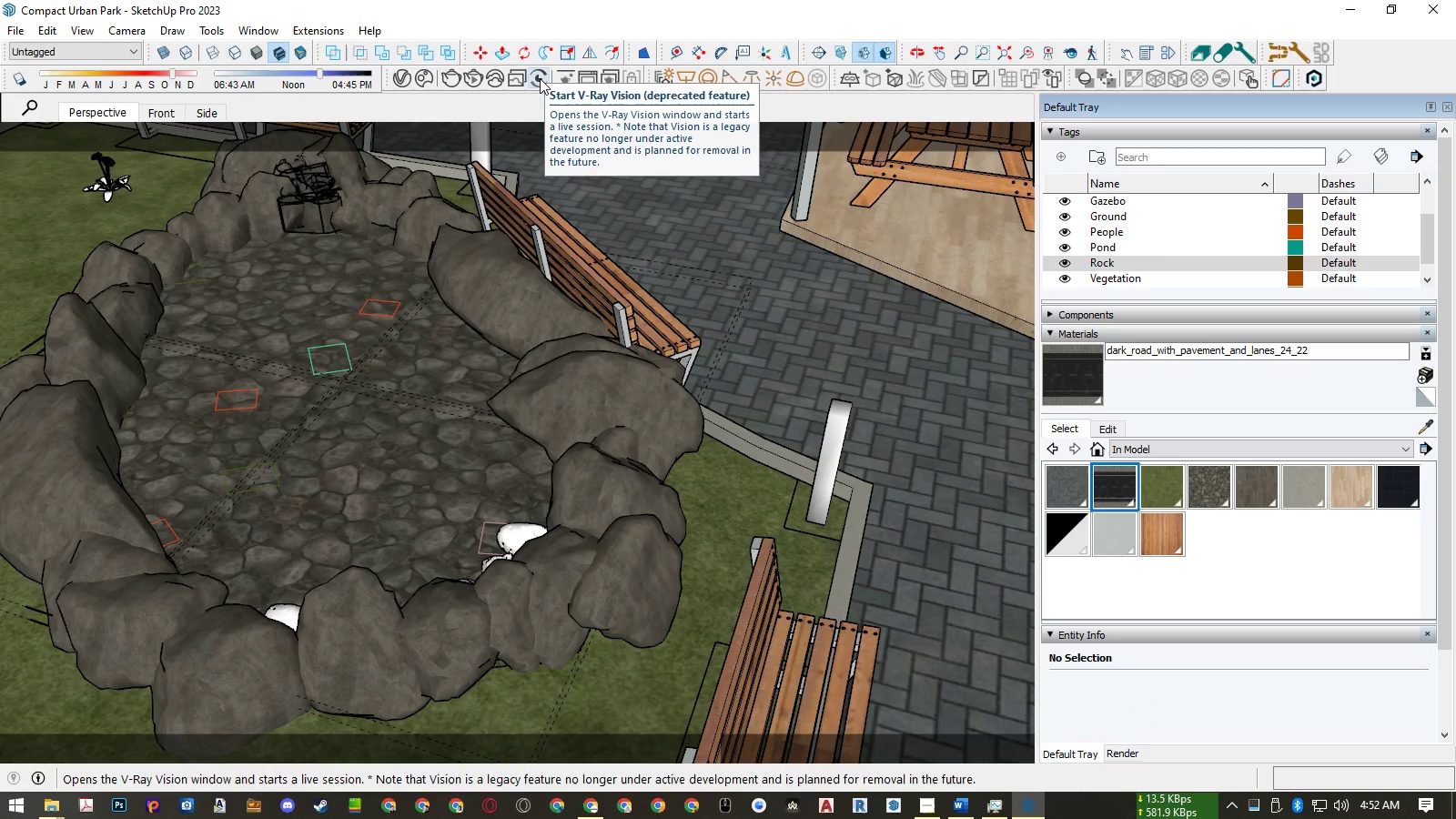 
left_click([467, 77])
 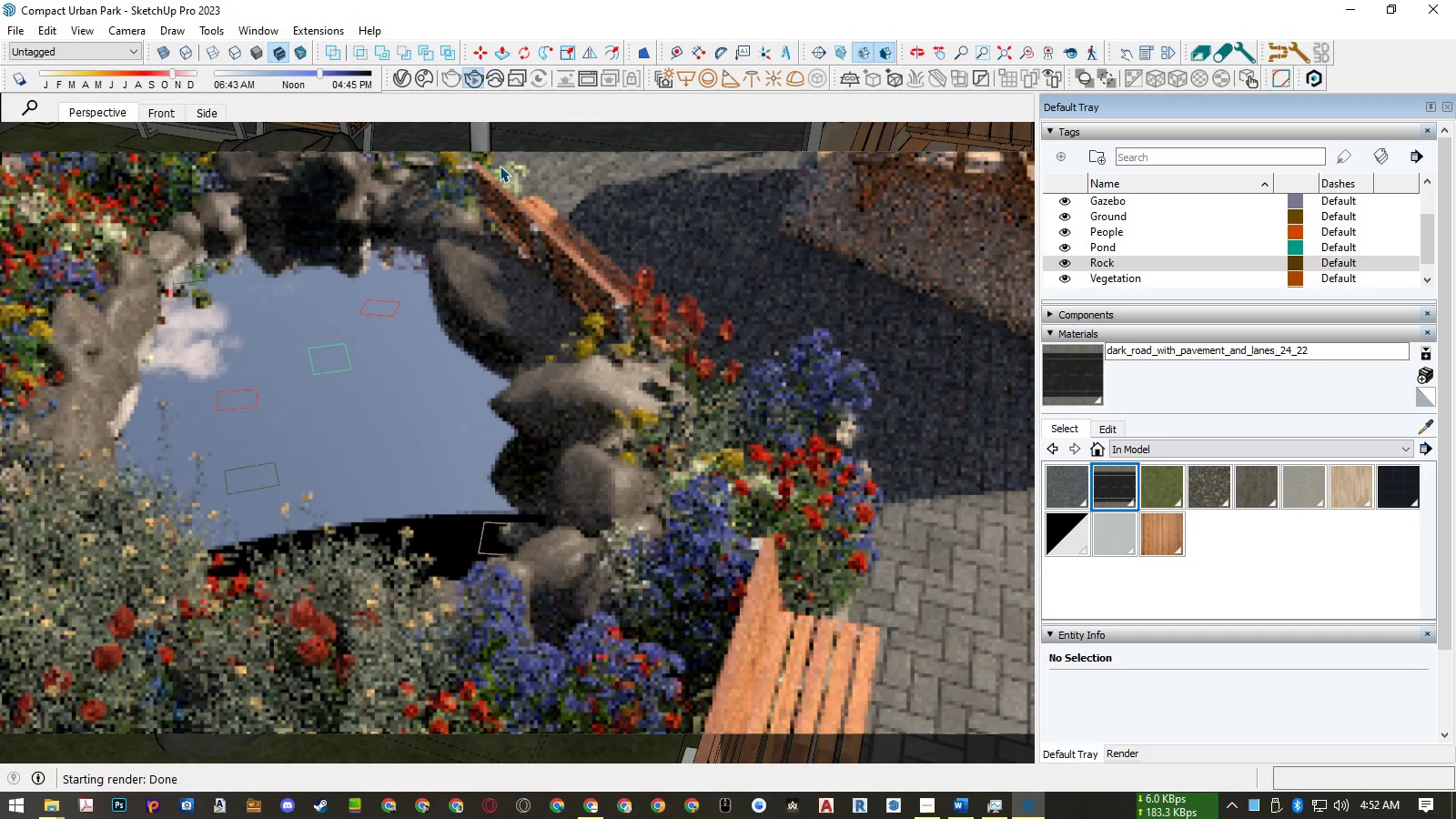 
wait(16.24)
 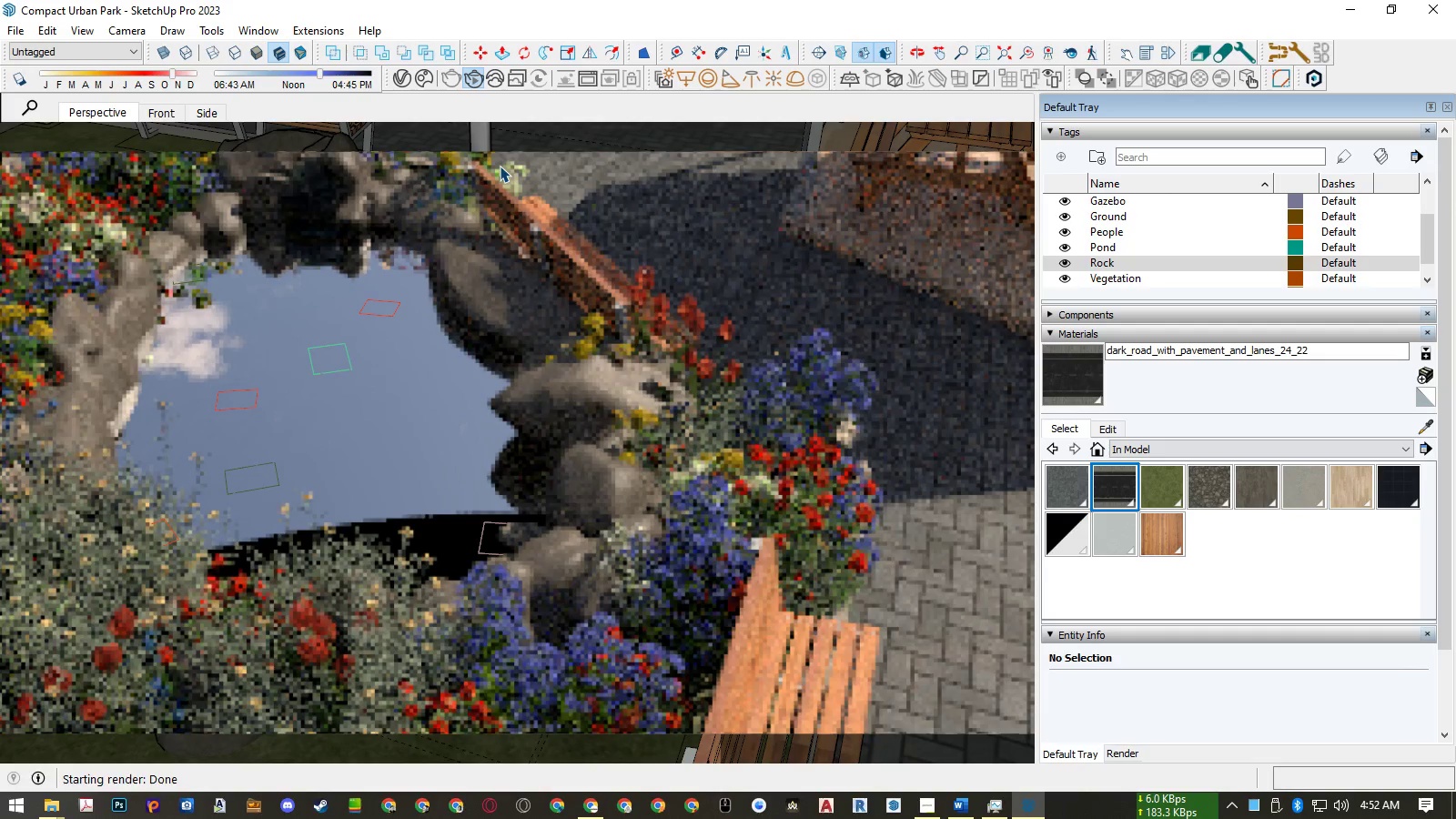 
left_click([479, 81])
 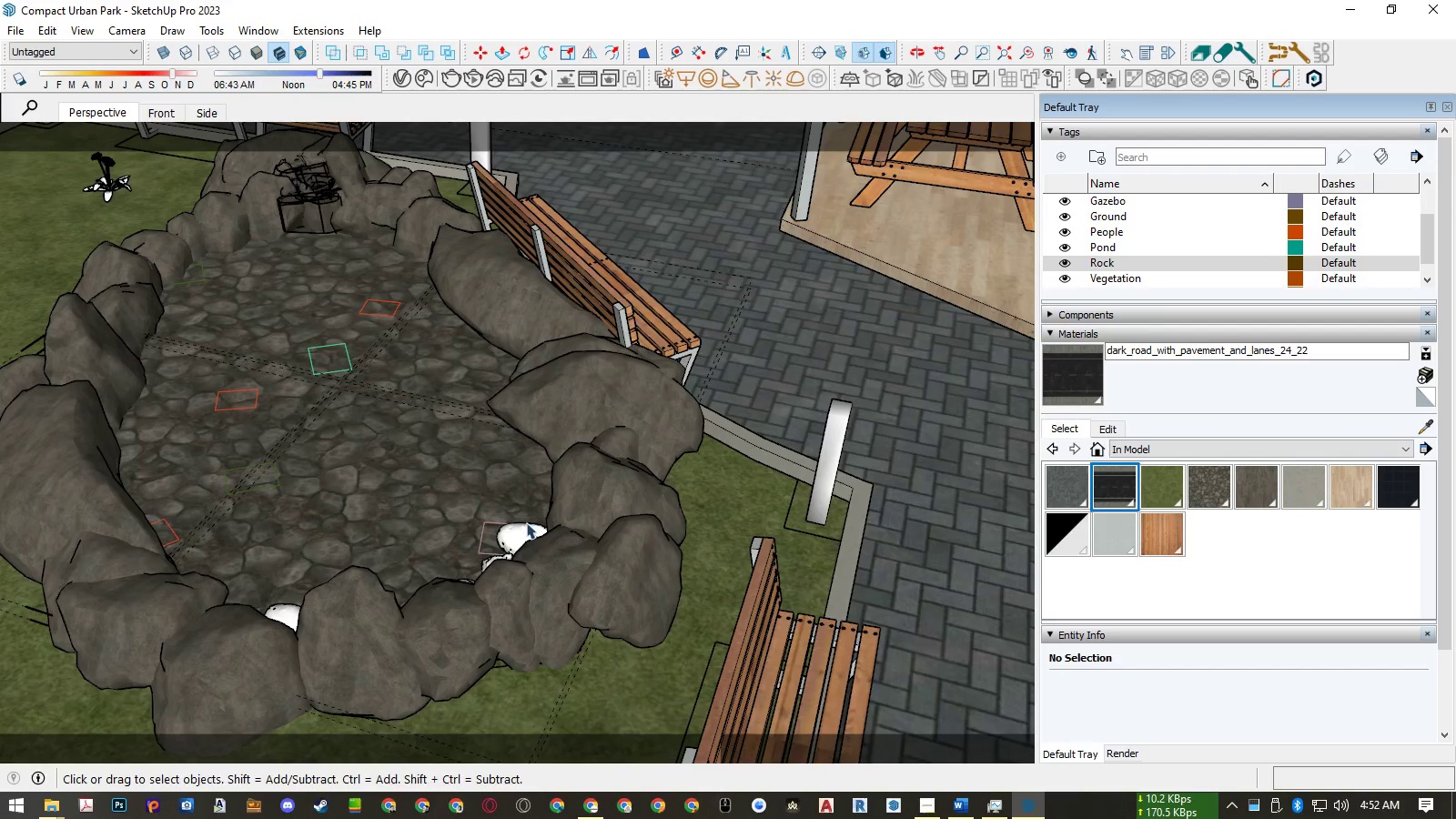 
left_click([520, 531])
 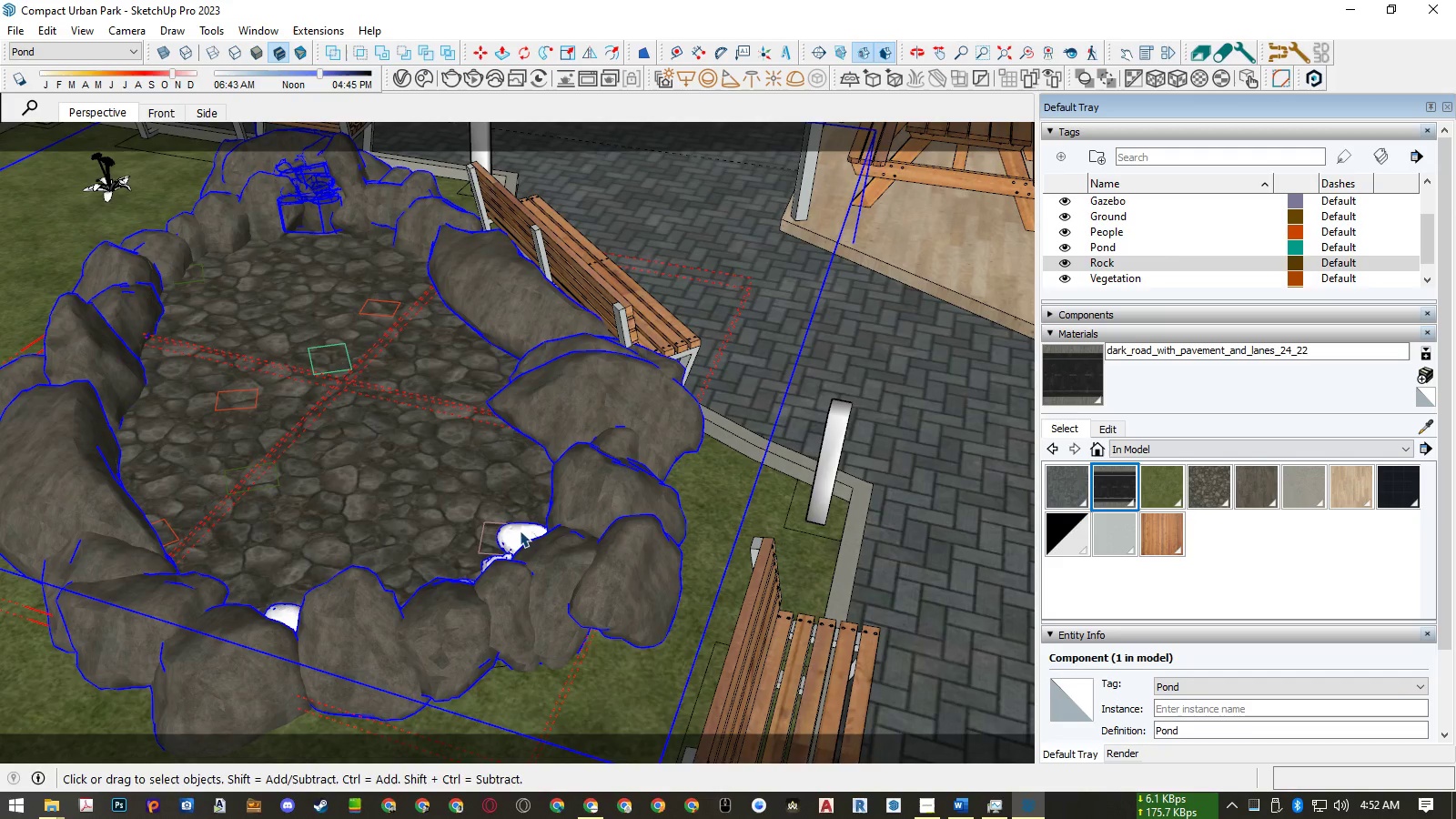 
left_click([520, 531])
 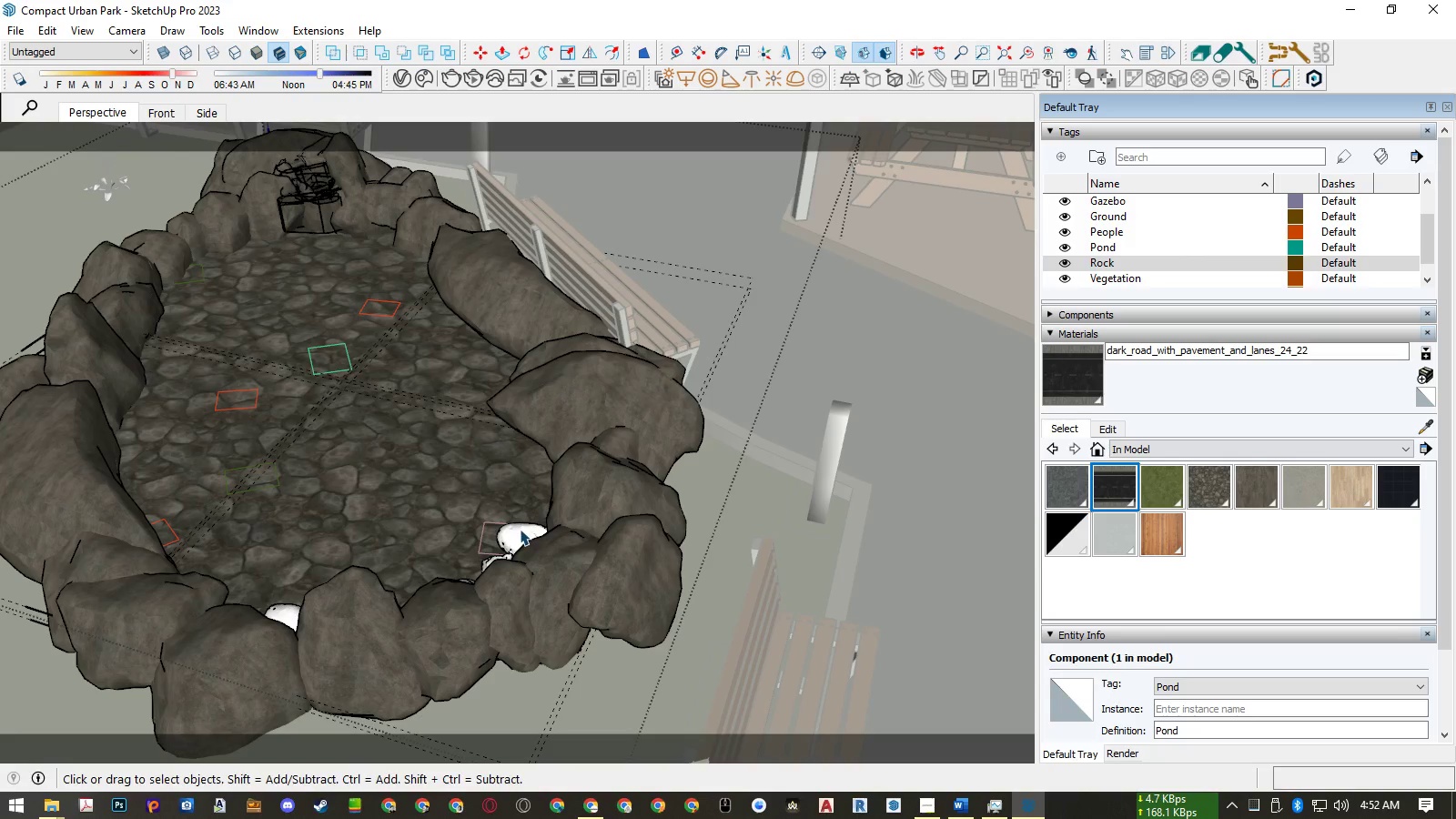 
left_click([520, 529])
 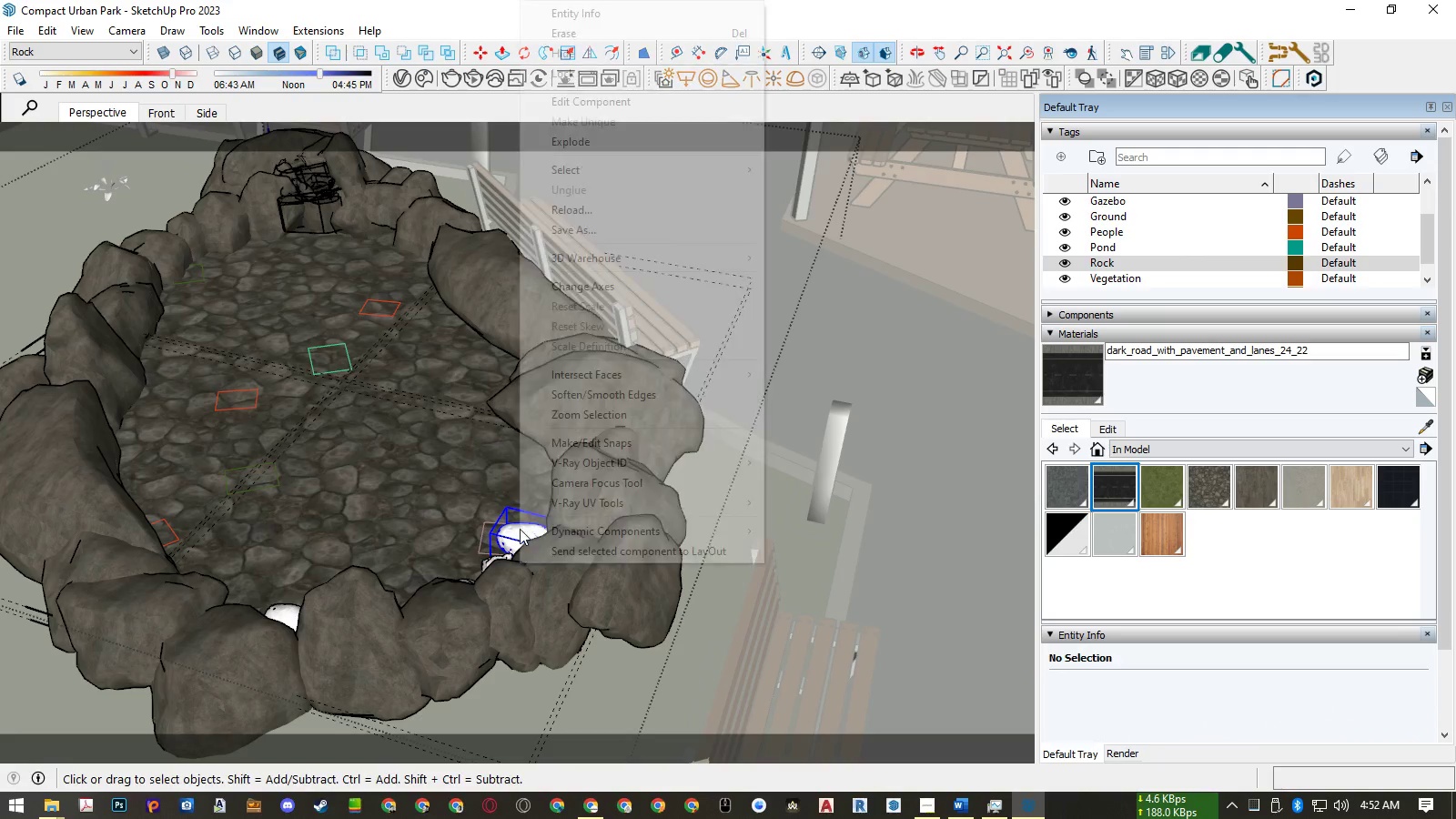 
right_click([520, 529])
 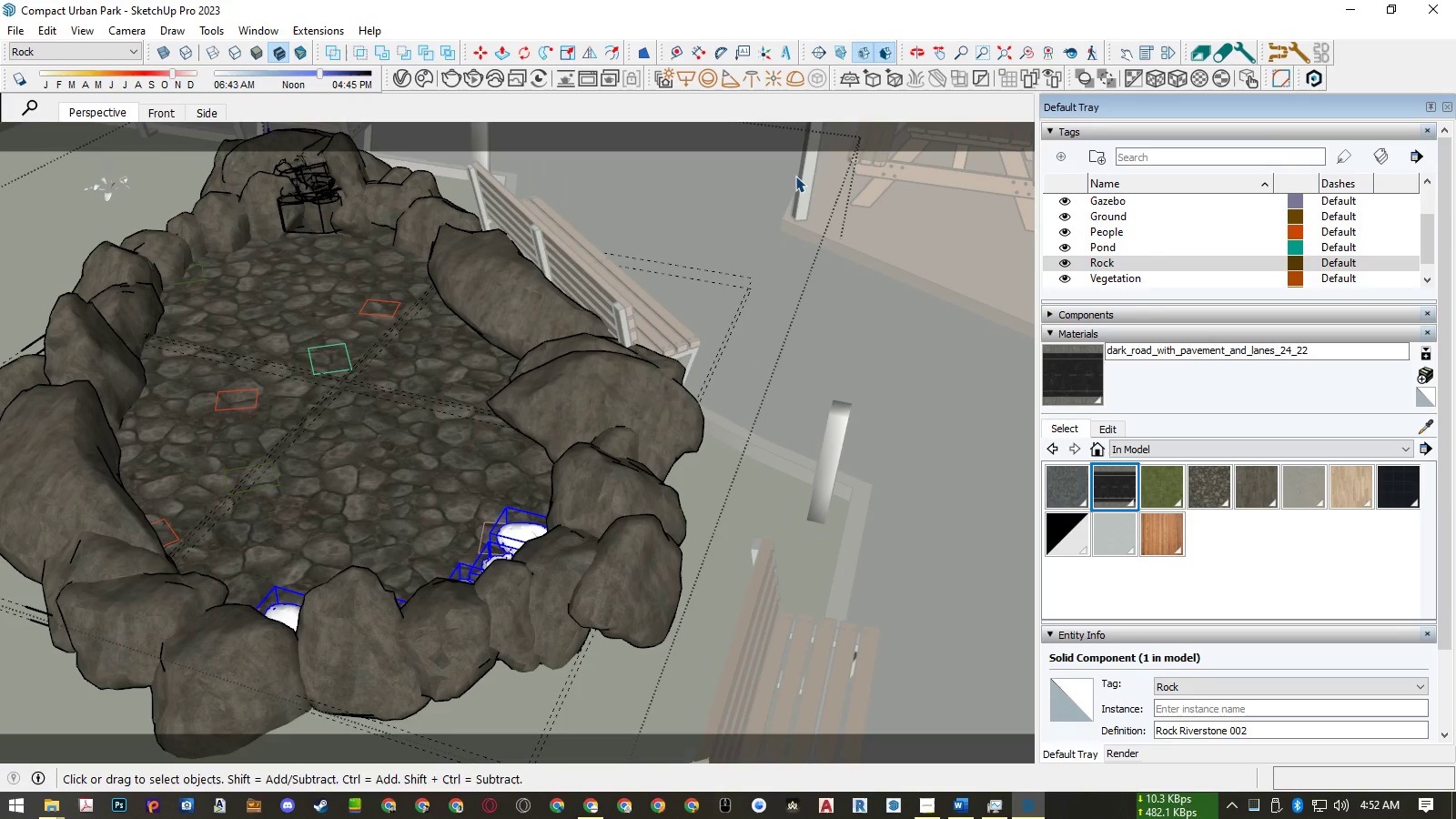 
key(Delete)
 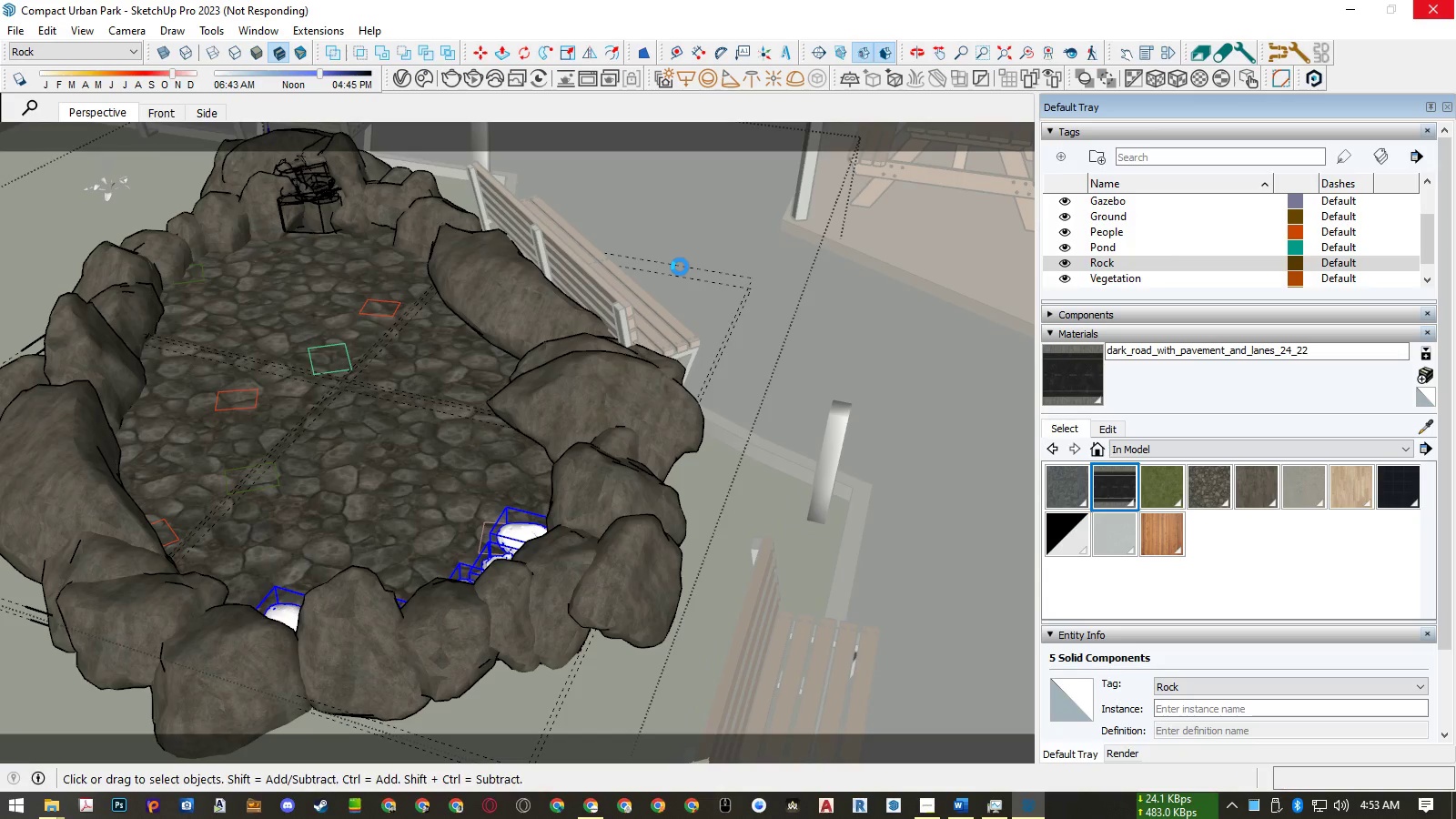 
wait(57.33)
 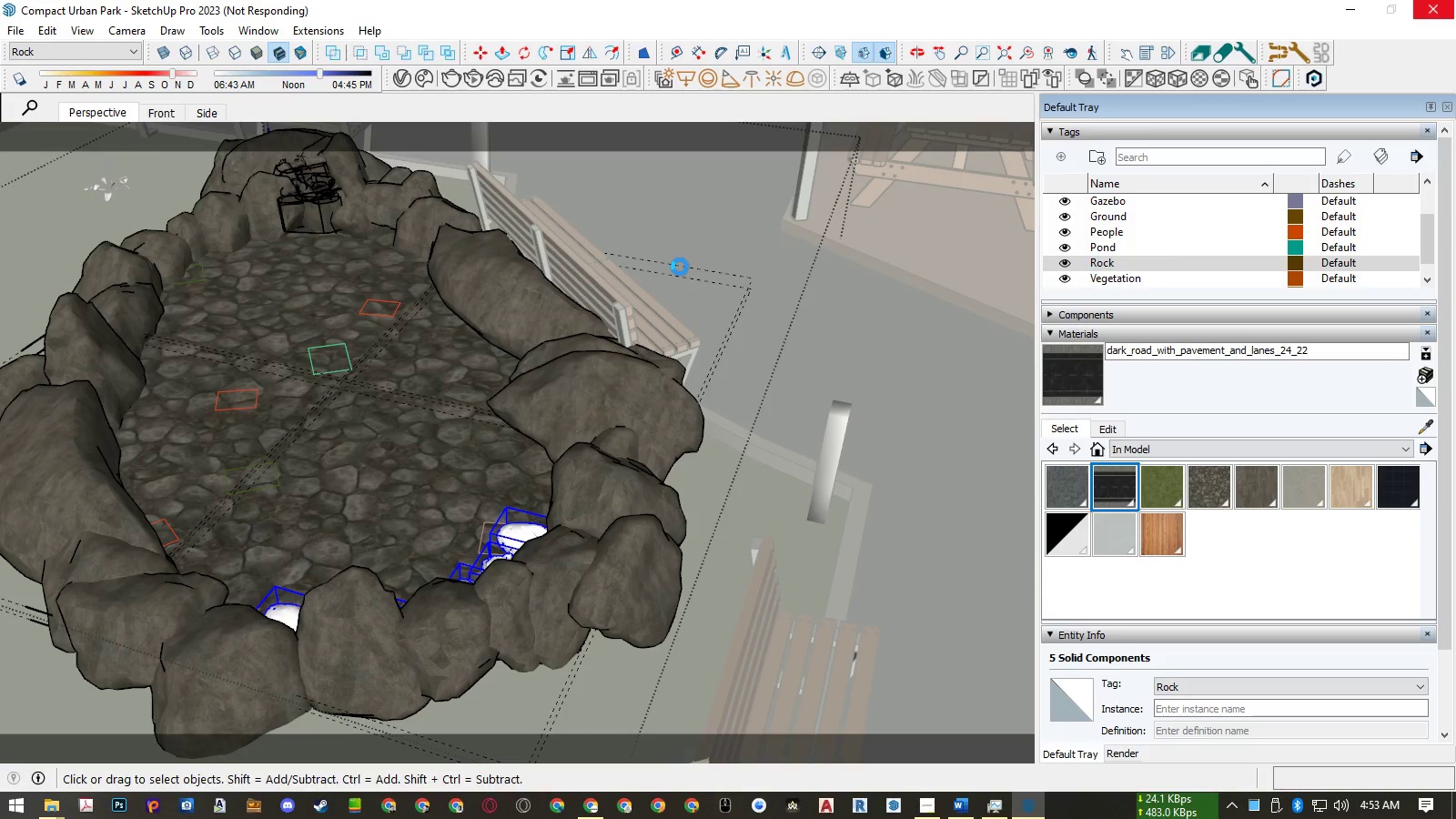 
left_click([410, 77])
 